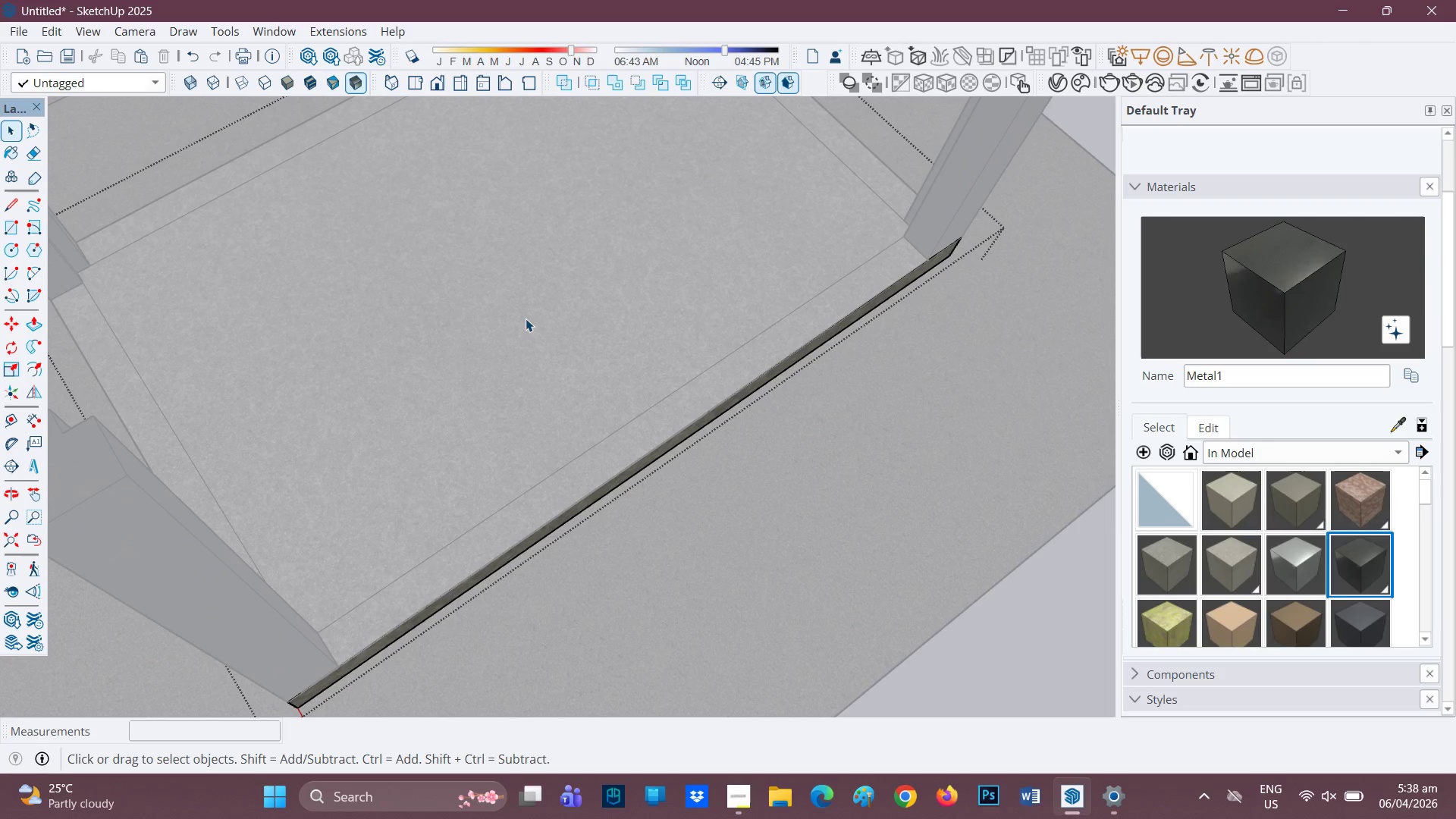 
double_click([527, 315])
 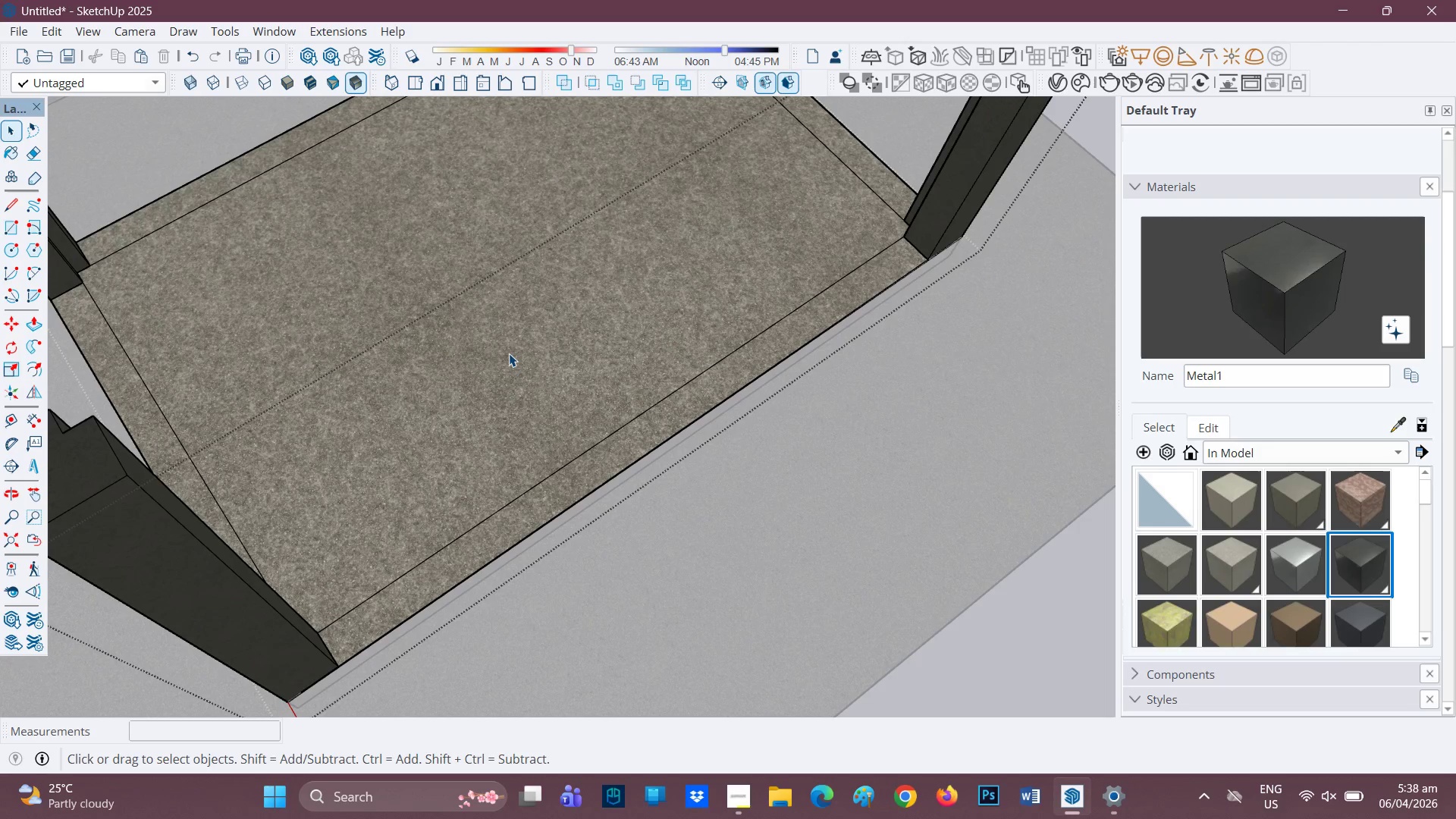 
key(E)
 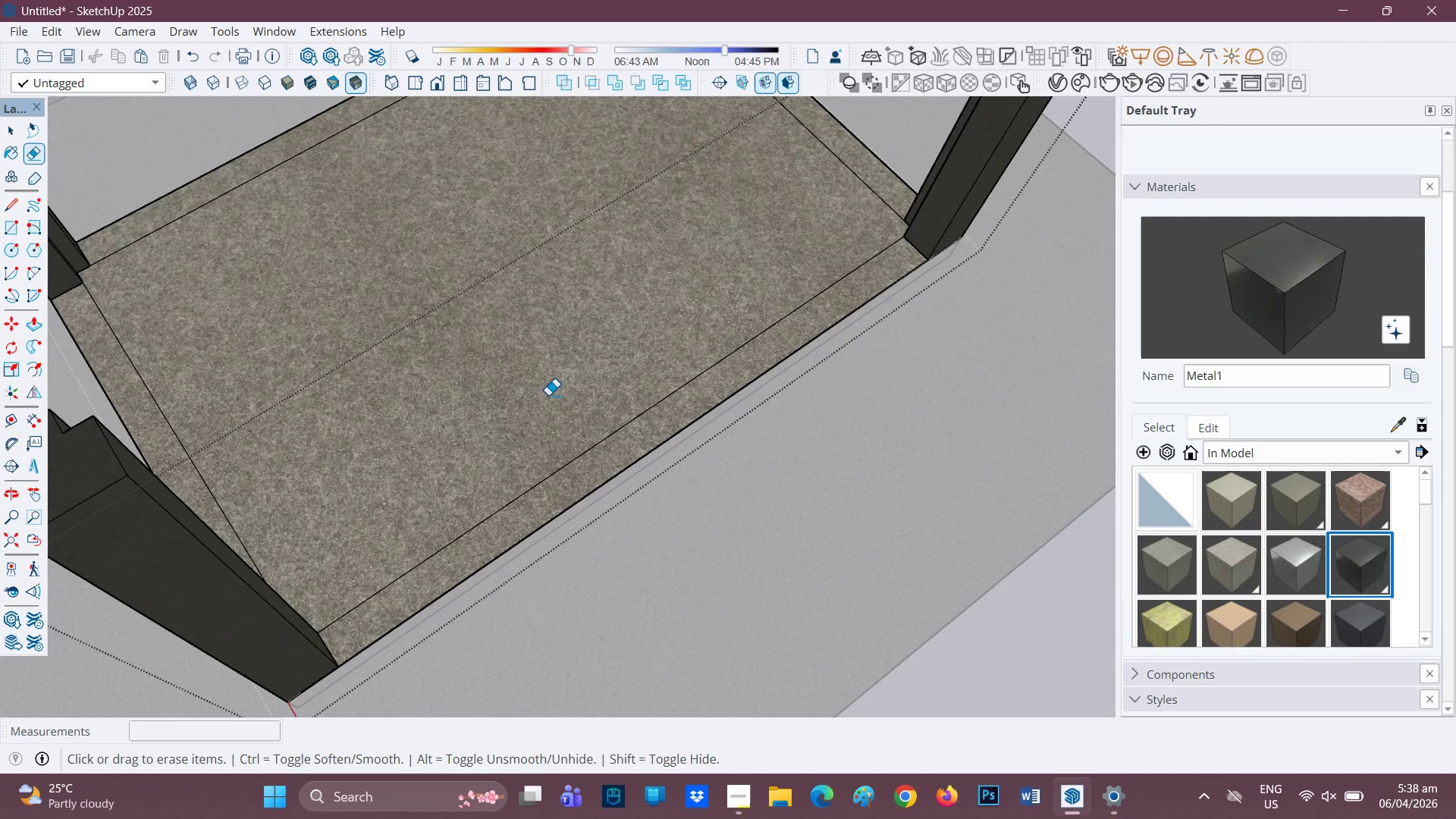 
left_click_drag(start_coordinate=[573, 455], to_coordinate=[576, 463])
 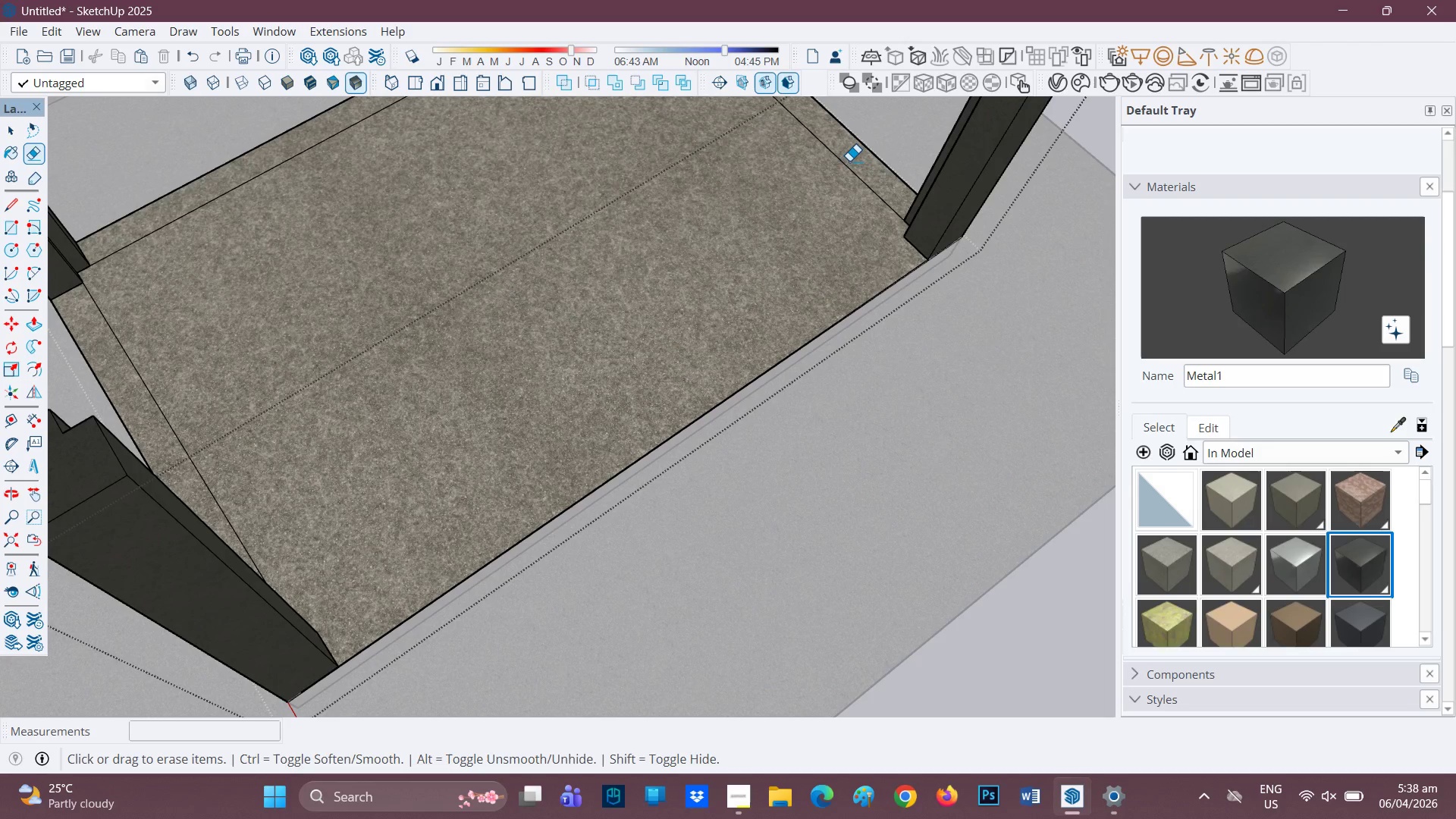 
left_click_drag(start_coordinate=[845, 168], to_coordinate=[841, 170])
 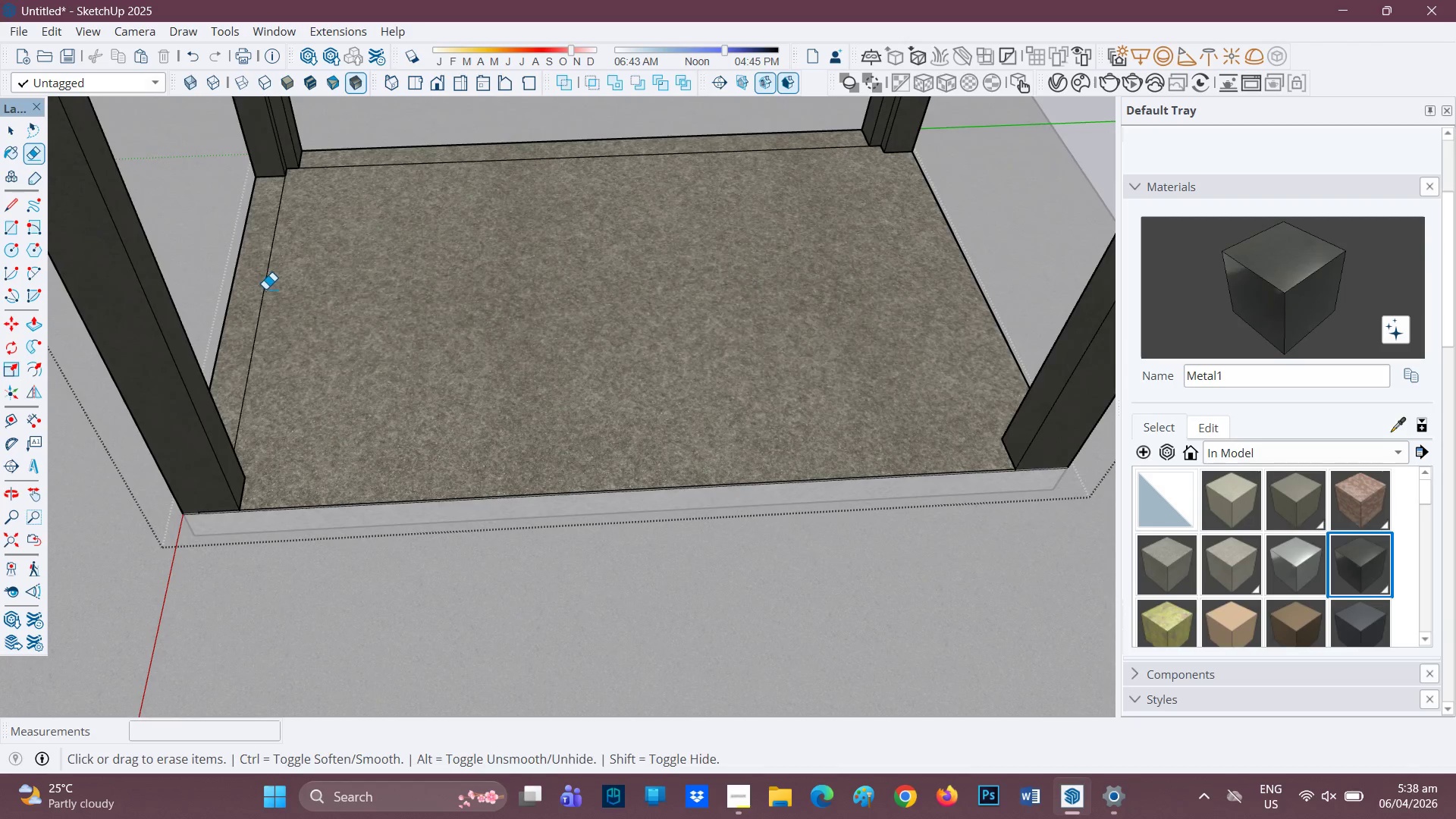 
left_click_drag(start_coordinate=[261, 286], to_coordinate=[267, 285])
 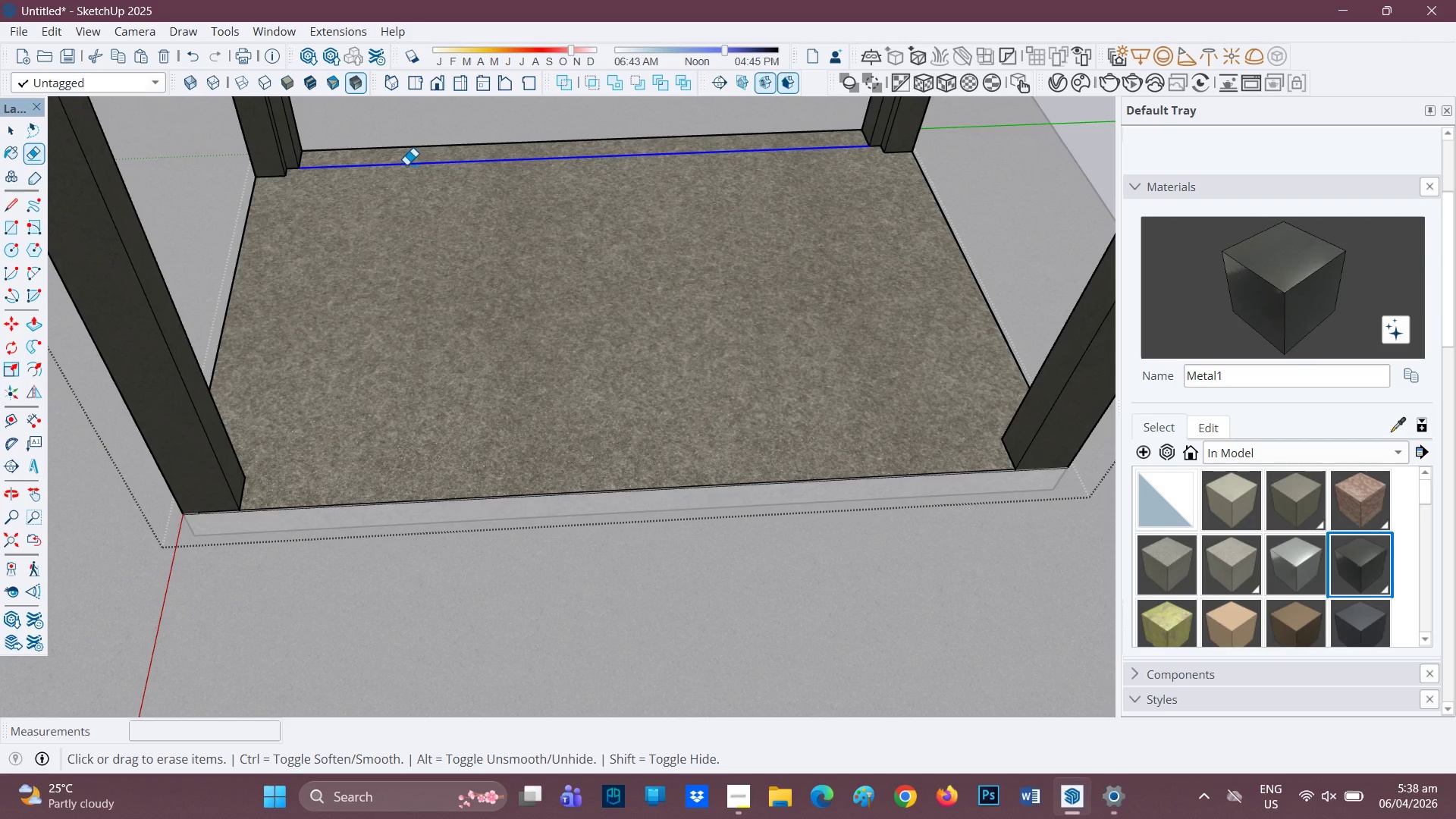 
scroll: coordinate [362, 271], scroll_direction: down, amount: 1.0
 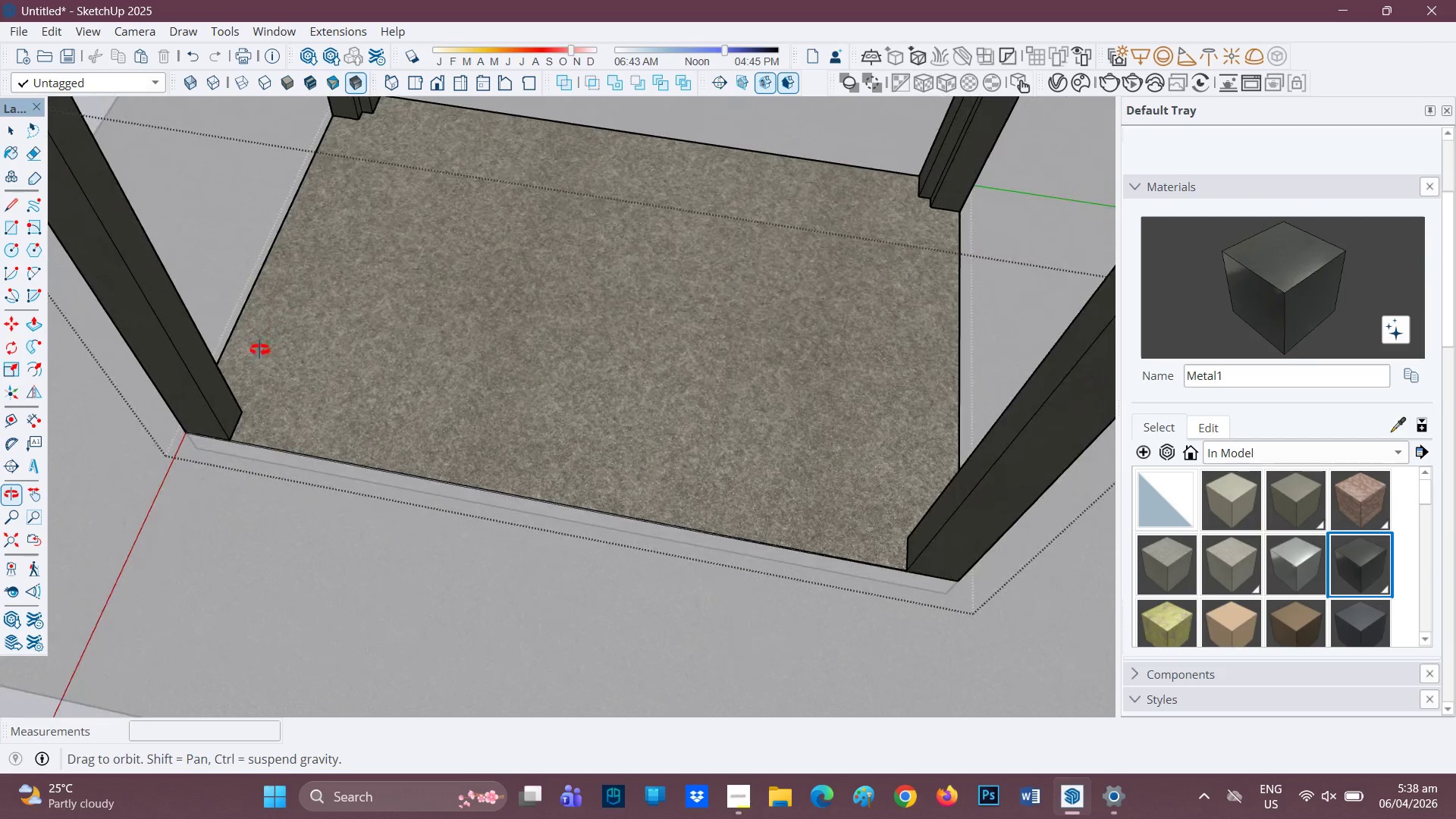 
scroll: coordinate [324, 522], scroll_direction: up, amount: 2.0
 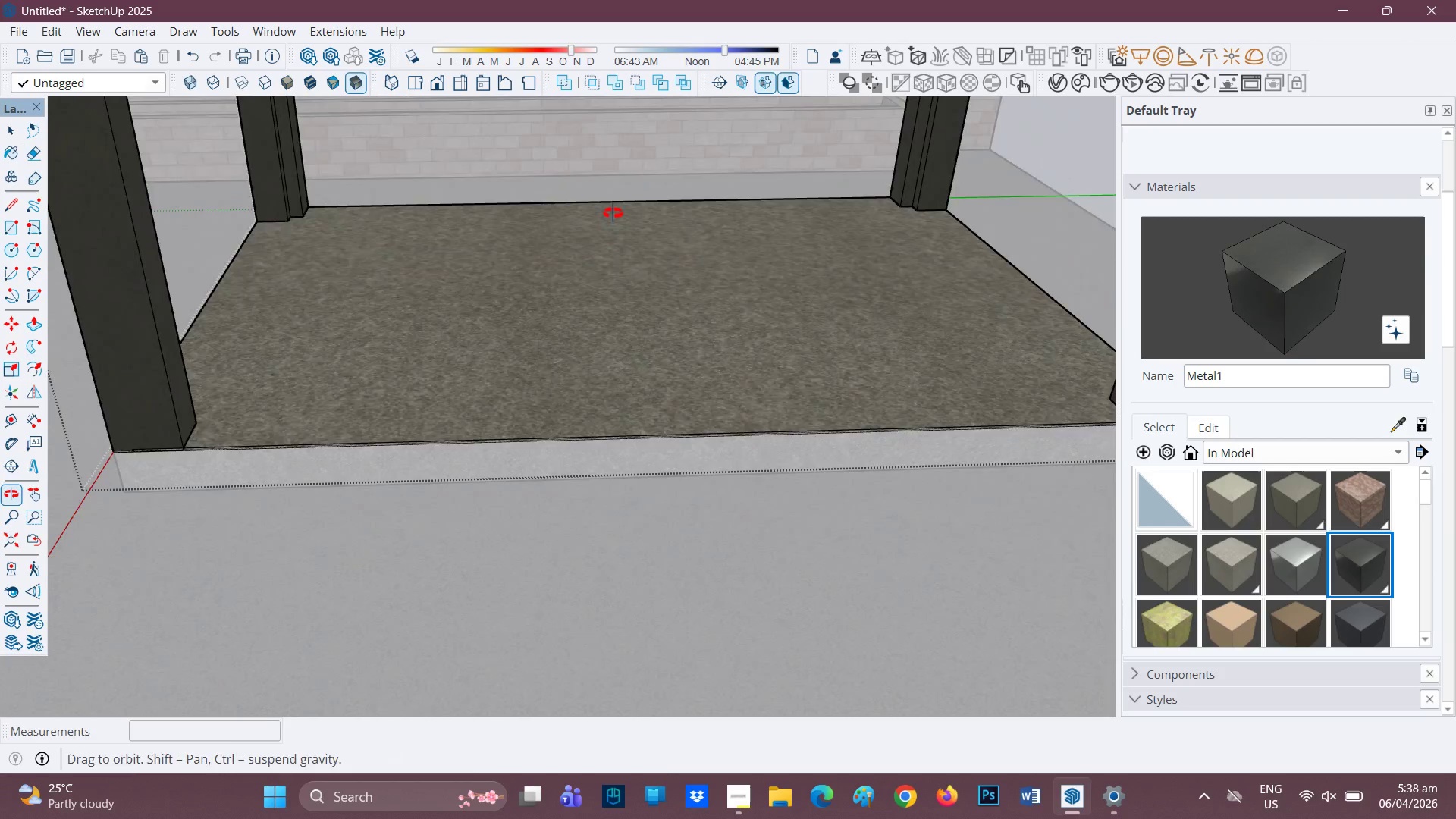 
key(Space)
 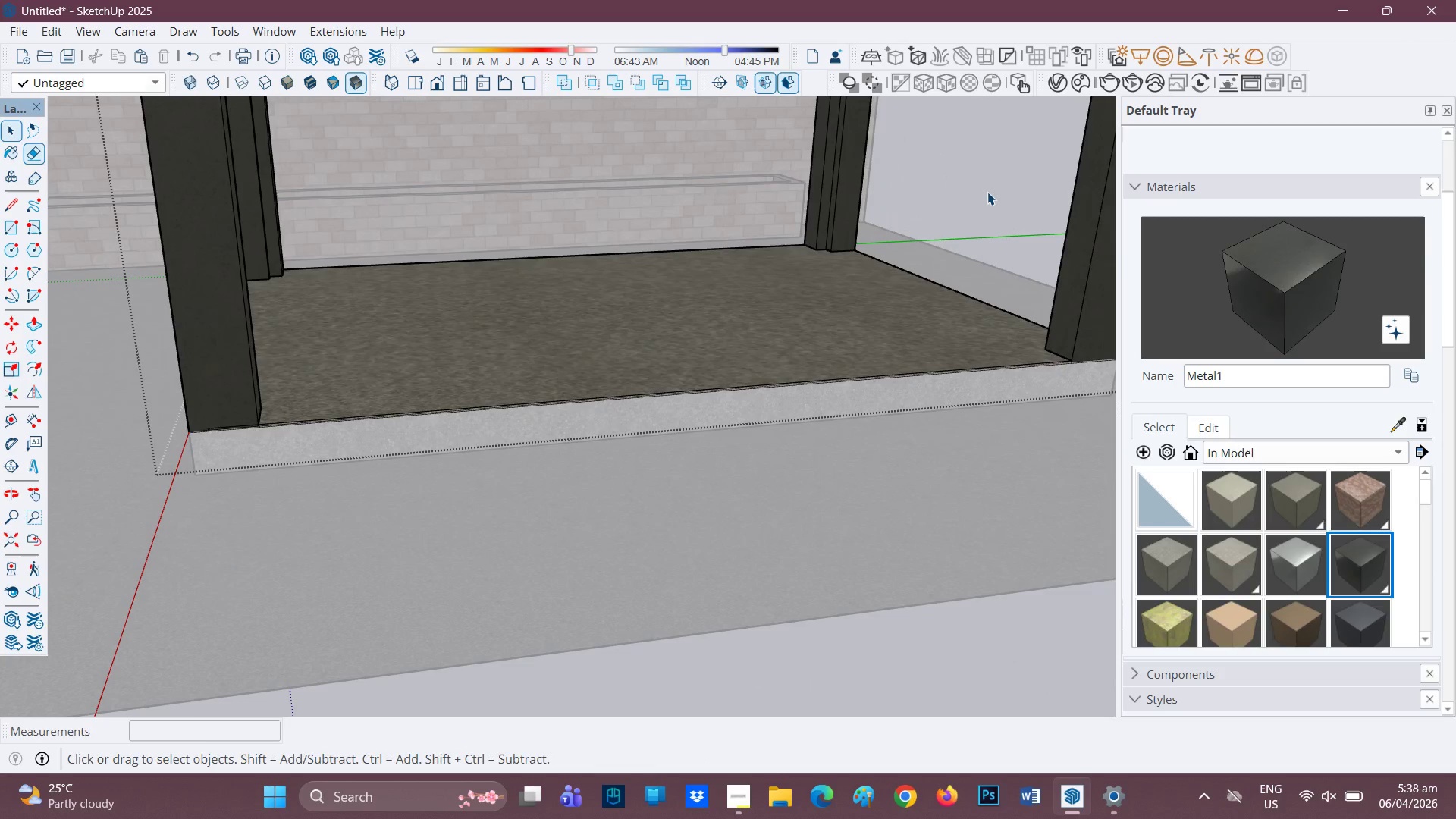 
scroll: coordinate [896, 165], scroll_direction: none, amount: 0.0
 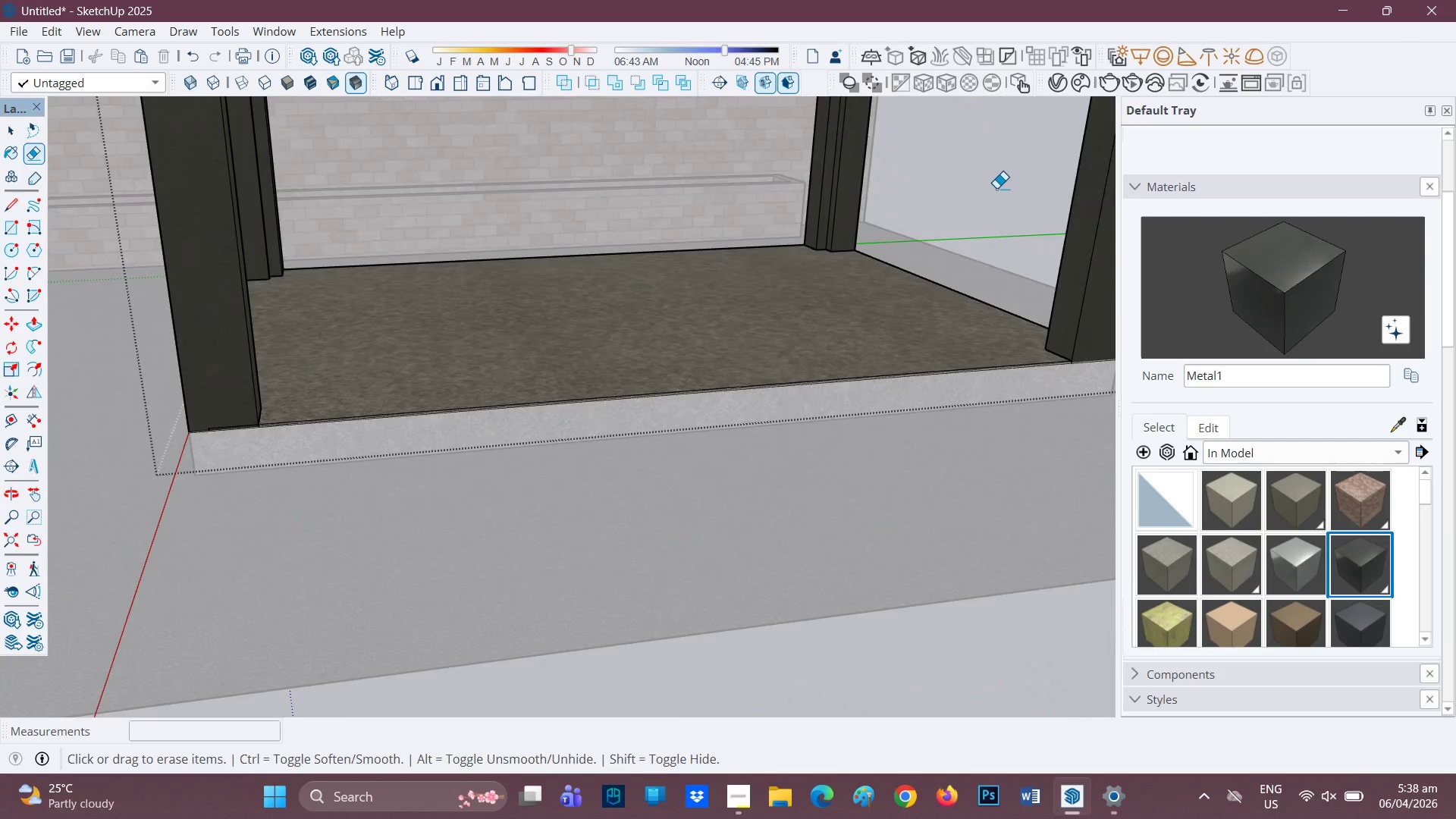 
left_click([987, 192])
 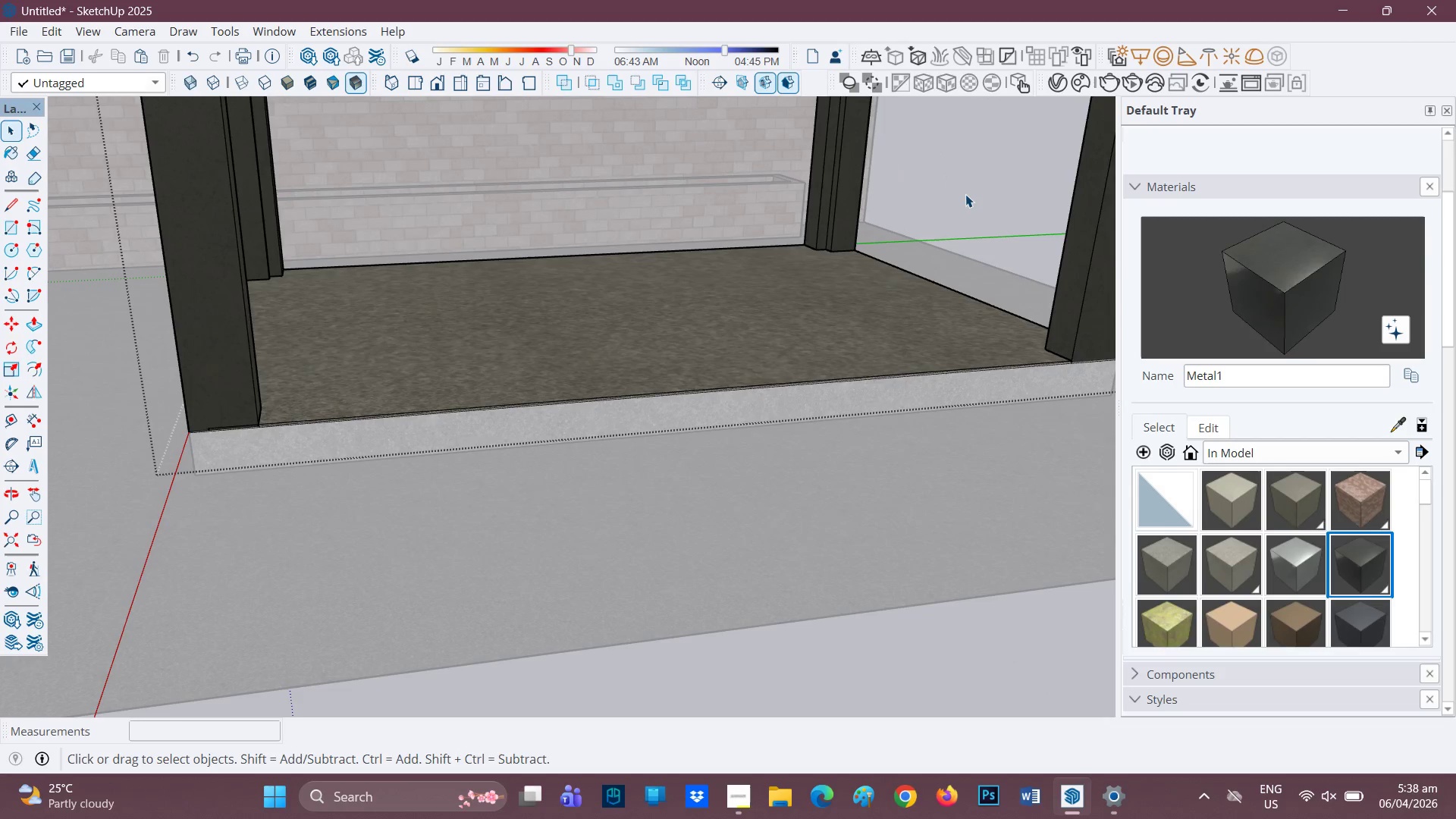 
double_click([965, 194])
 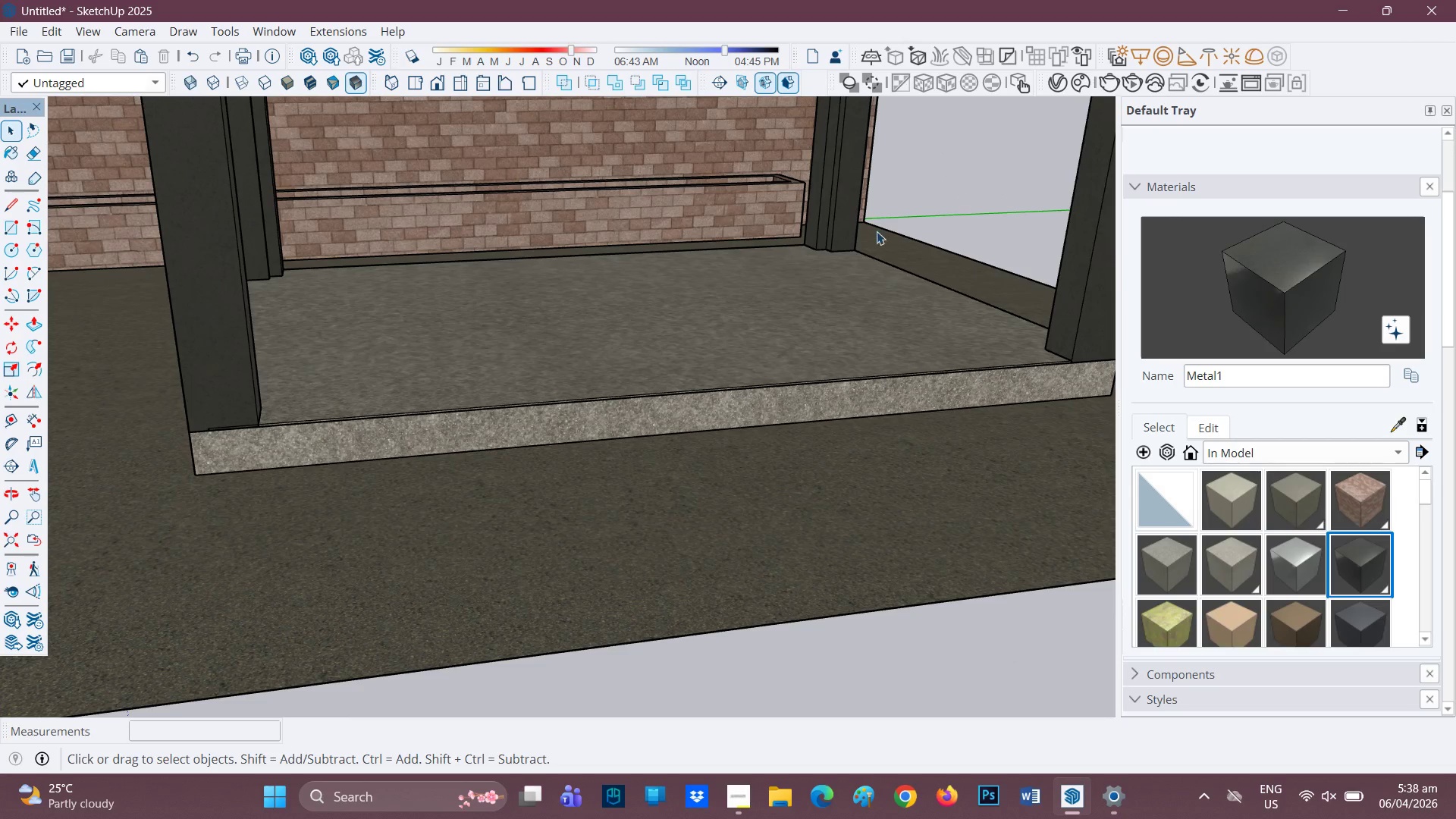 
scroll: coordinate [291, 417], scroll_direction: up, amount: 17.0
 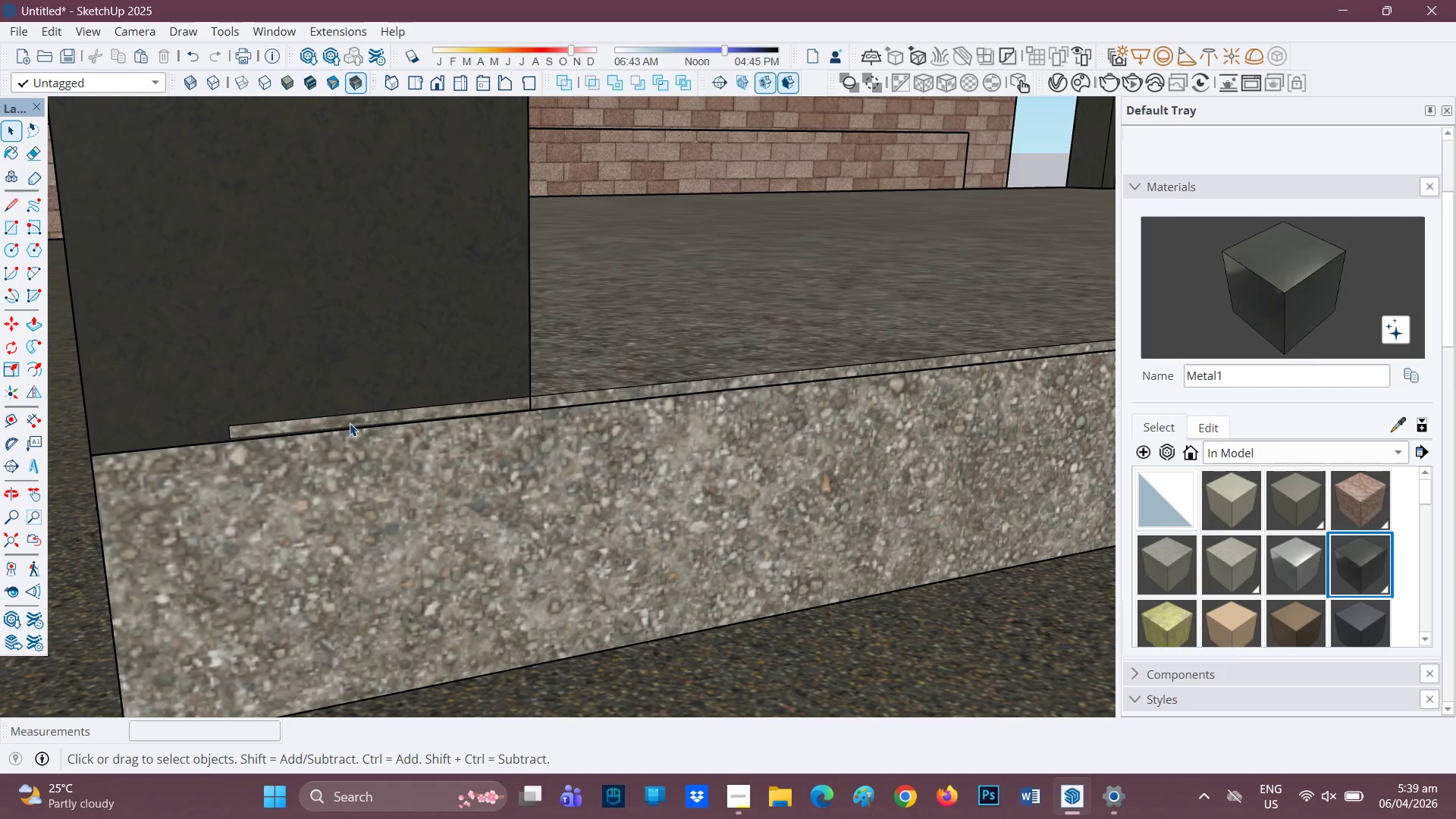 
key(P)
 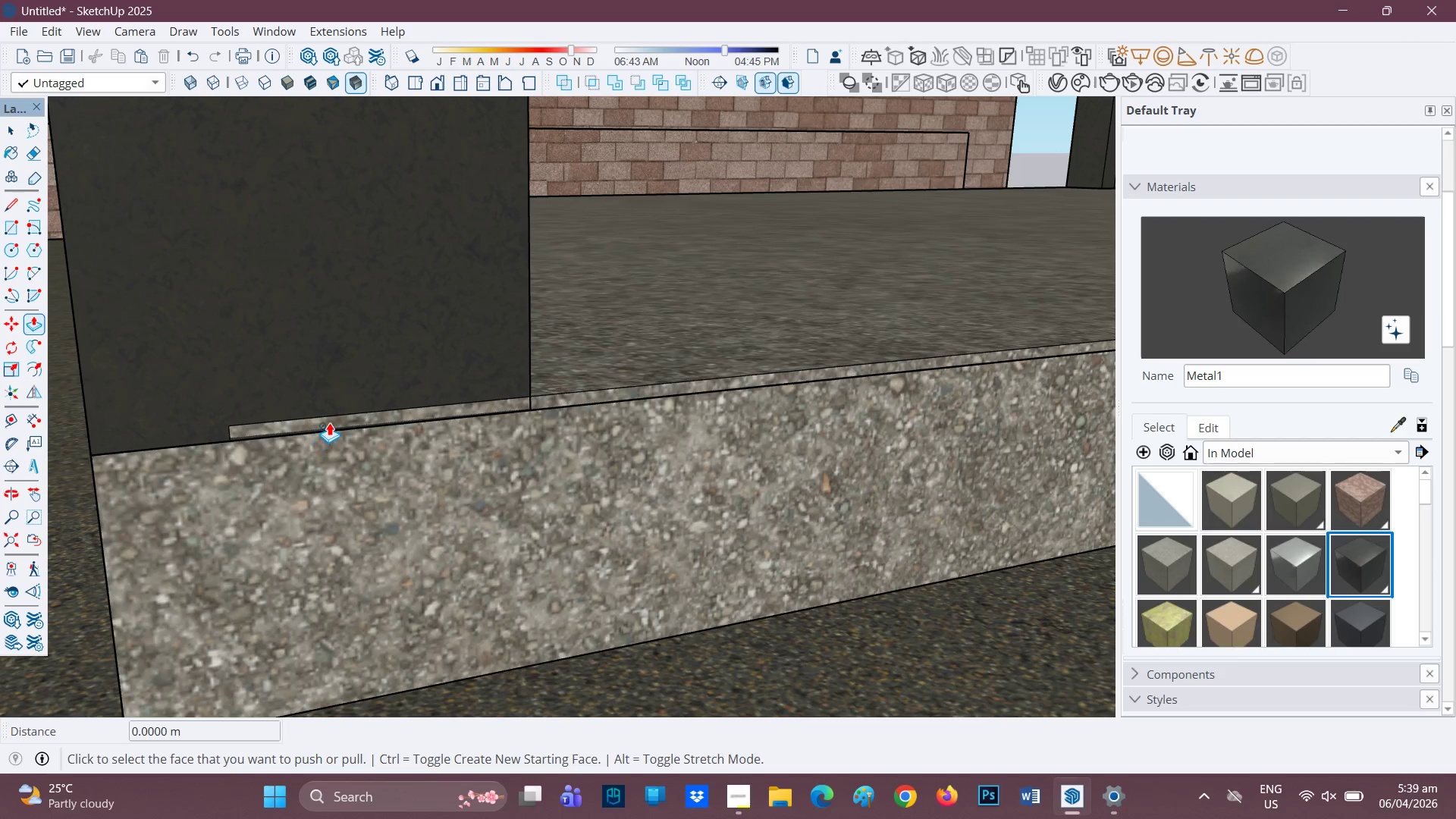 
key(Space)
 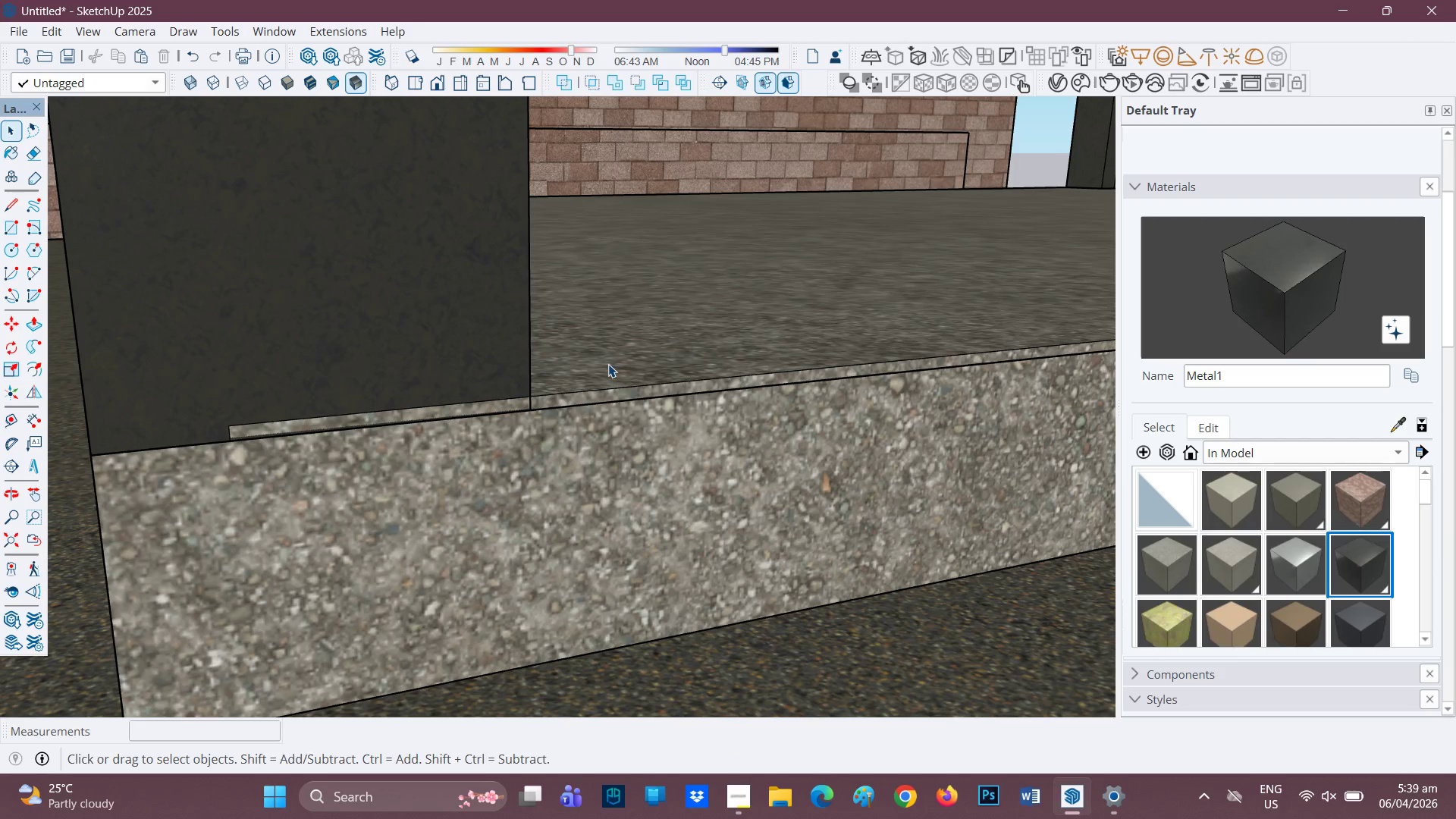 
double_click([610, 364])
 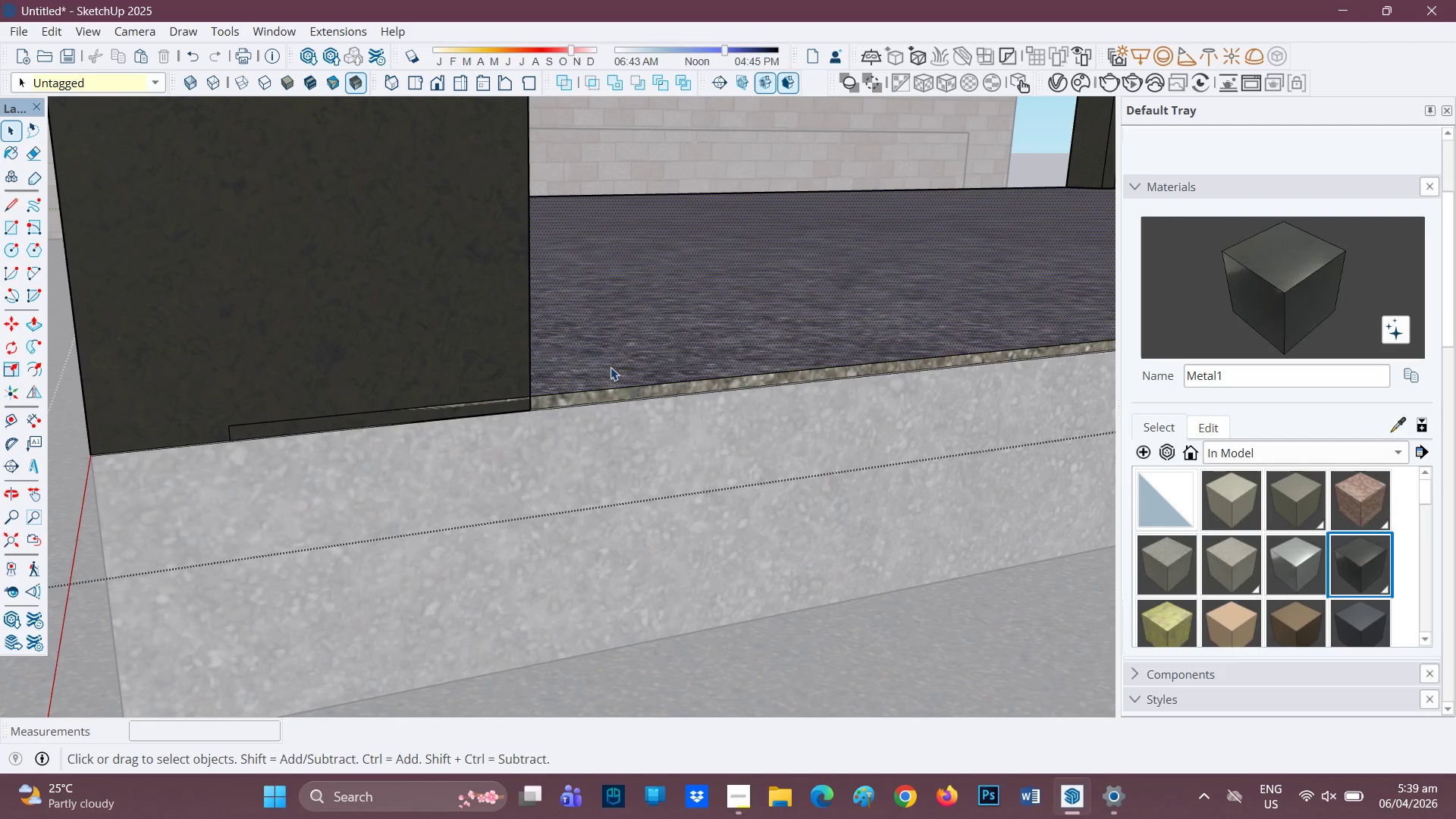 
scroll: coordinate [566, 403], scroll_direction: up, amount: 1.0
 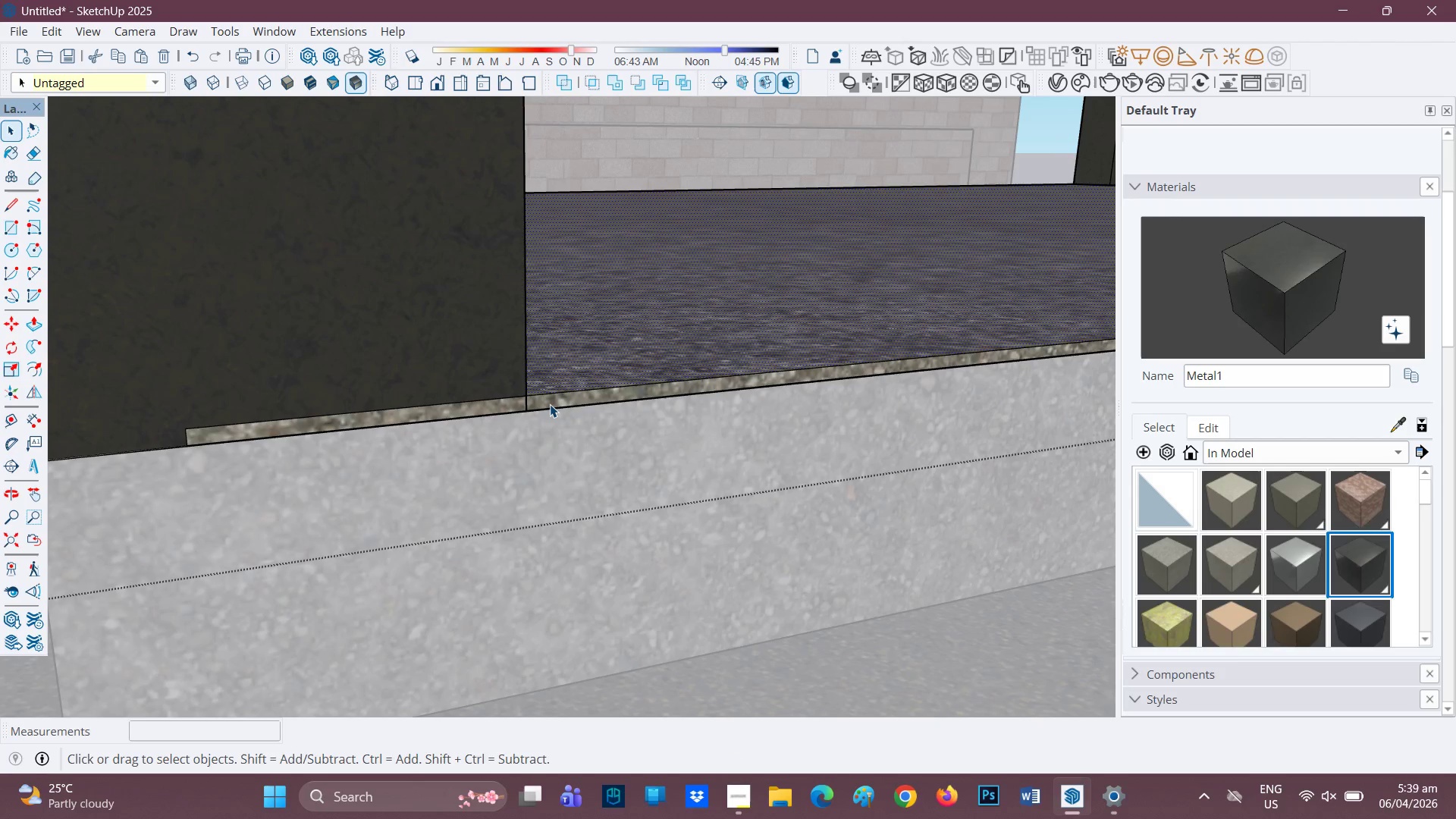 
key(P)
 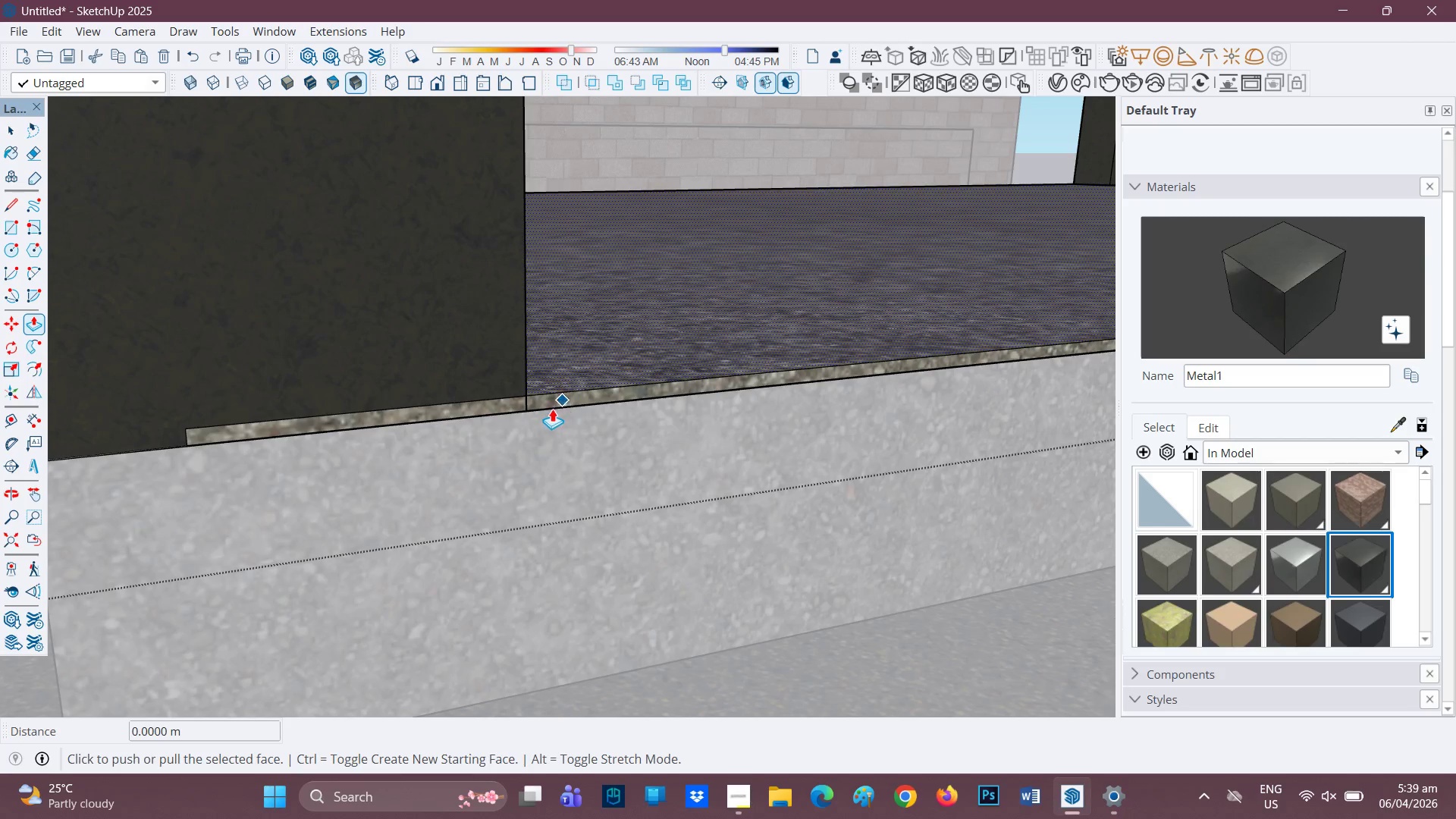 
key(Space)
 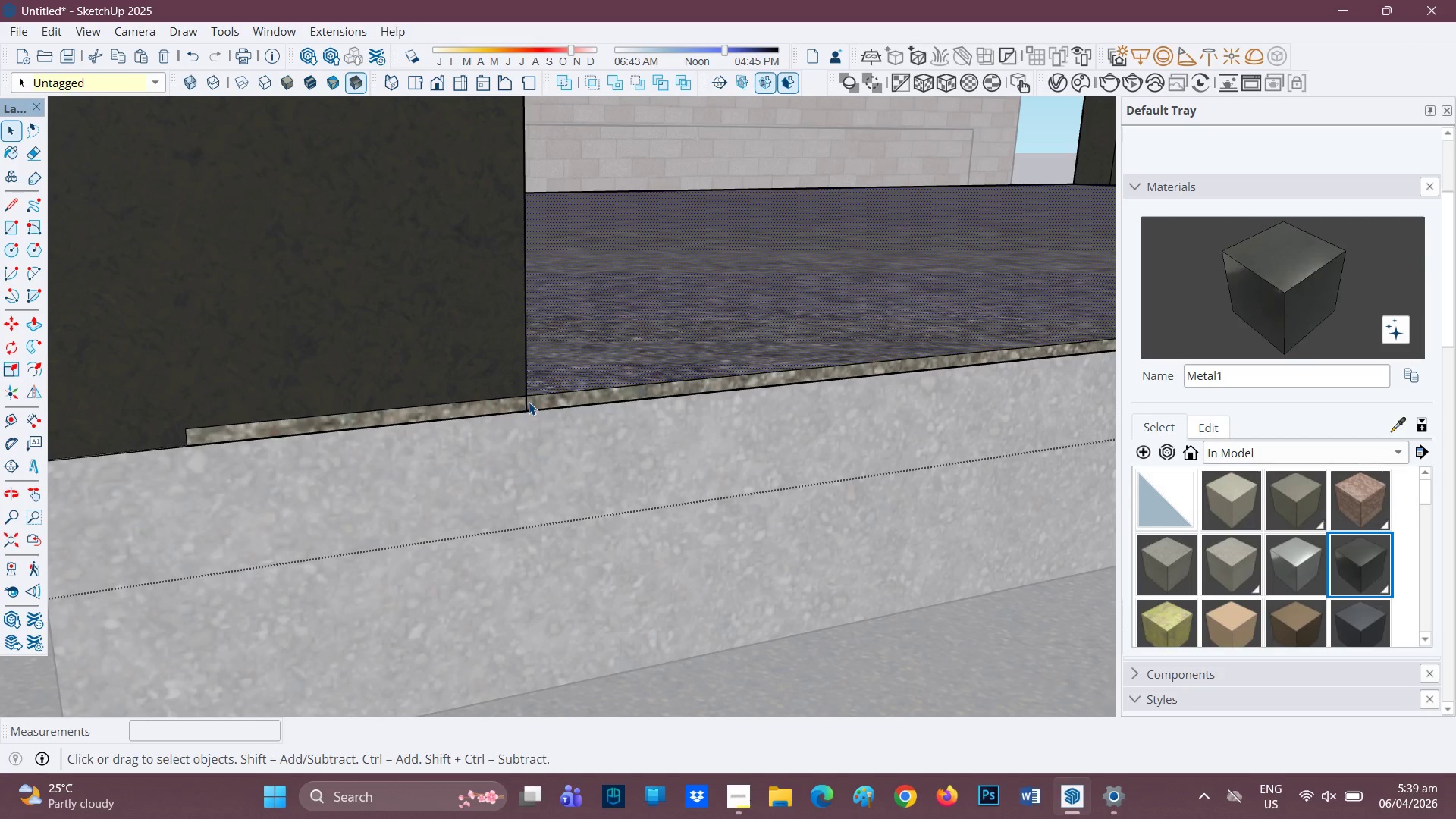 
left_click([529, 402])
 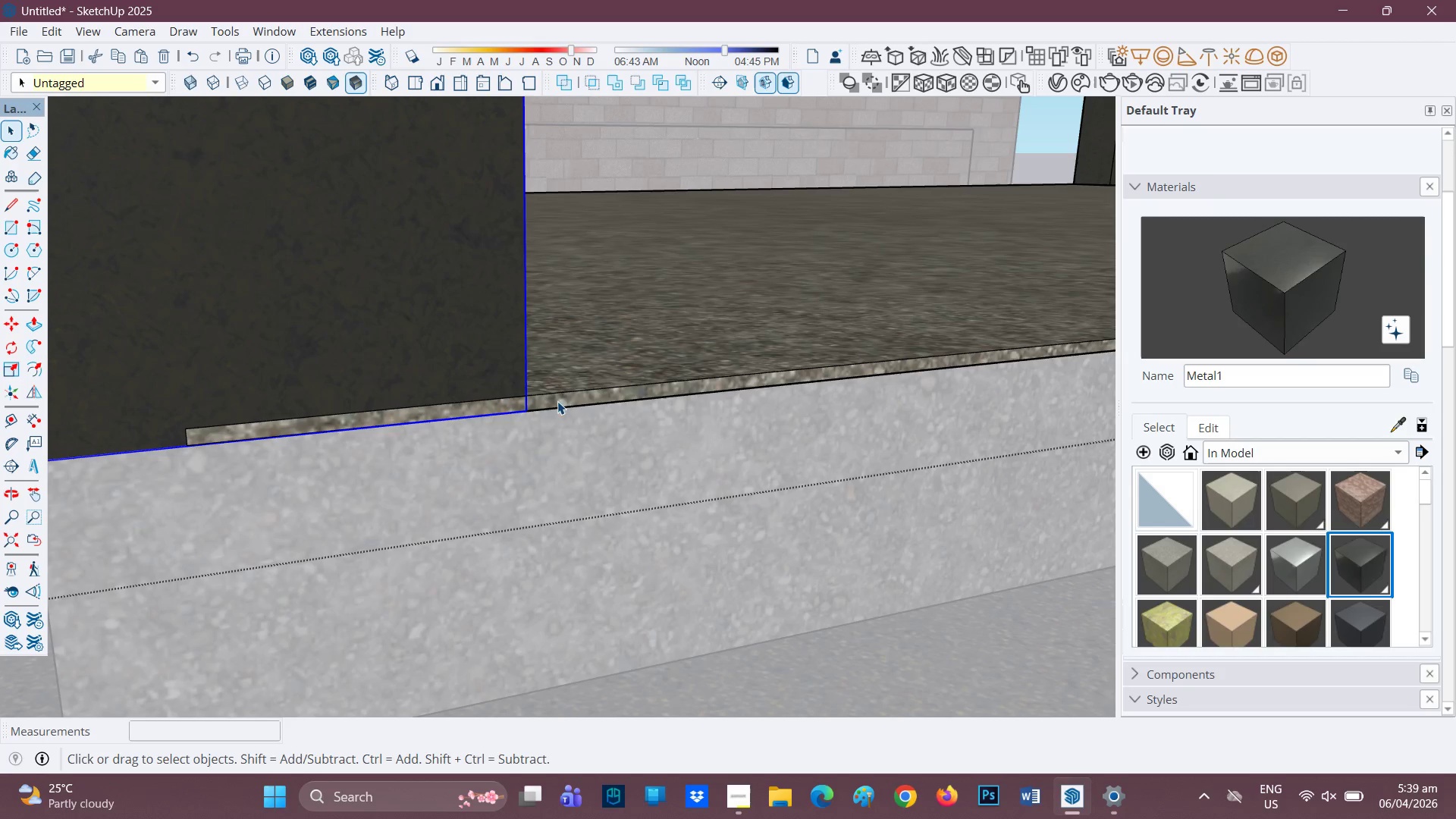 
left_click([566, 401])
 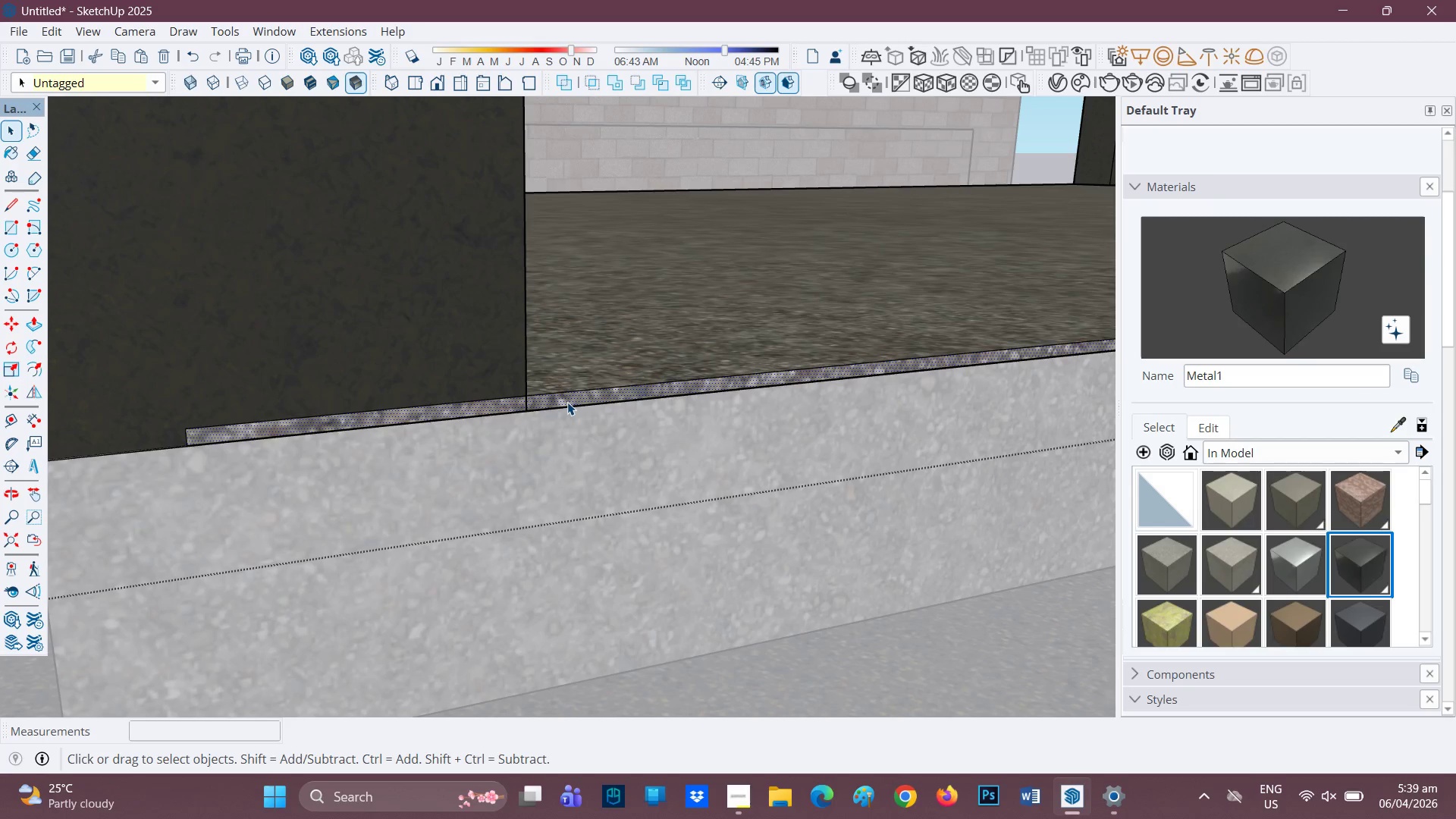 
scroll: coordinate [563, 399], scroll_direction: down, amount: 2.0
 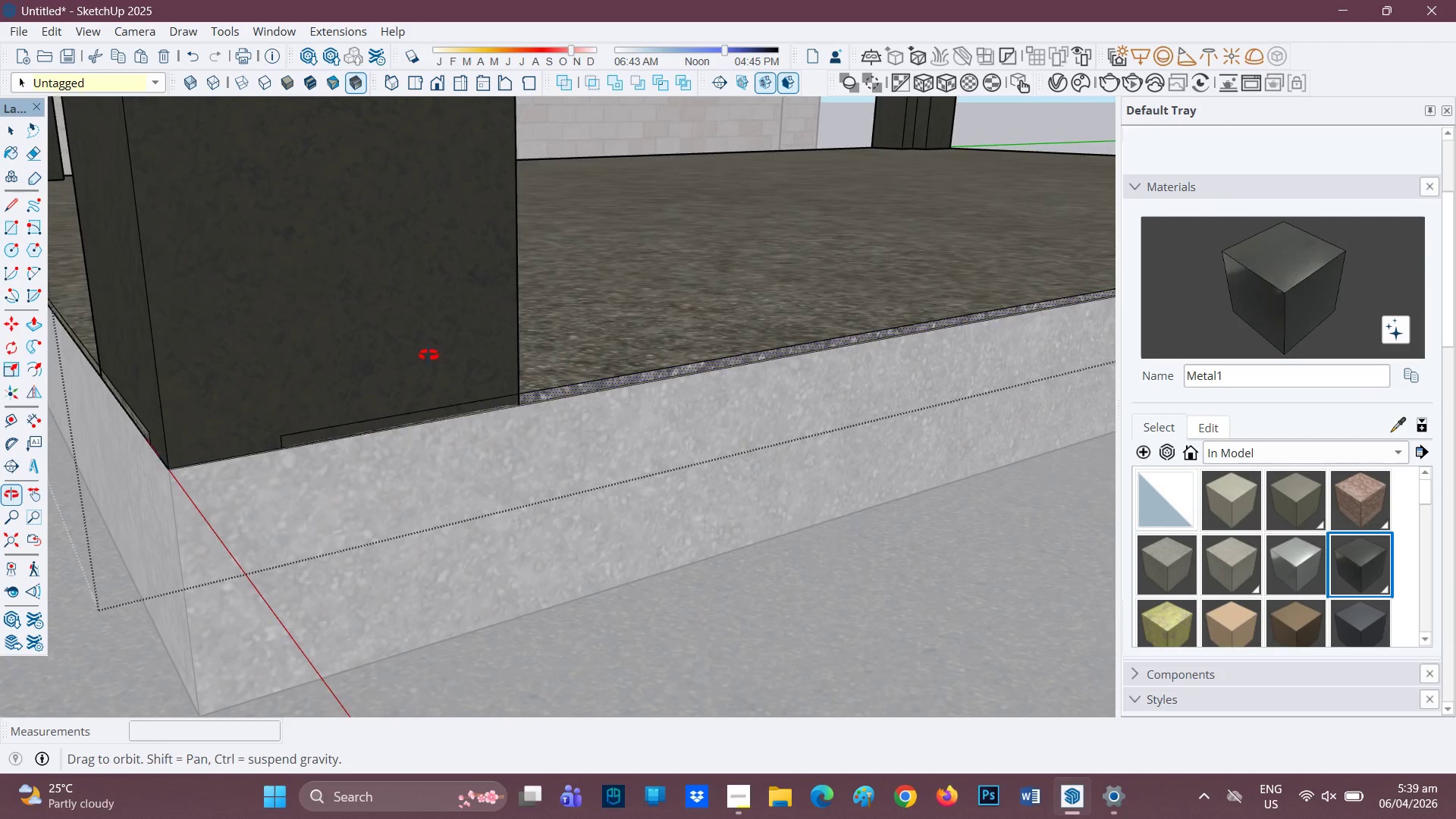 
key(Space)
 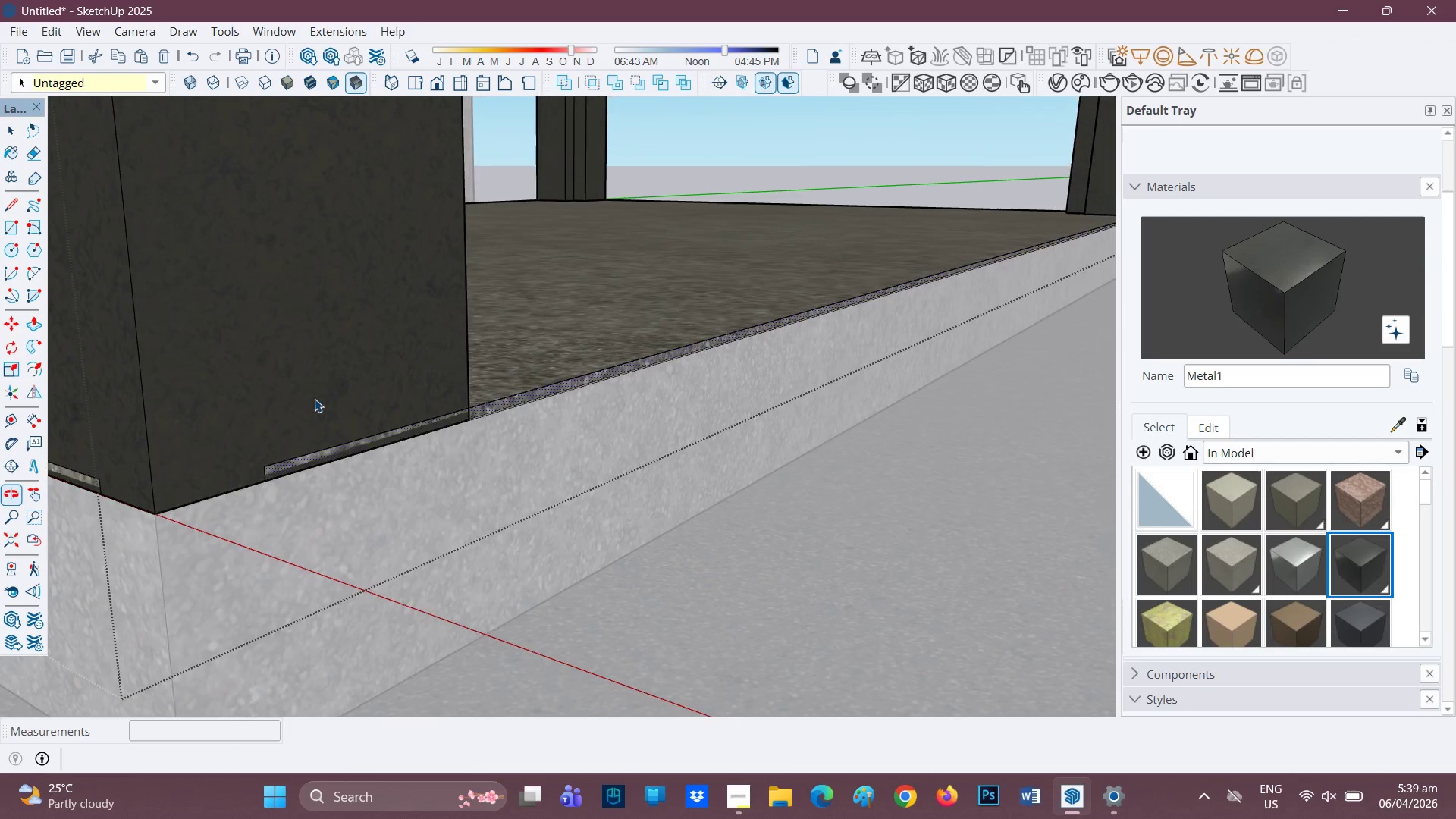 
scroll: coordinate [340, 406], scroll_direction: down, amount: 4.0
 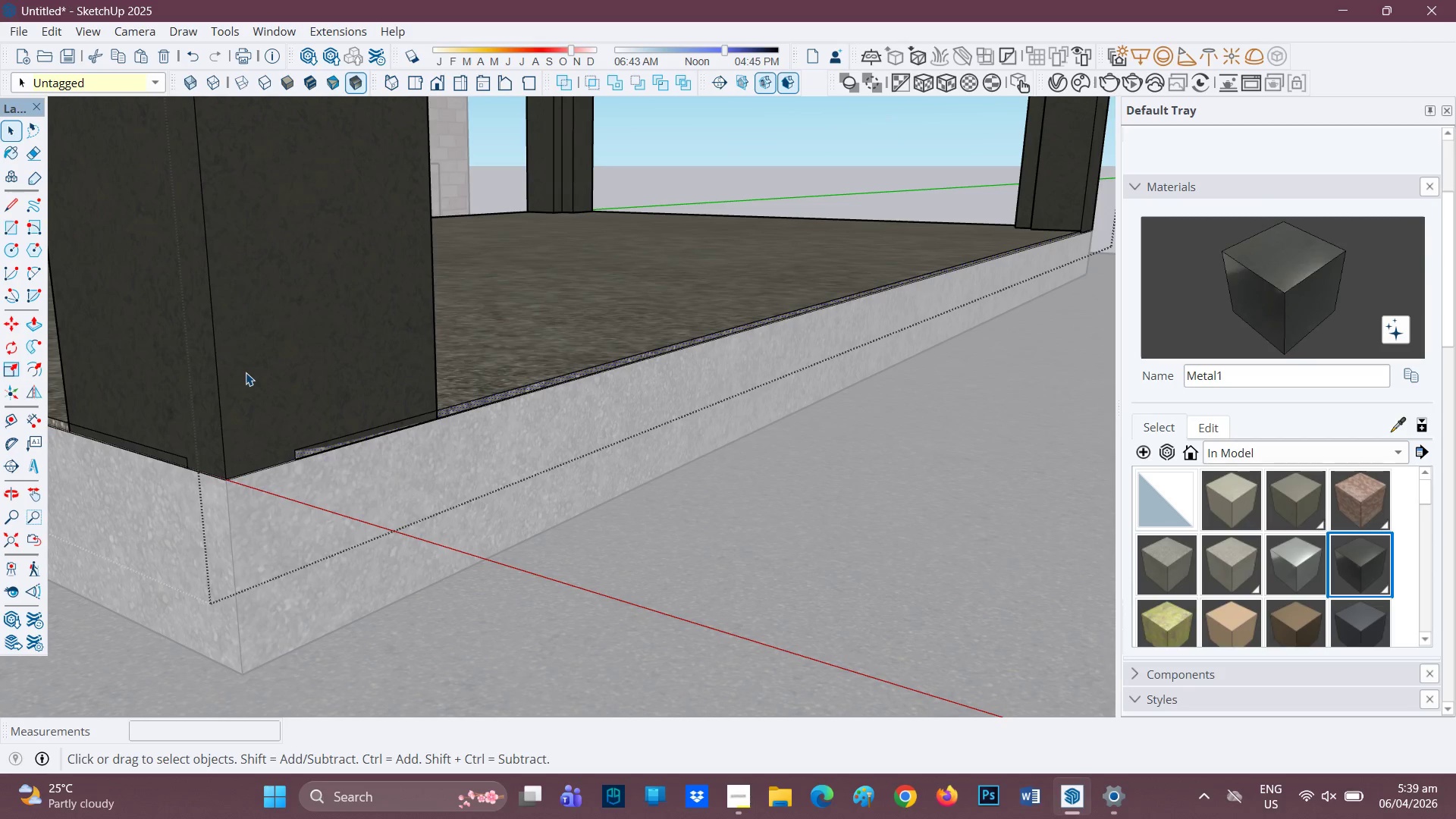 
left_click([246, 372])
 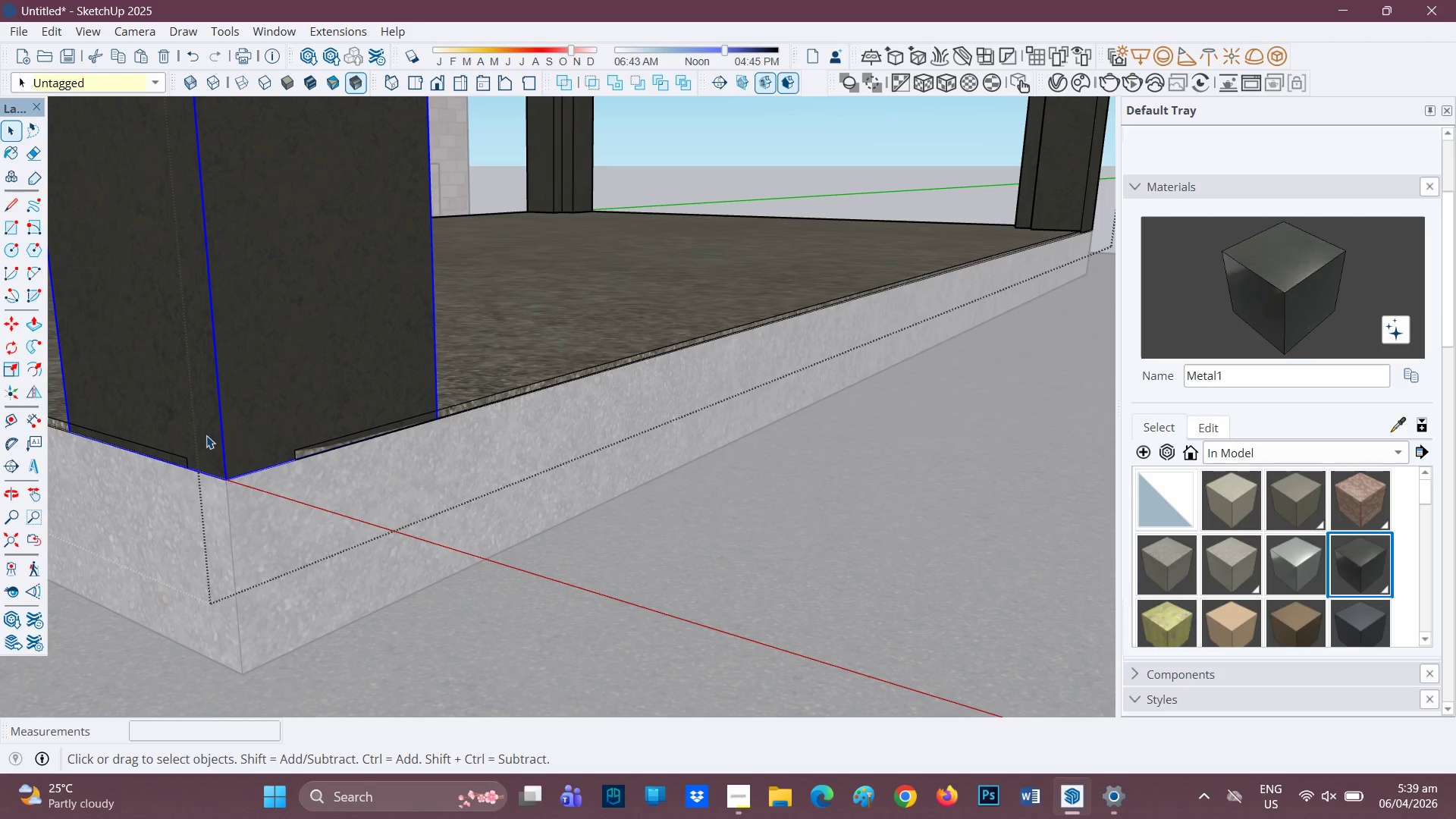 
key(M)
 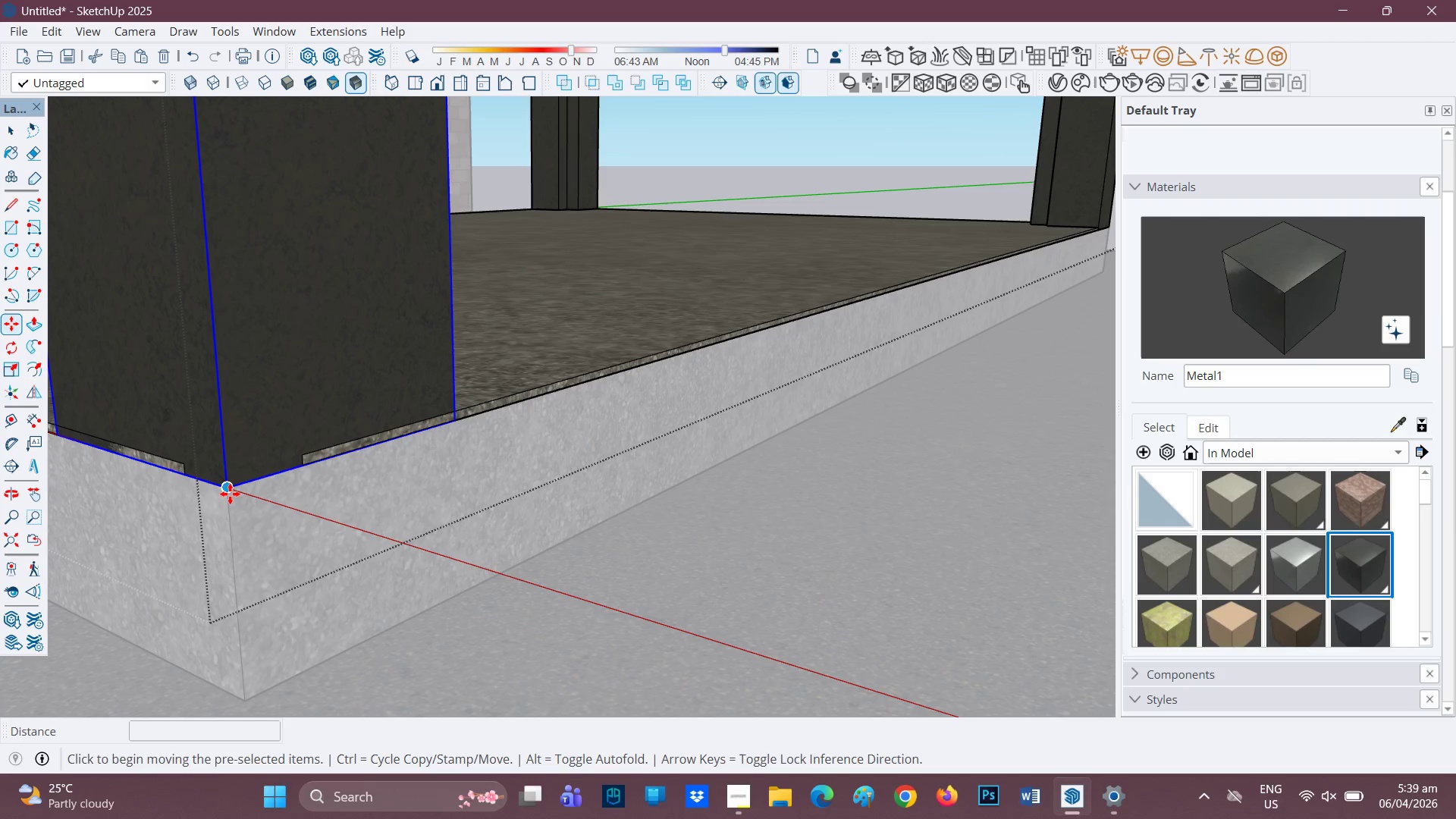 
scroll: coordinate [217, 400], scroll_direction: none, amount: 0.0
 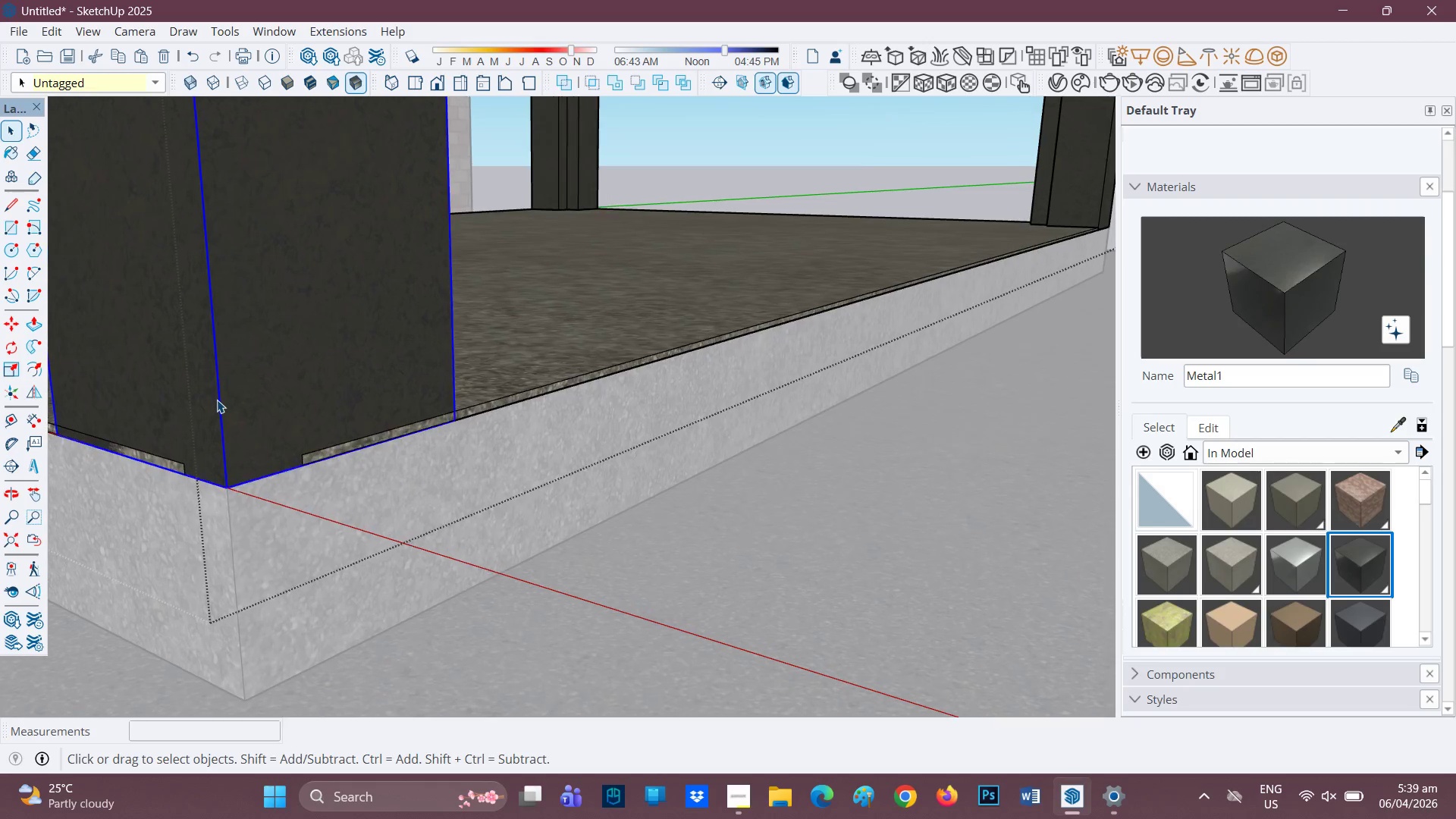 
left_click([230, 492])
 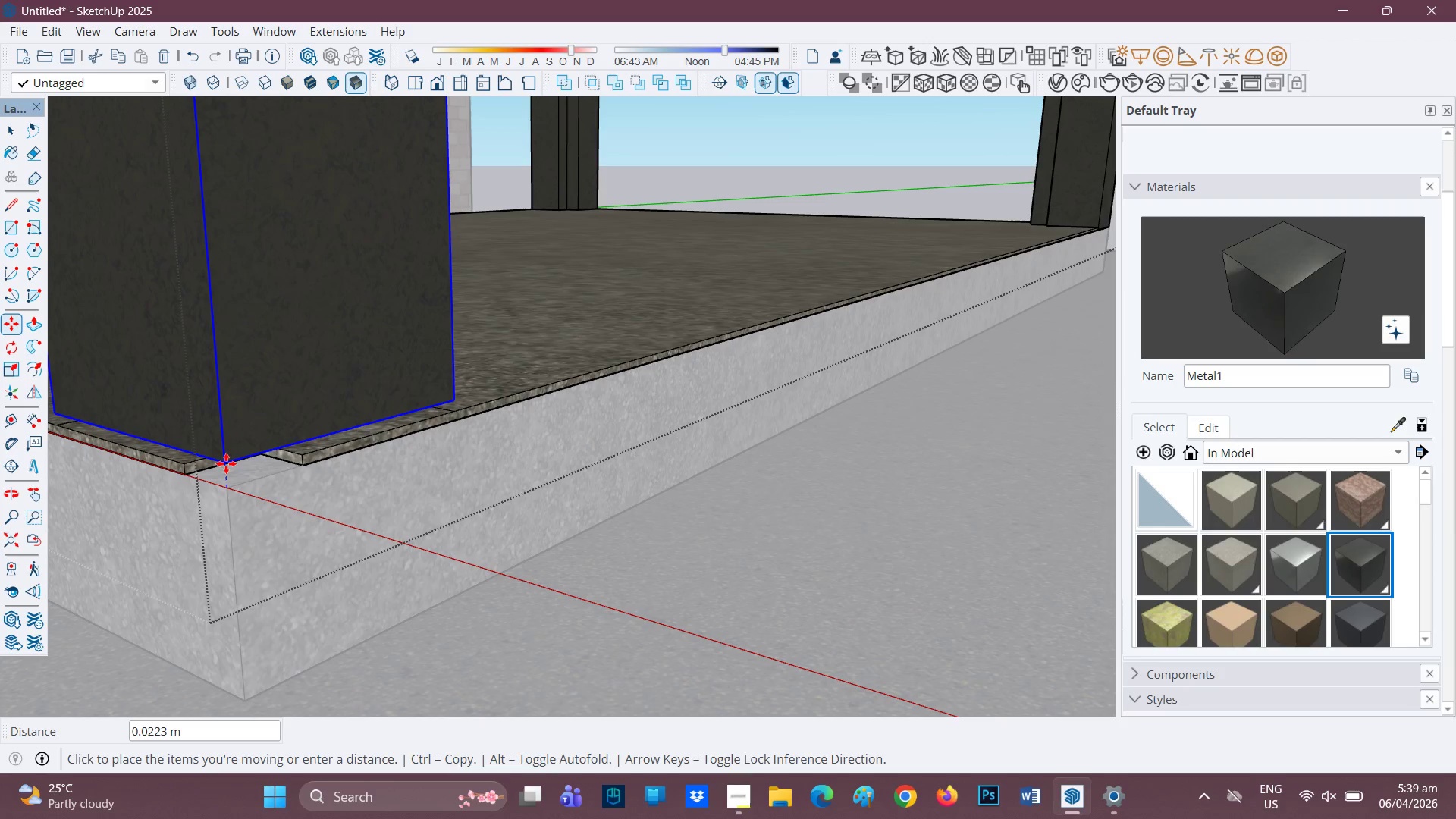 
left_click([226, 463])
 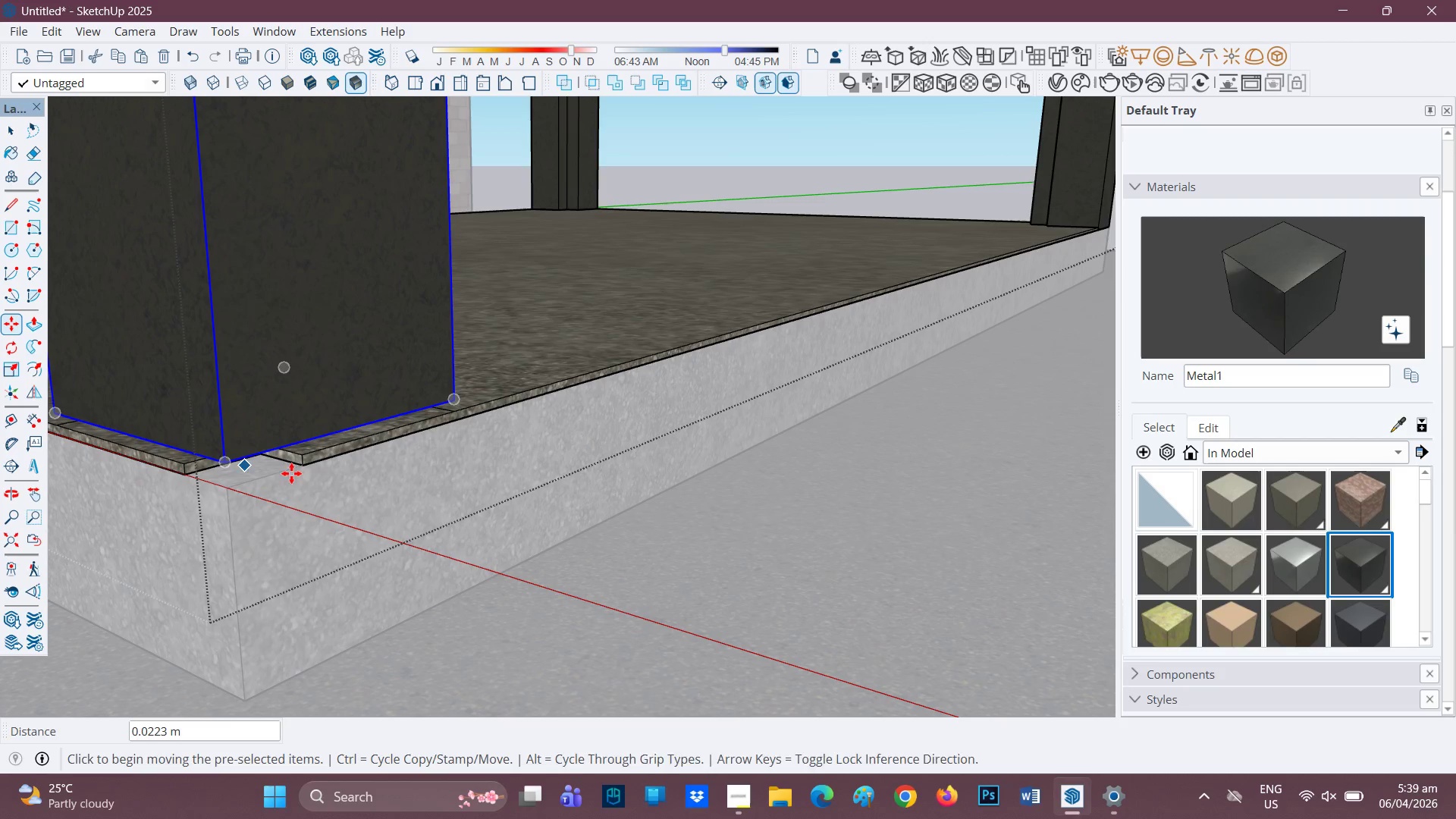 
key(Space)
 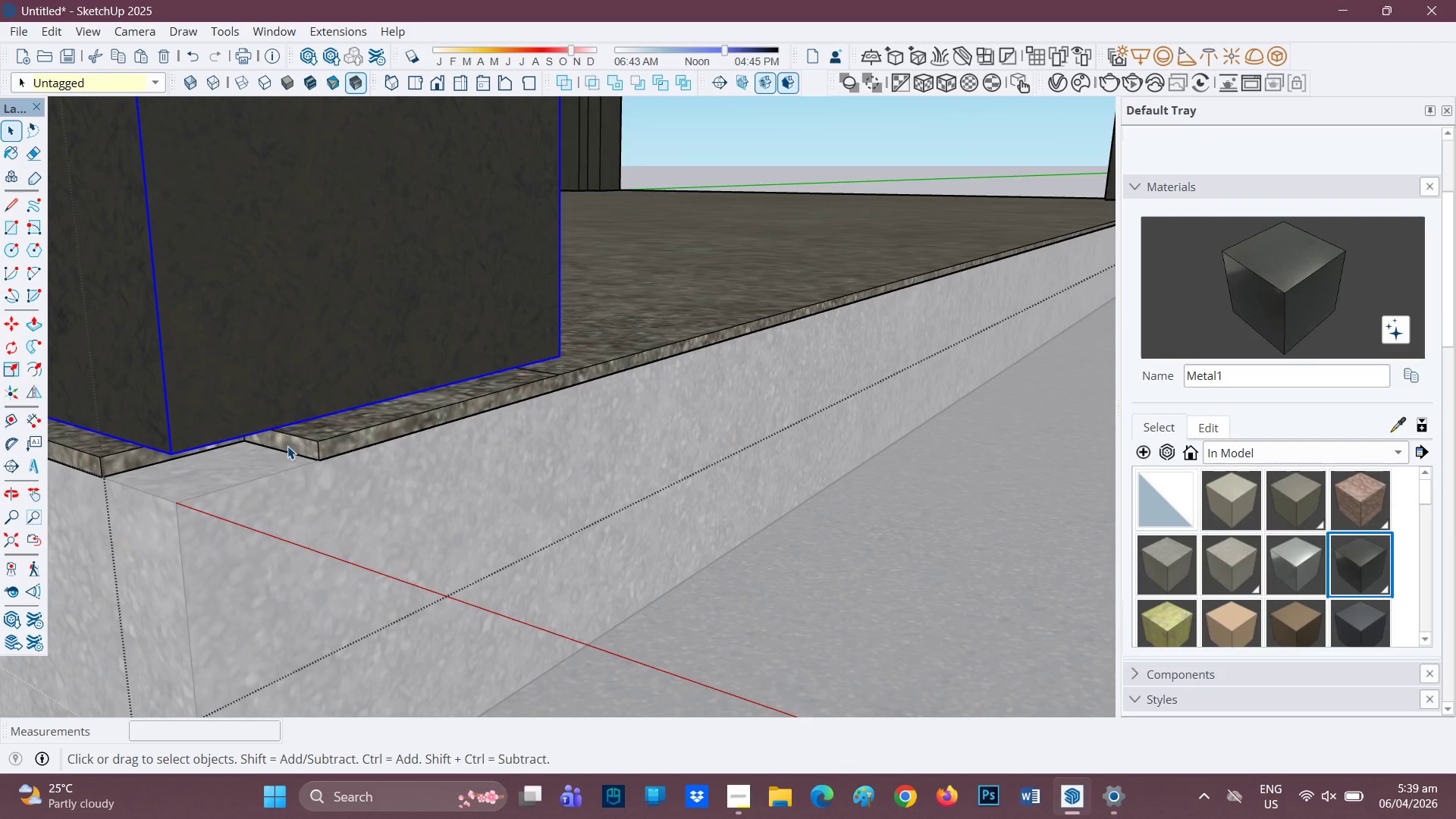 
scroll: coordinate [274, 469], scroll_direction: up, amount: 6.0
 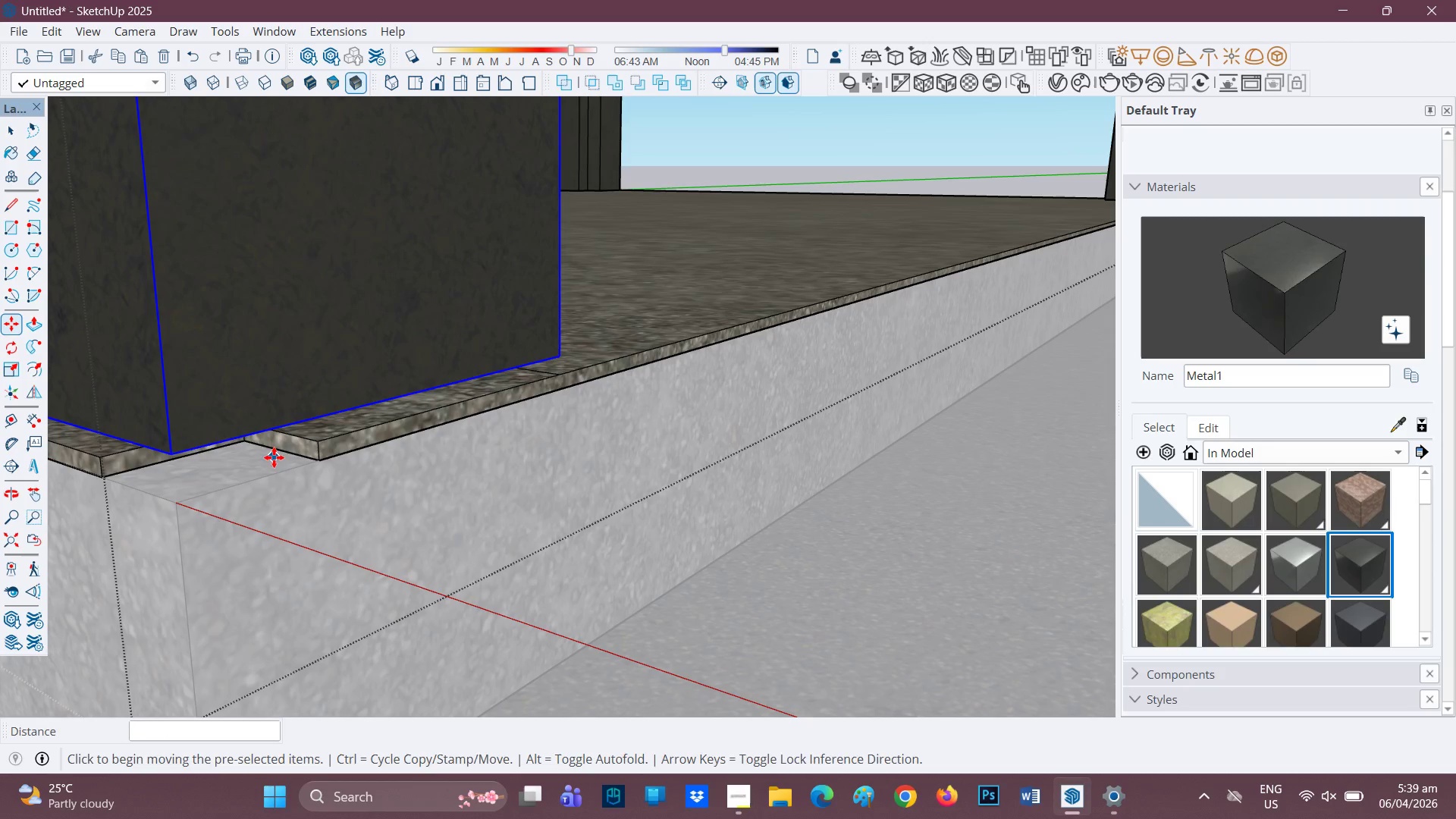 
left_click([290, 445])
 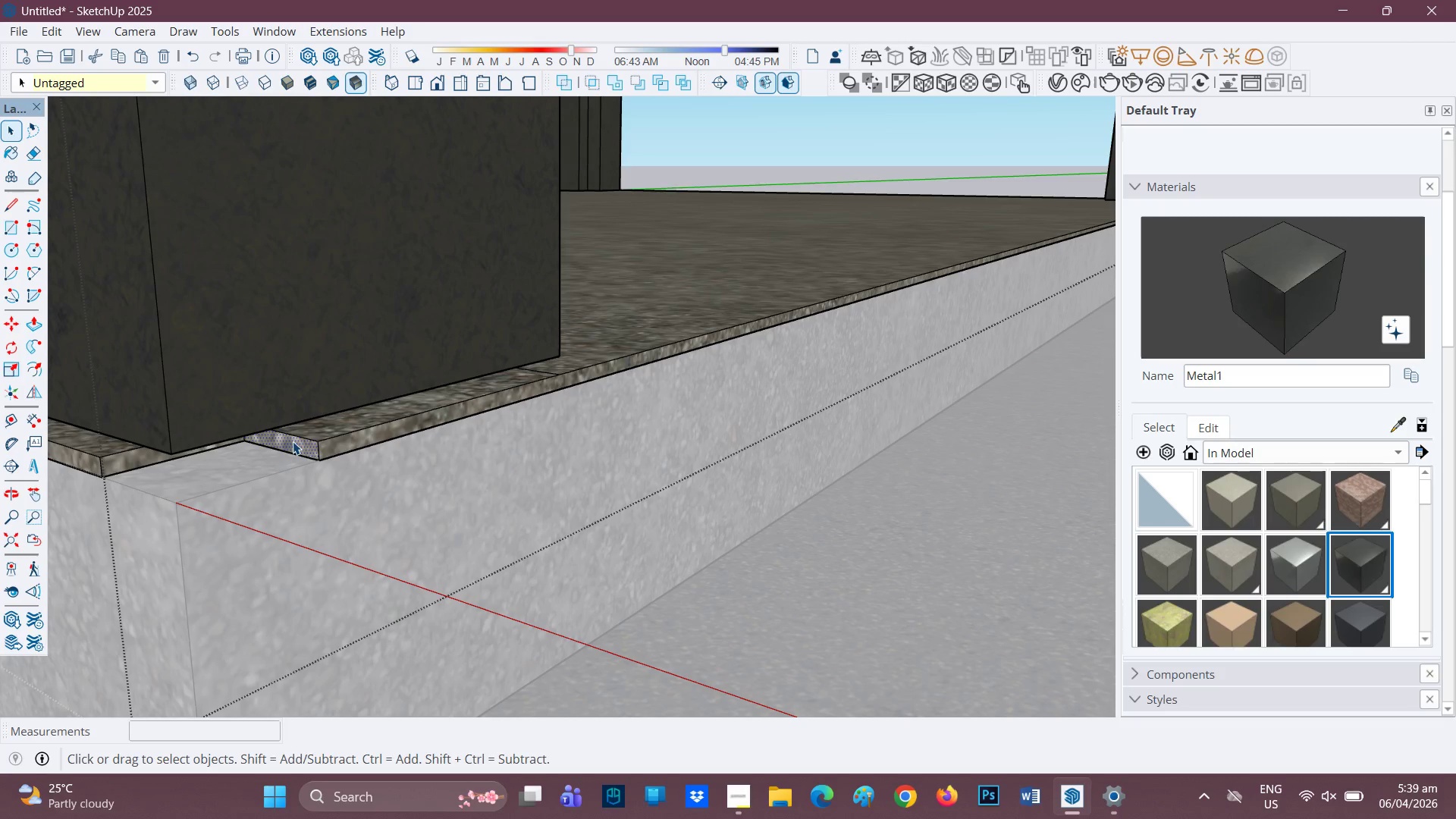 
key(P)
 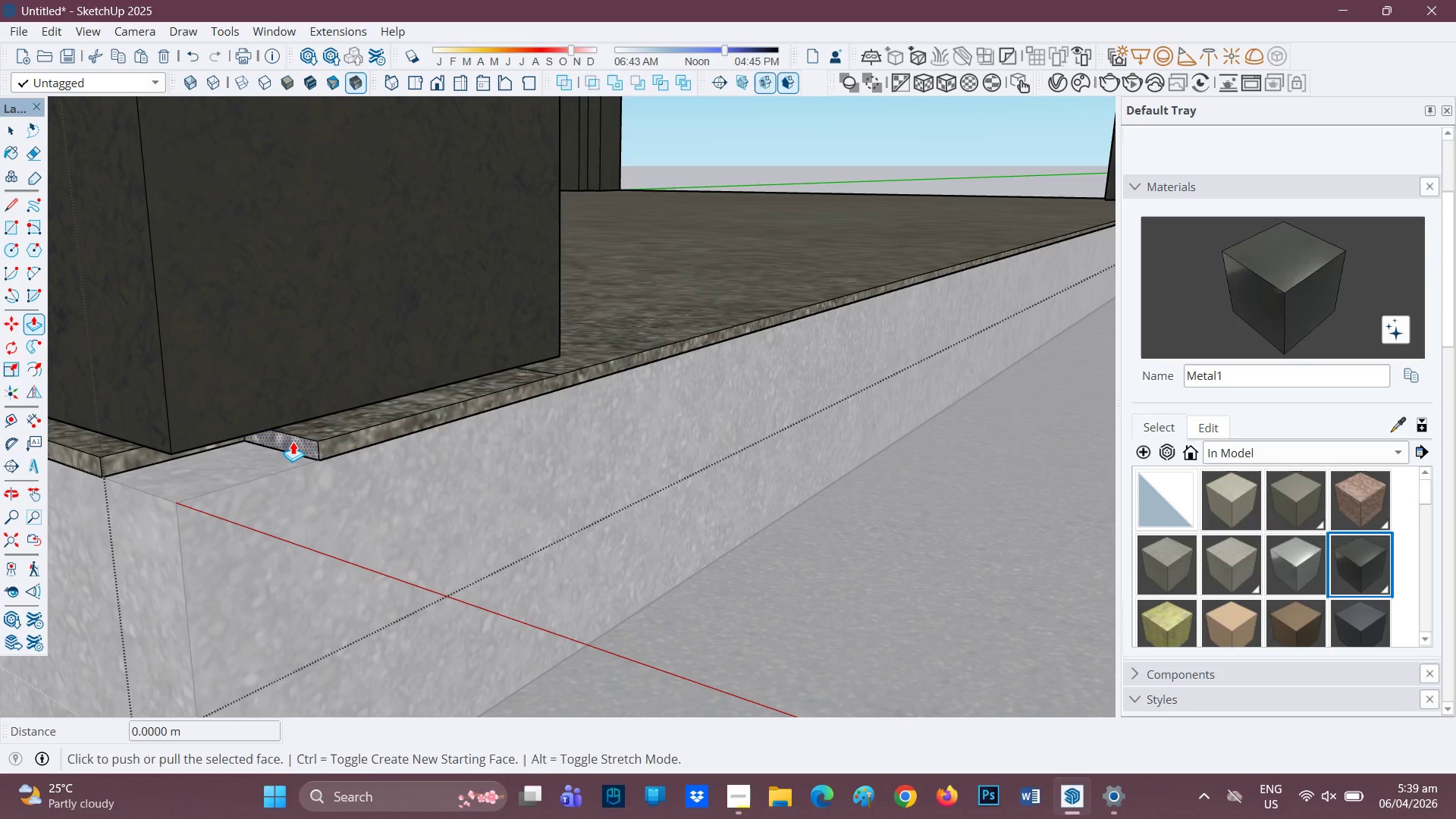 
left_click([293, 441])
 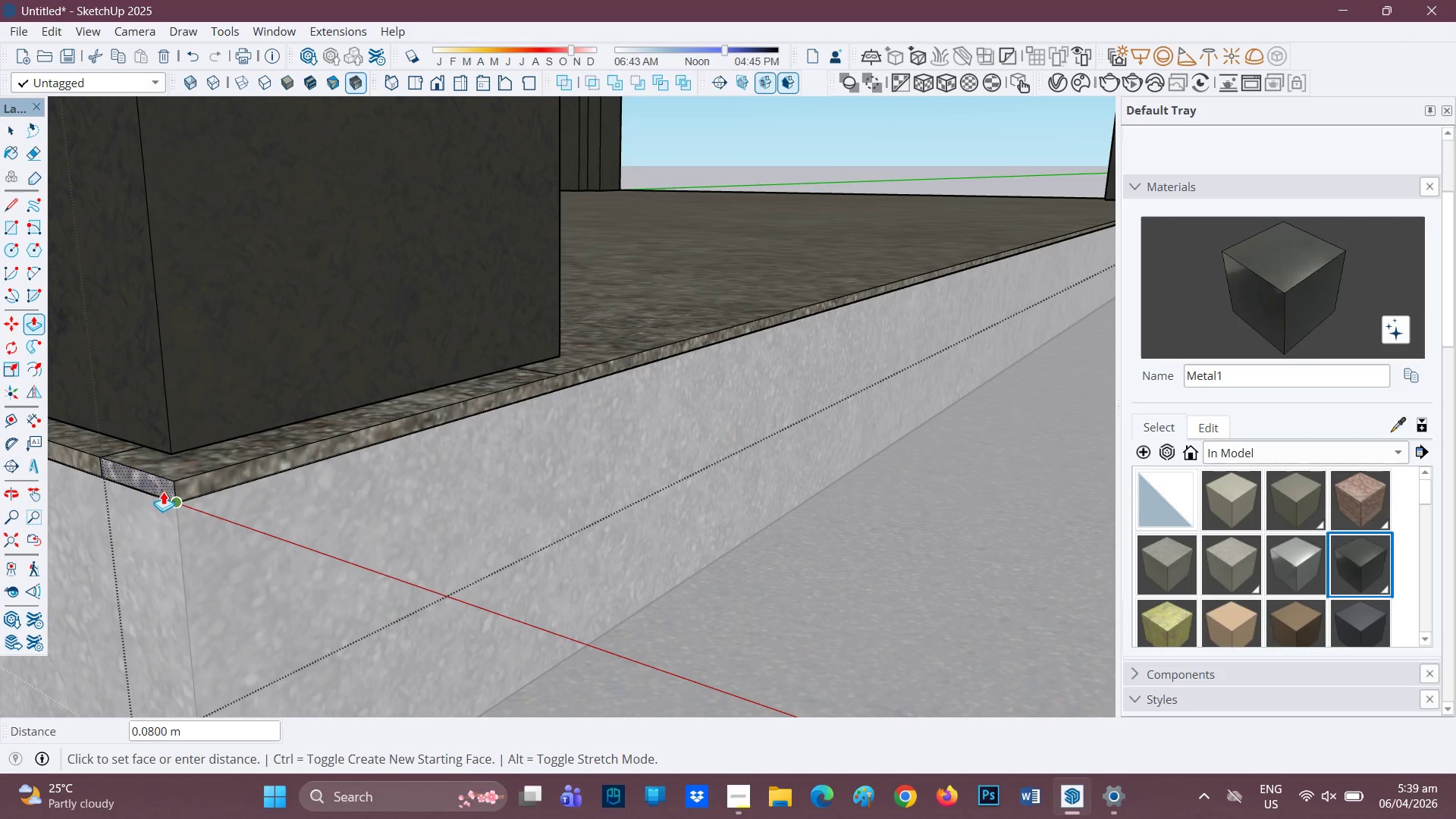 
left_click([163, 491])
 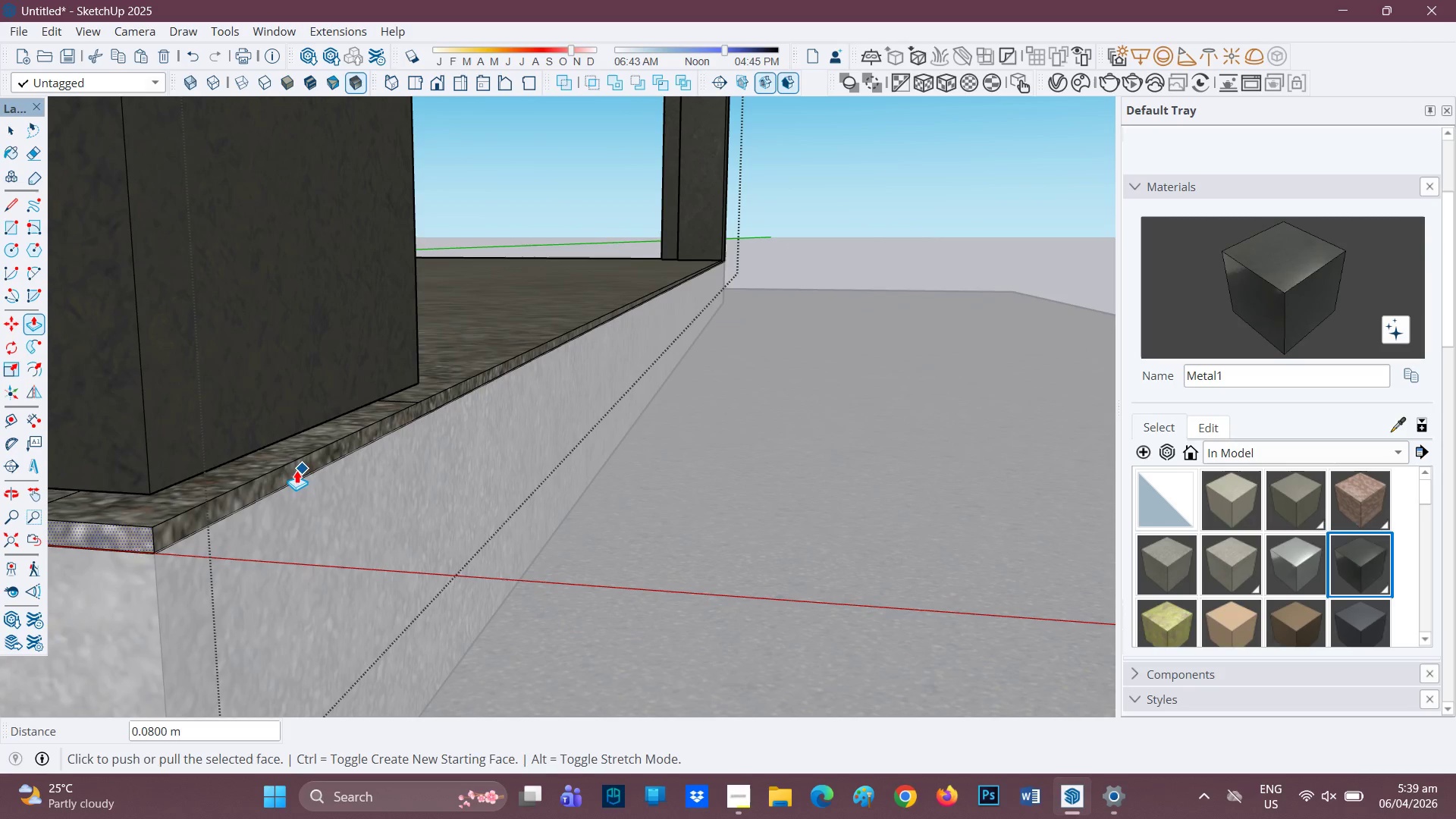 
type(HE)
 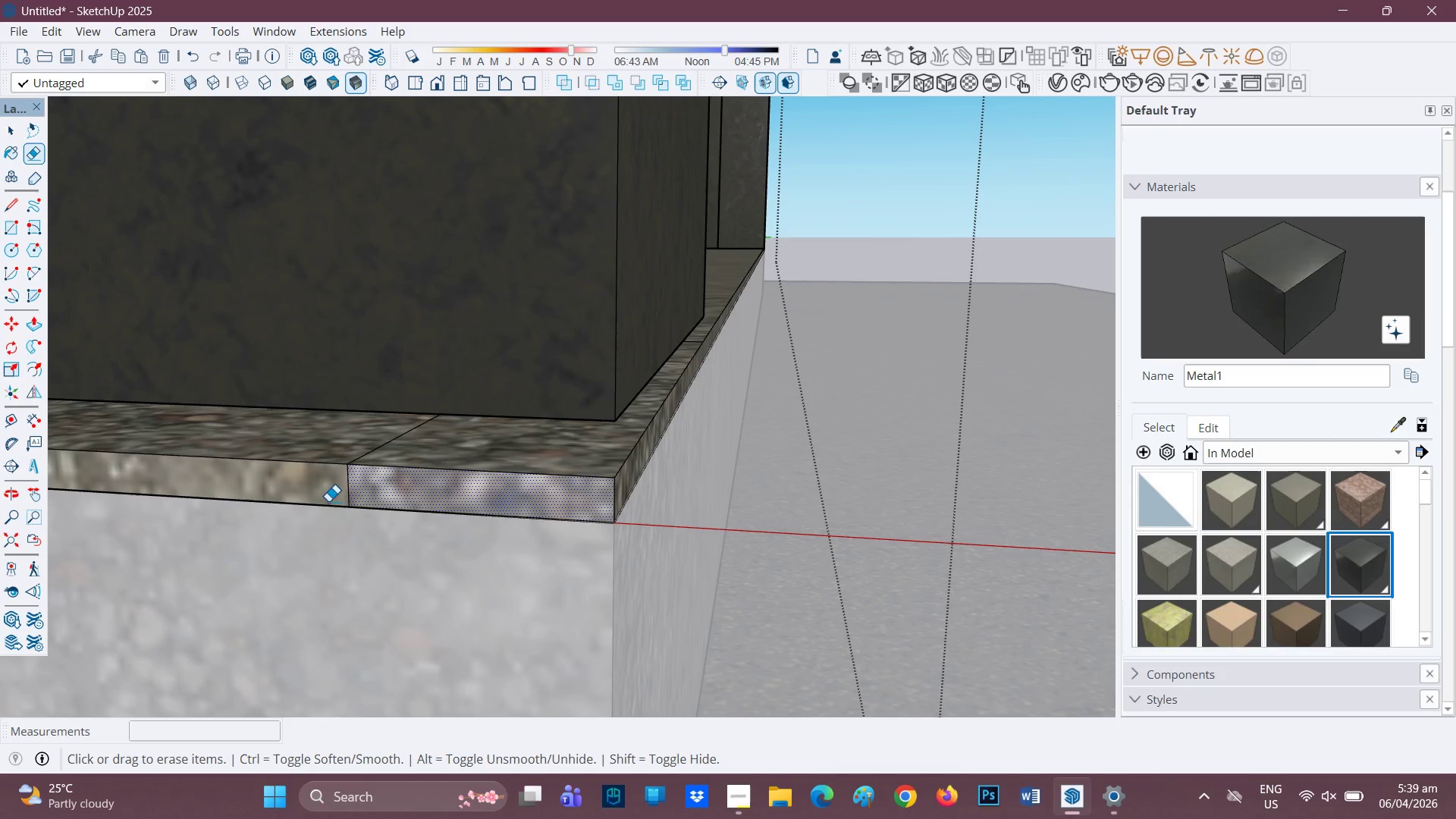 
left_click_drag(start_coordinate=[194, 484], to_coordinate=[498, 461])
 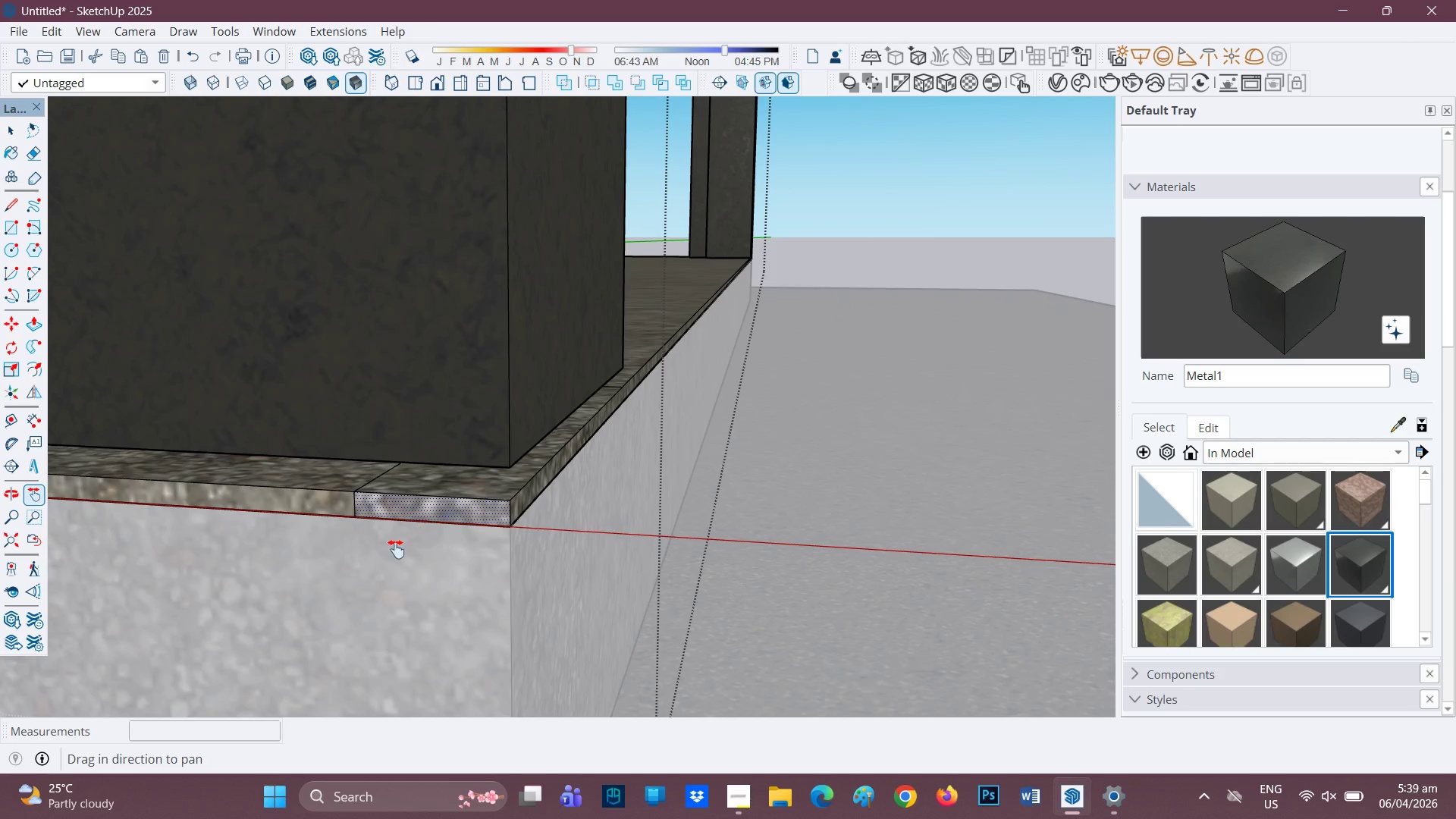 
scroll: coordinate [334, 500], scroll_direction: up, amount: 5.0
 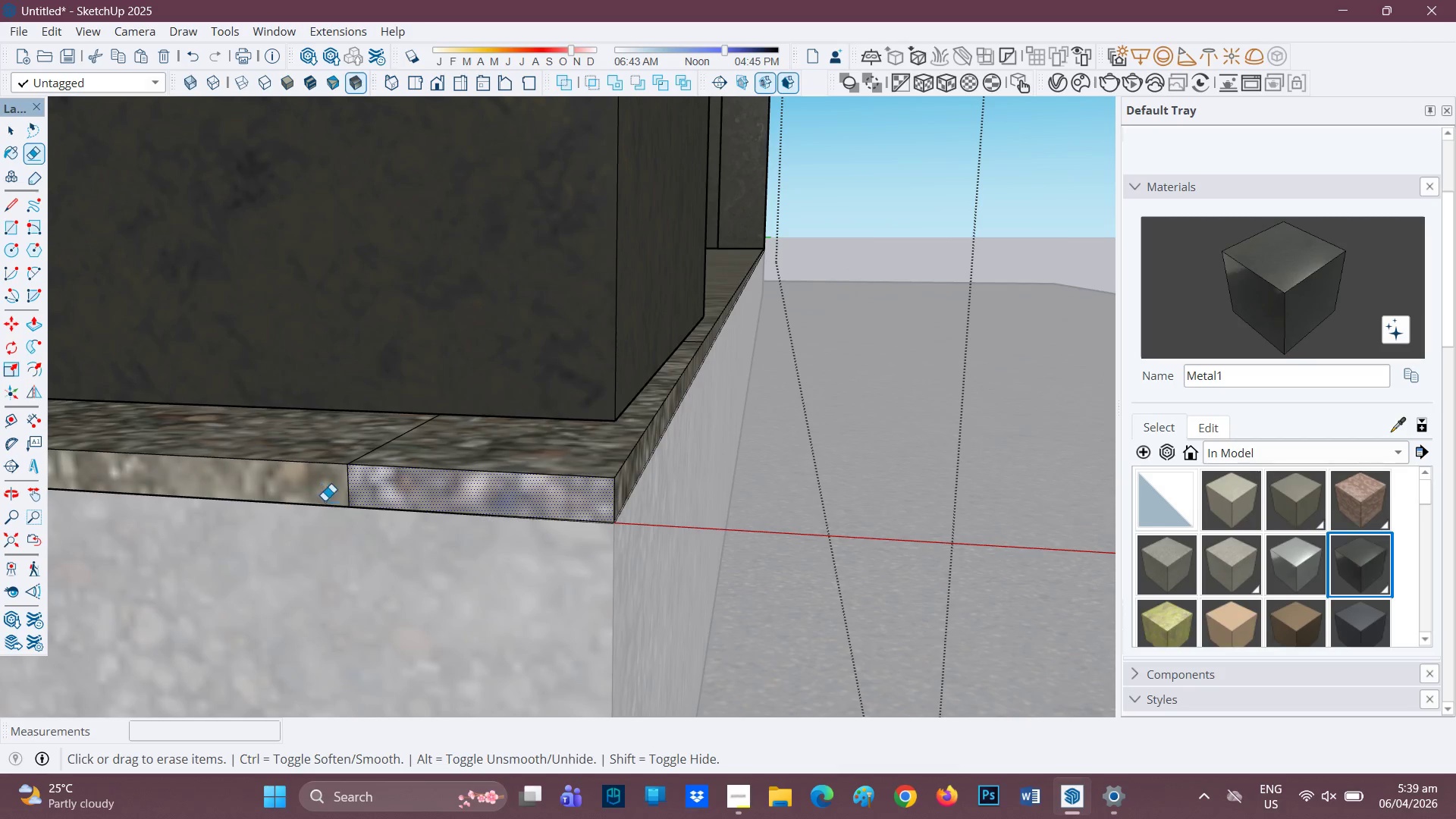 
left_click_drag(start_coordinate=[353, 492], to_coordinate=[349, 488])
 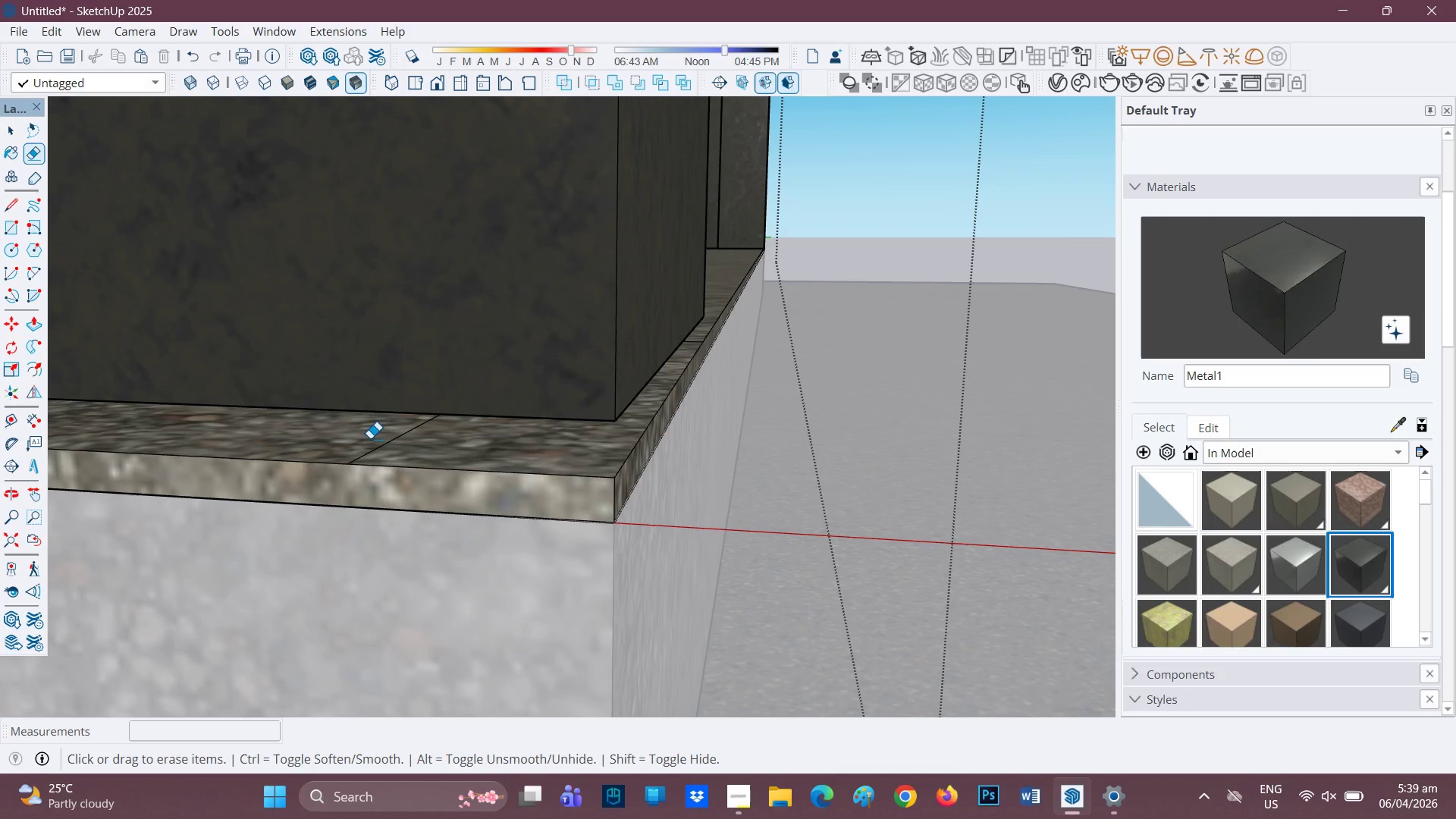 
left_click_drag(start_coordinate=[380, 440], to_coordinate=[388, 444])
 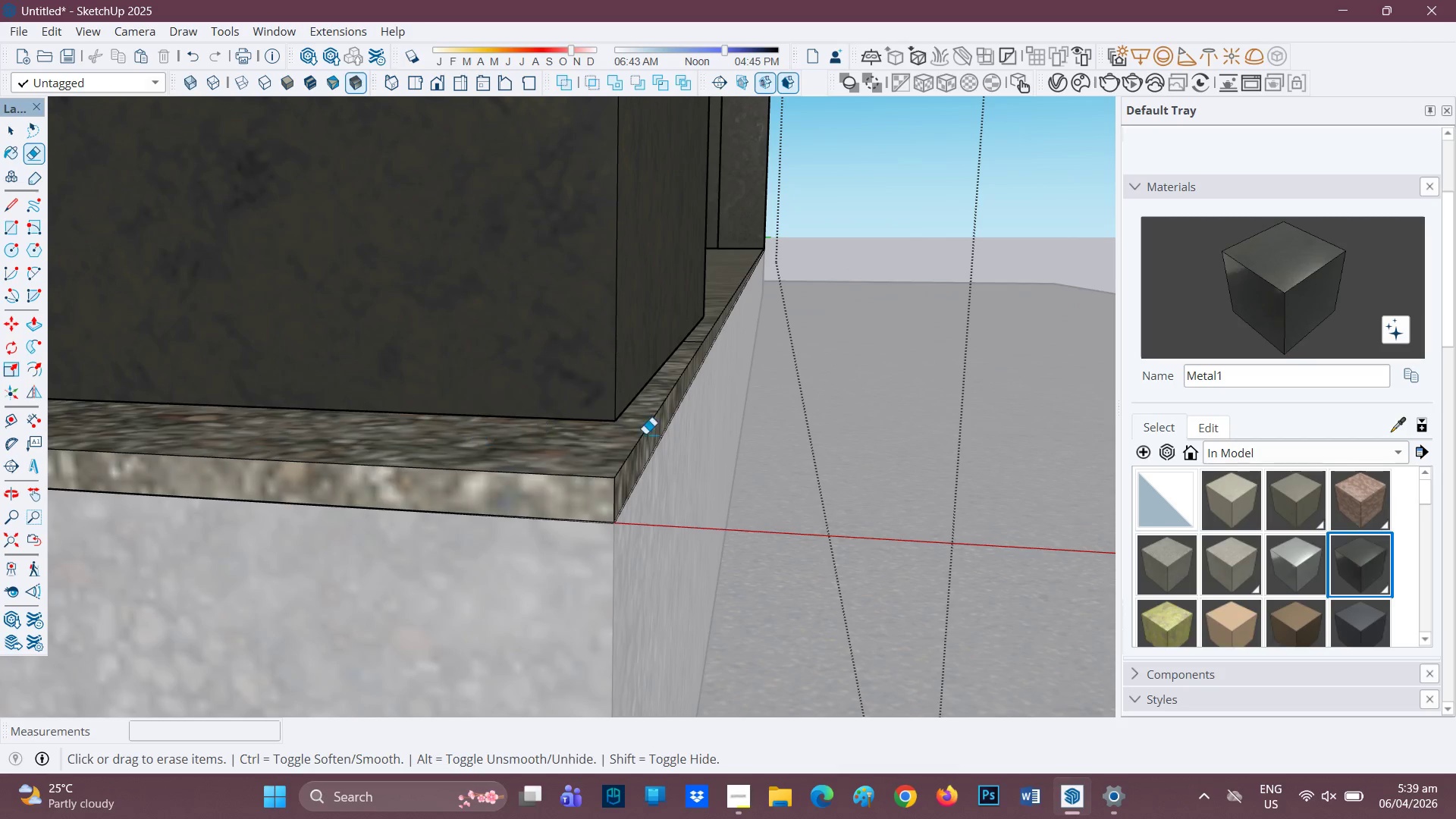 
scroll: coordinate [648, 433], scroll_direction: none, amount: 0.0
 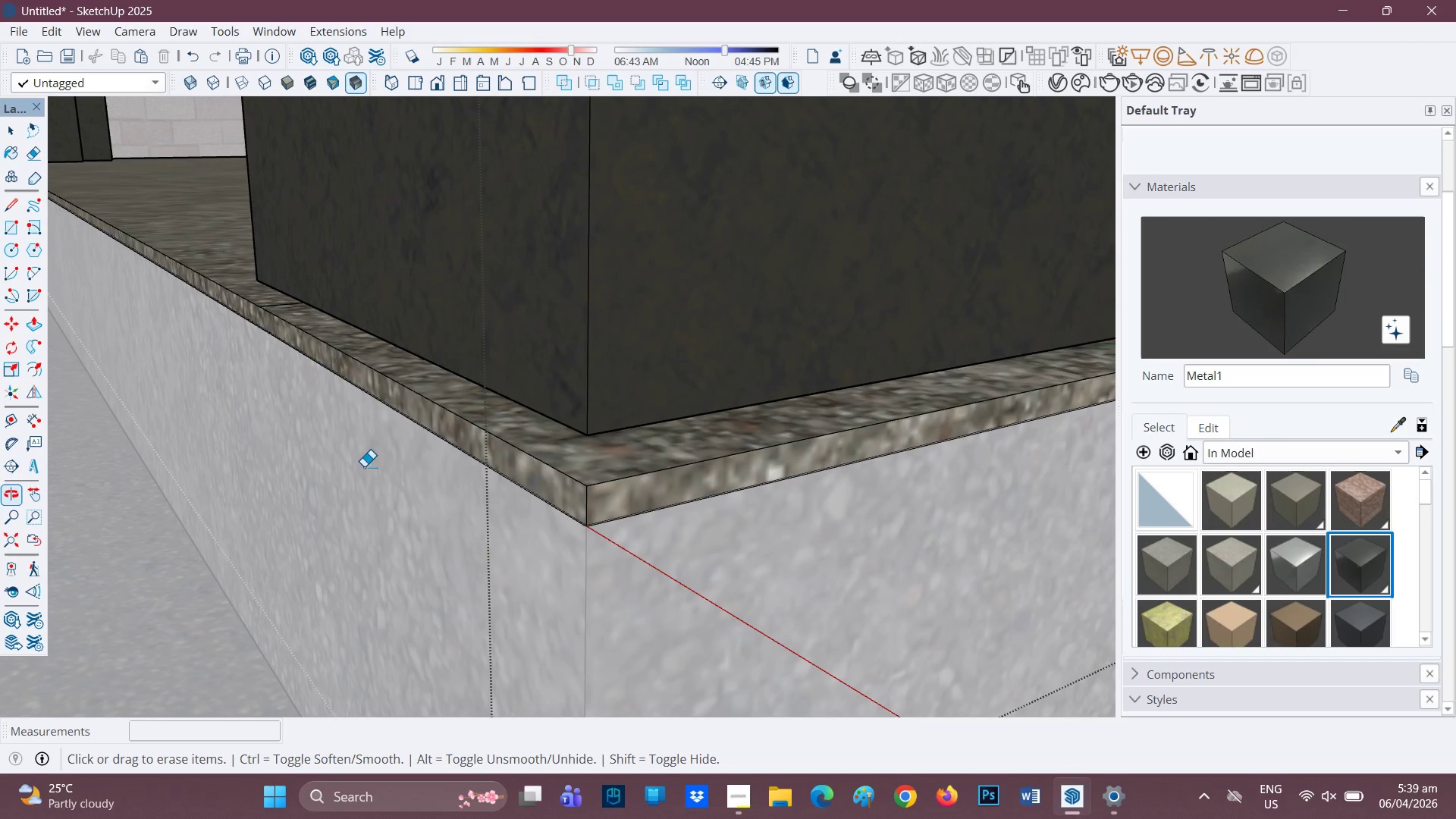 
key(Space)
 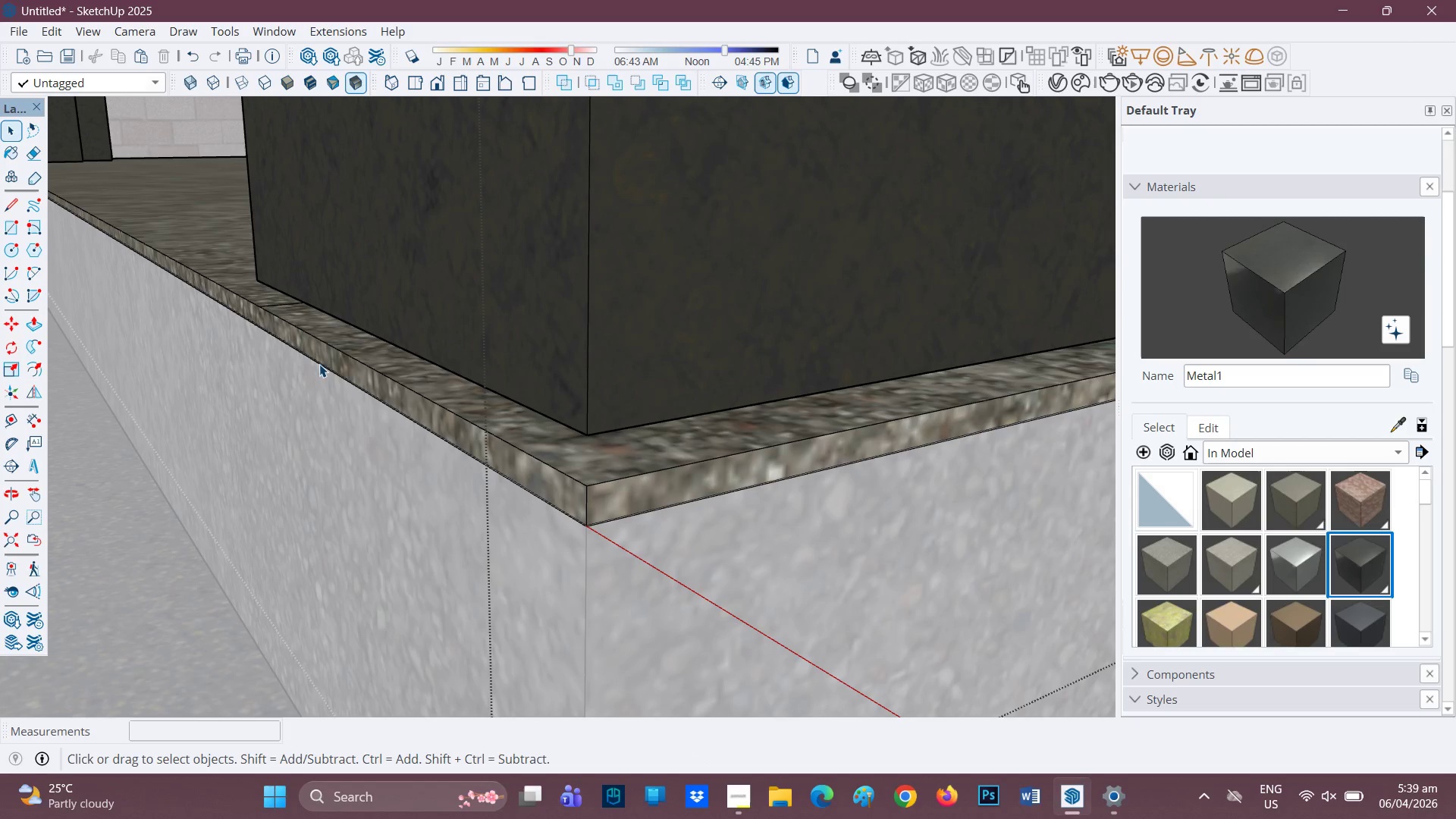 
scroll: coordinate [253, 301], scroll_direction: none, amount: 0.0
 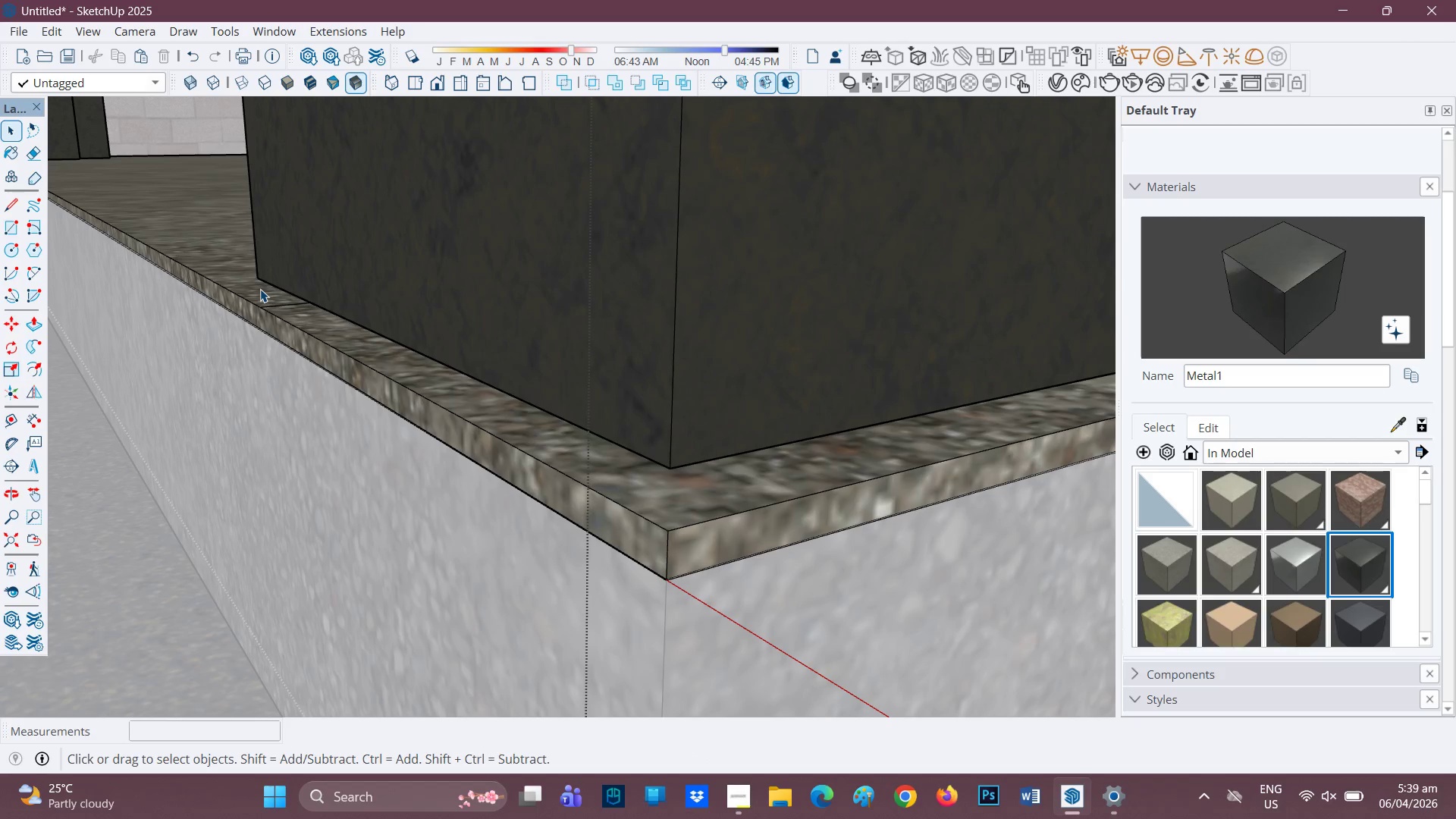 
key(E)
 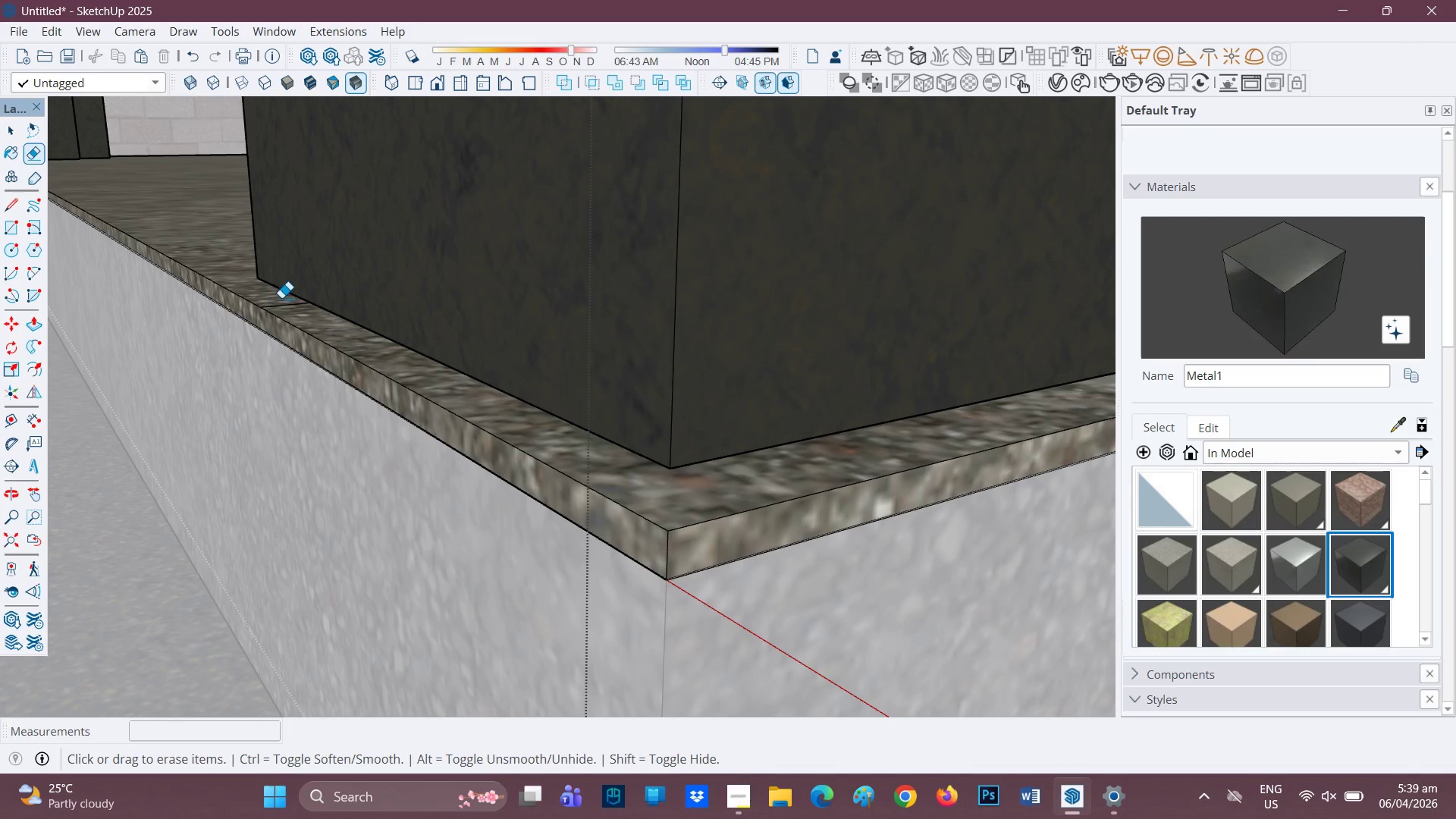 
left_click_drag(start_coordinate=[284, 301], to_coordinate=[284, 307])
 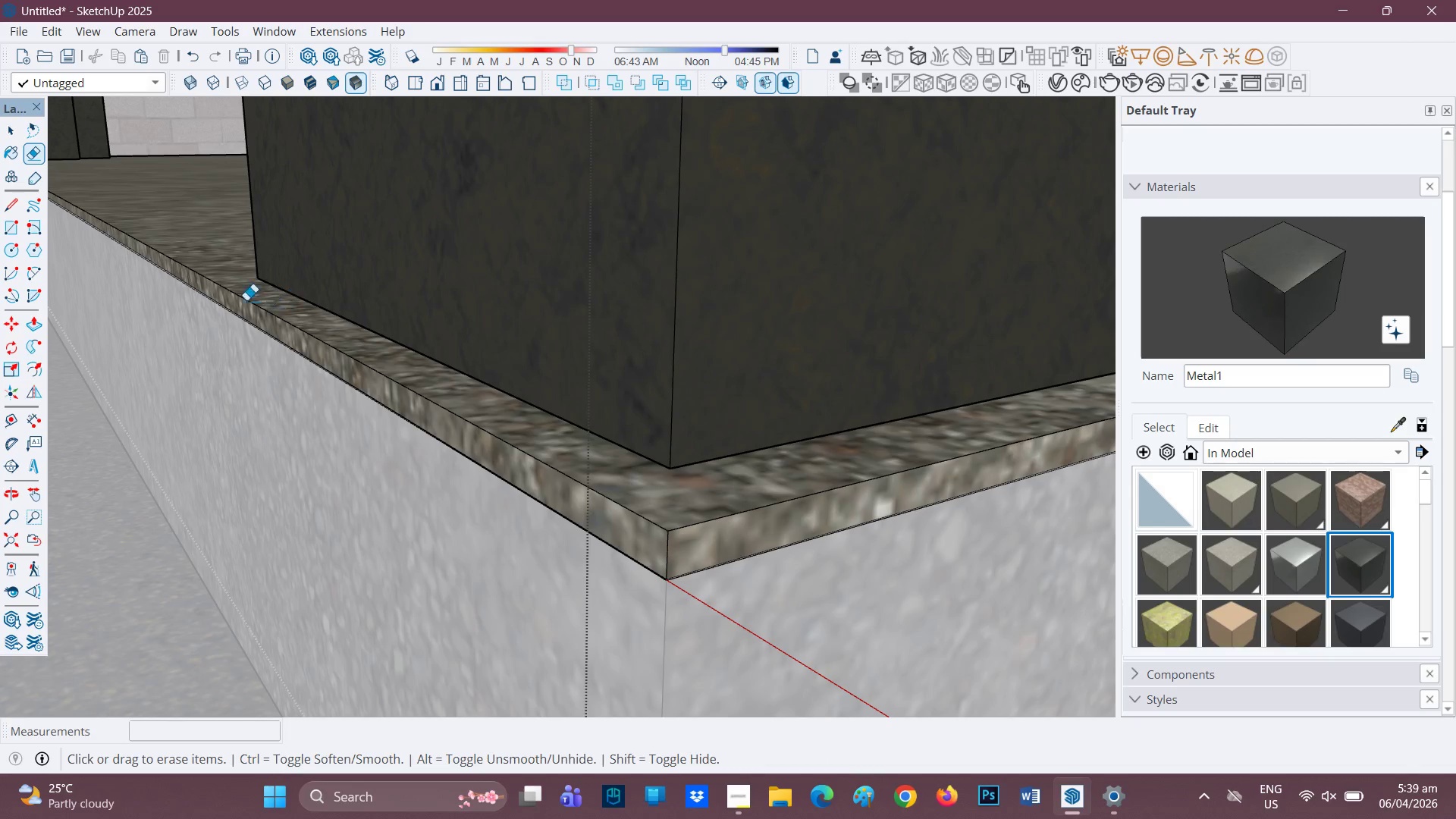 
key(Space)
 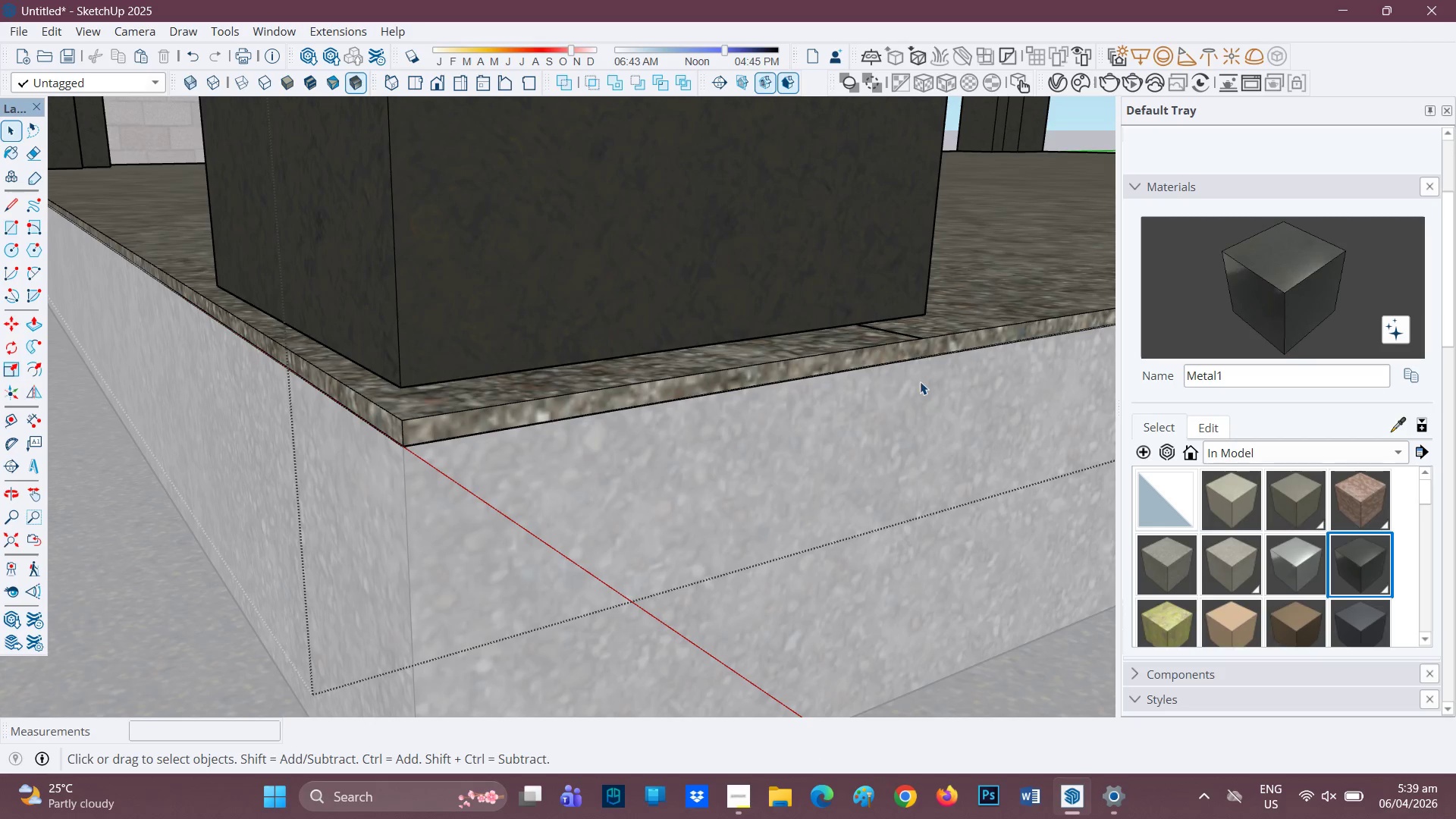 
scroll: coordinate [494, 332], scroll_direction: down, amount: 3.0
 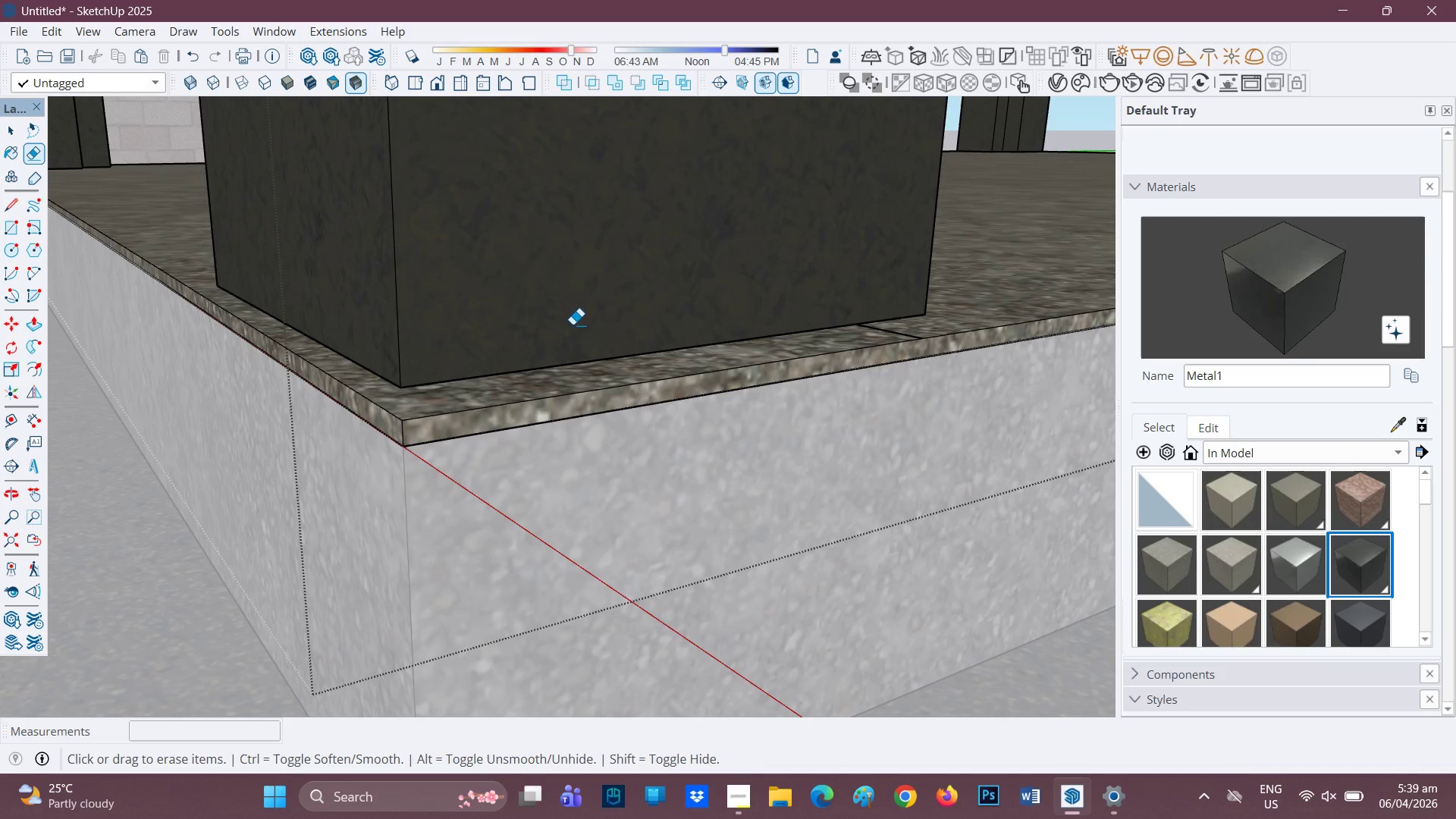 
key(E)
 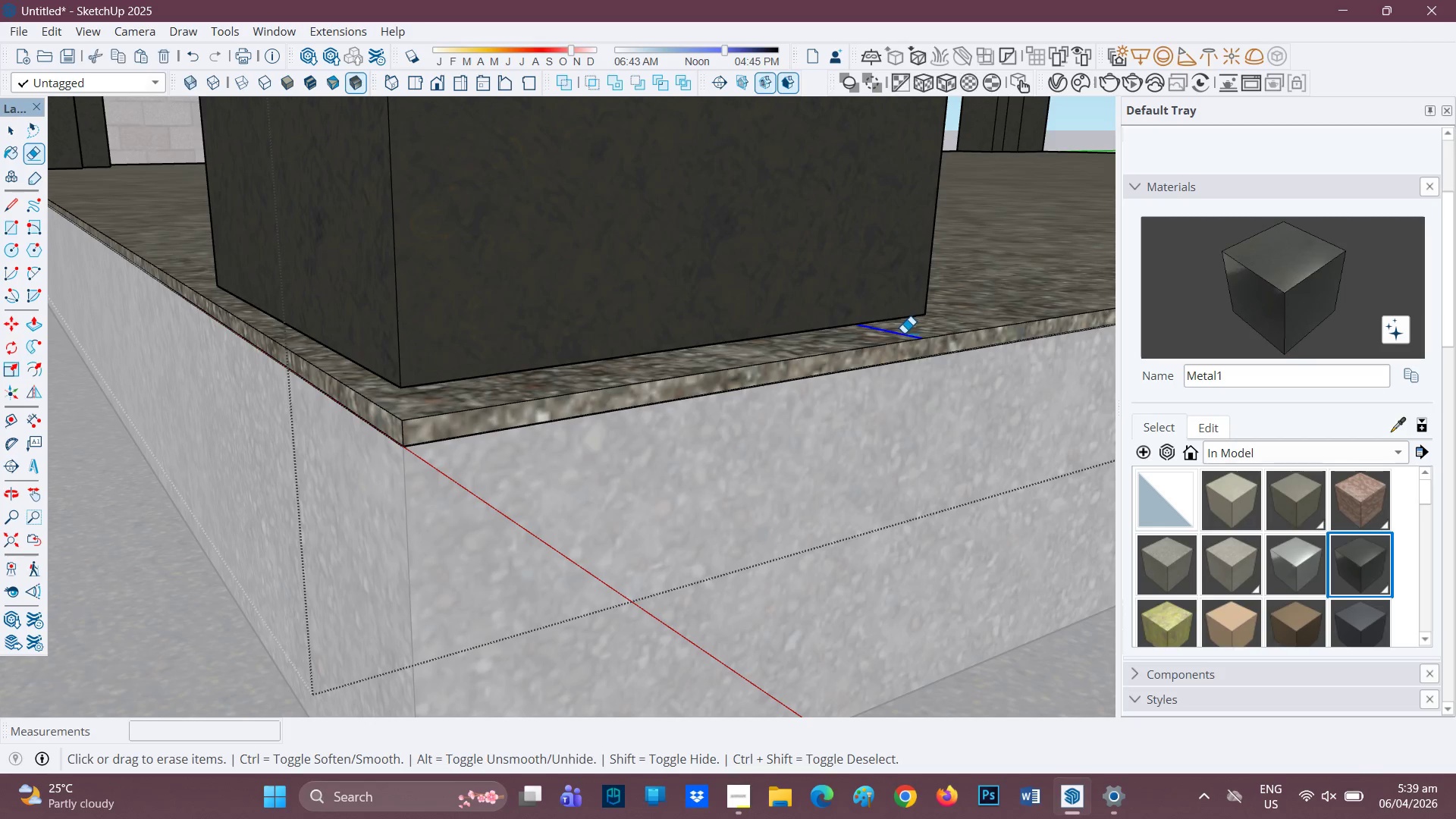 
scroll: coordinate [706, 363], scroll_direction: down, amount: 3.0
 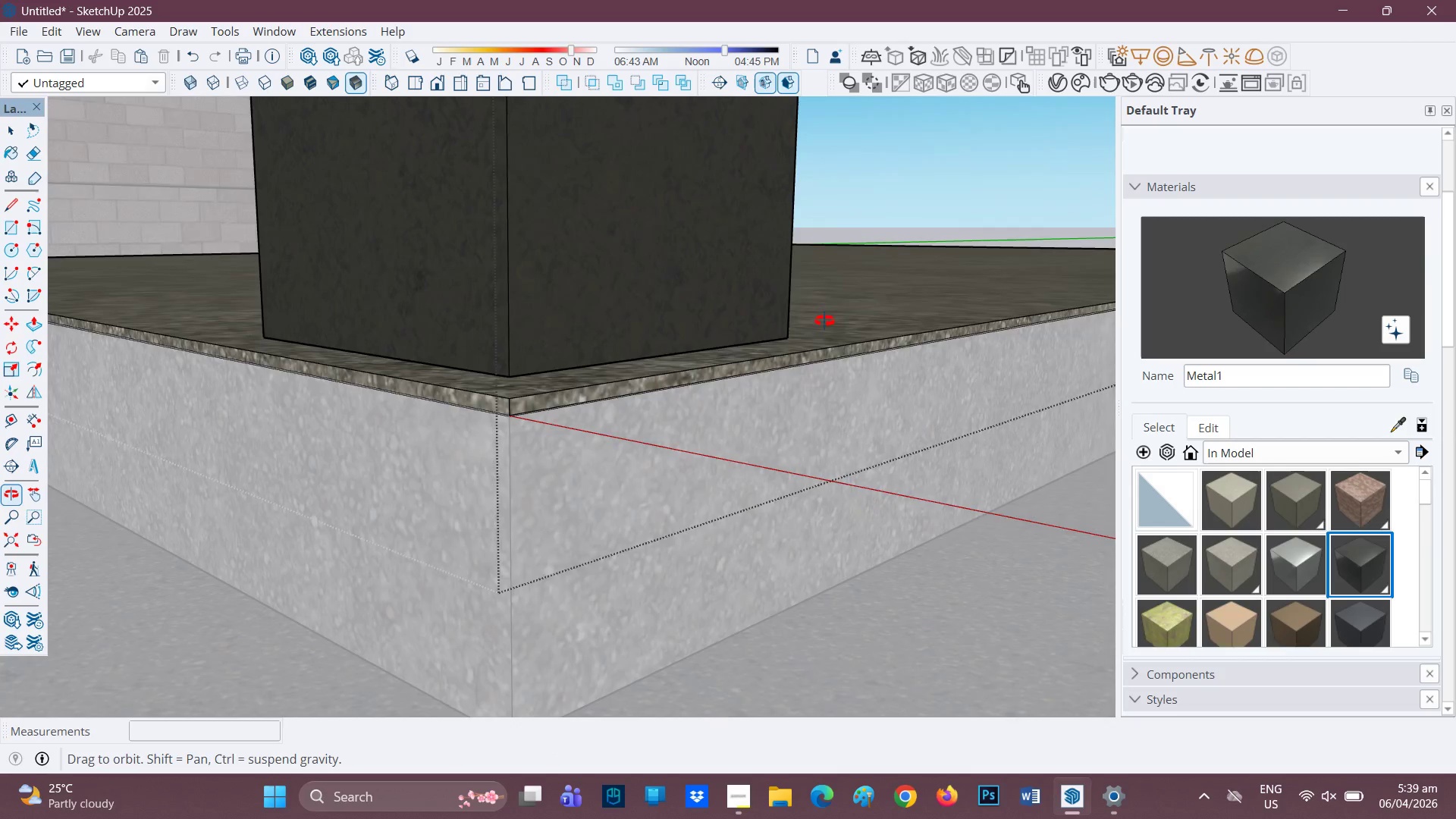 
key(Space)
 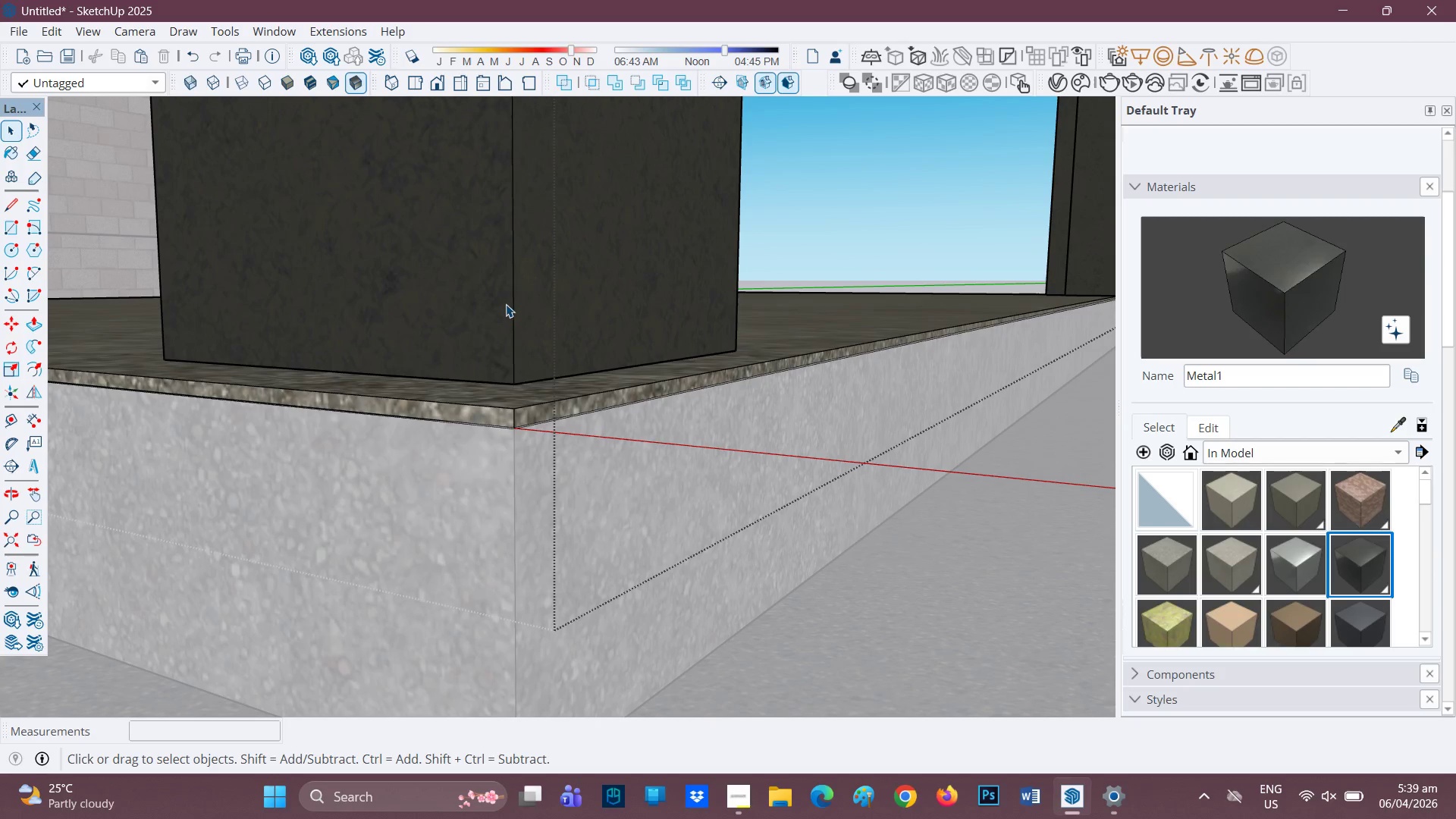 
scroll: coordinate [503, 311], scroll_direction: none, amount: 0.0
 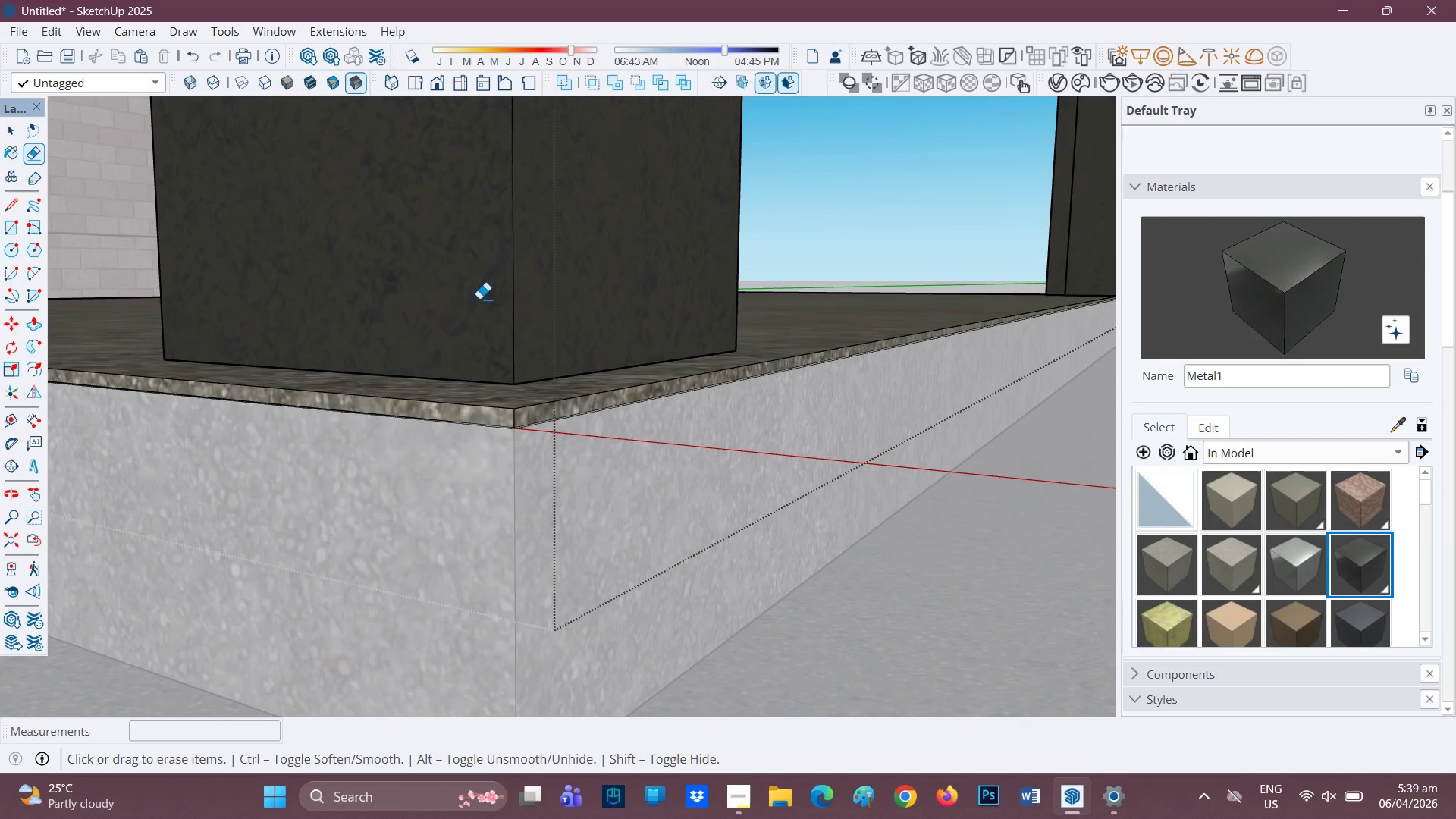 
left_click([505, 307])
 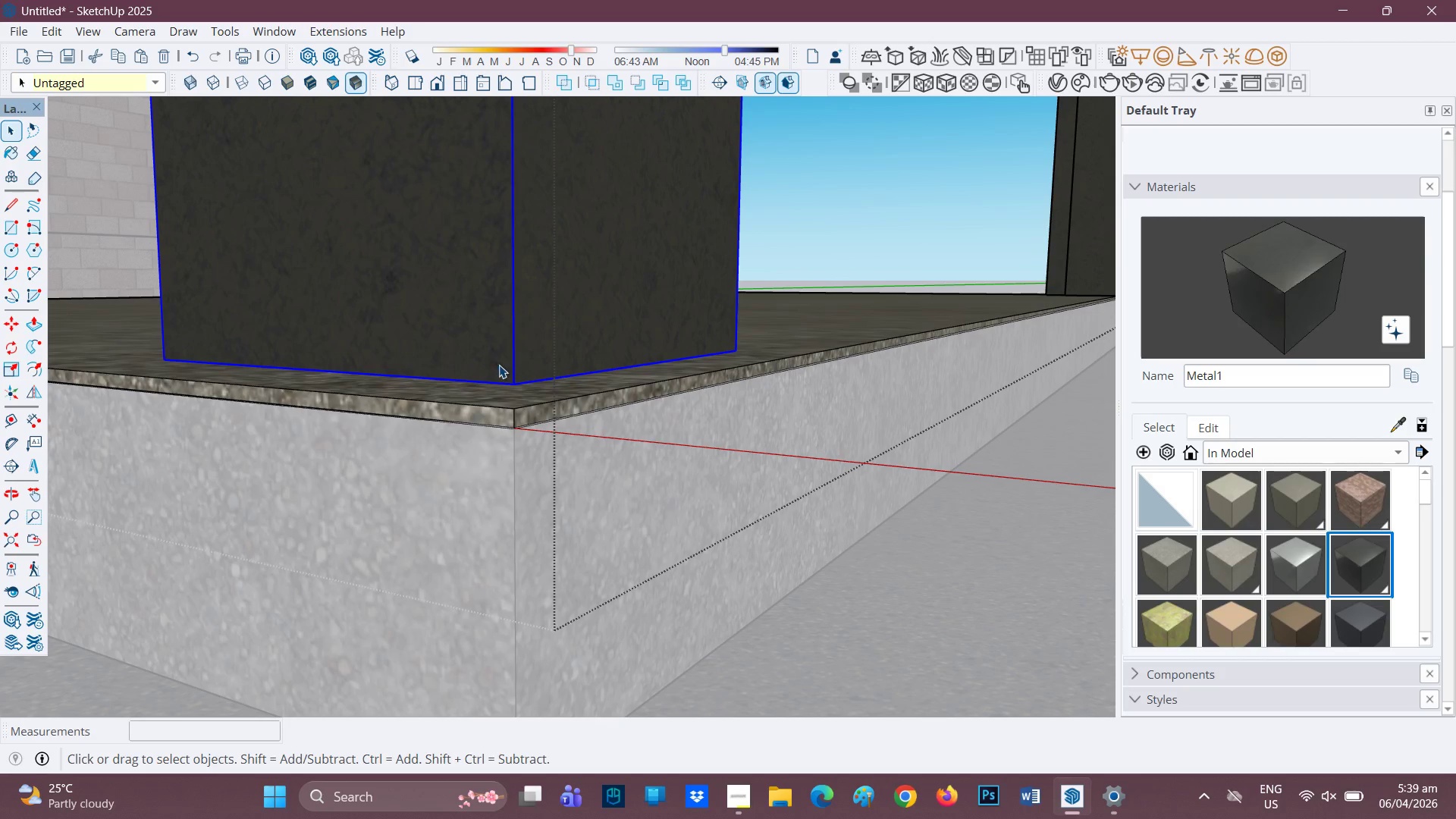 
key(M)
 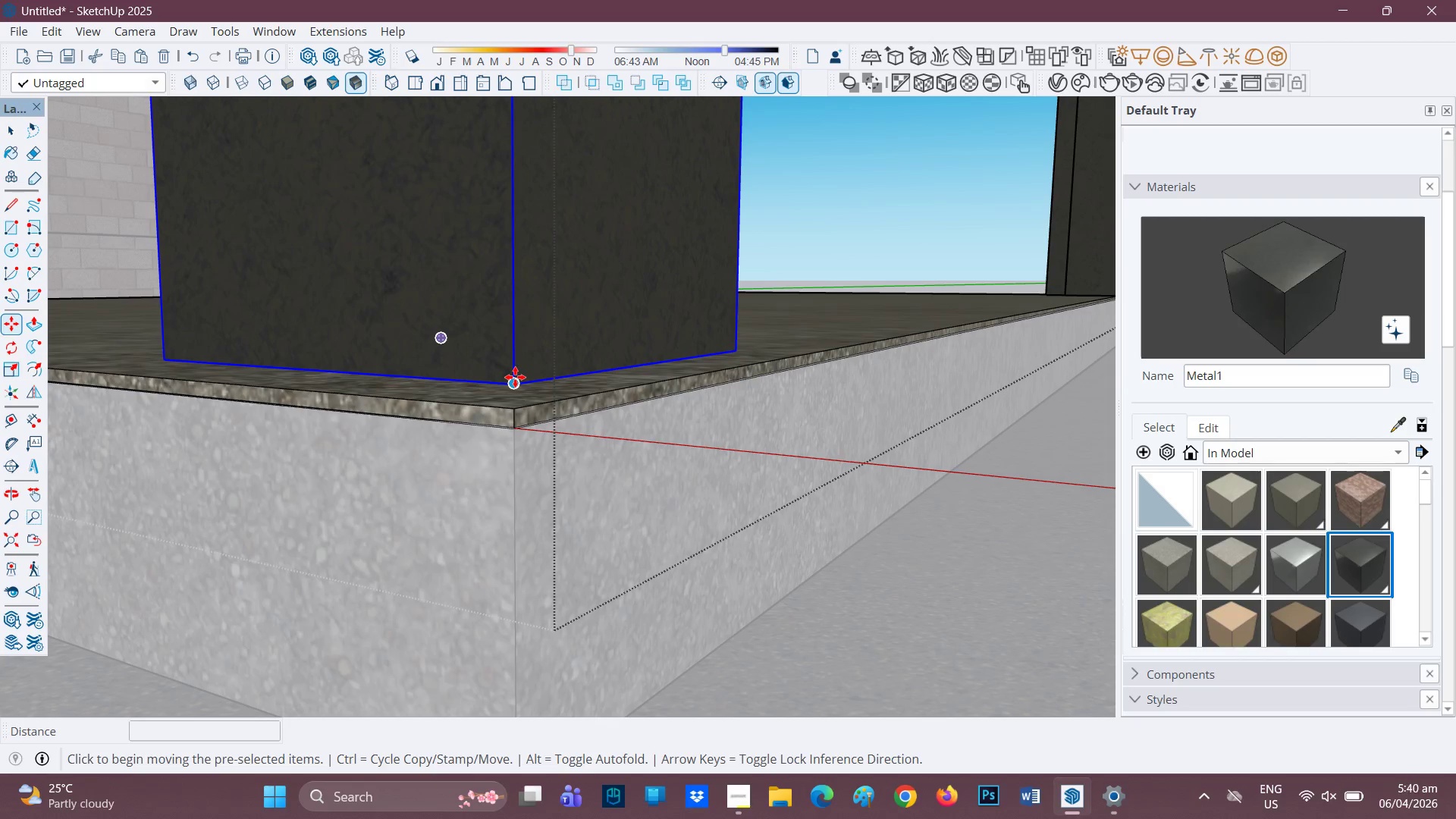 
left_click([515, 377])
 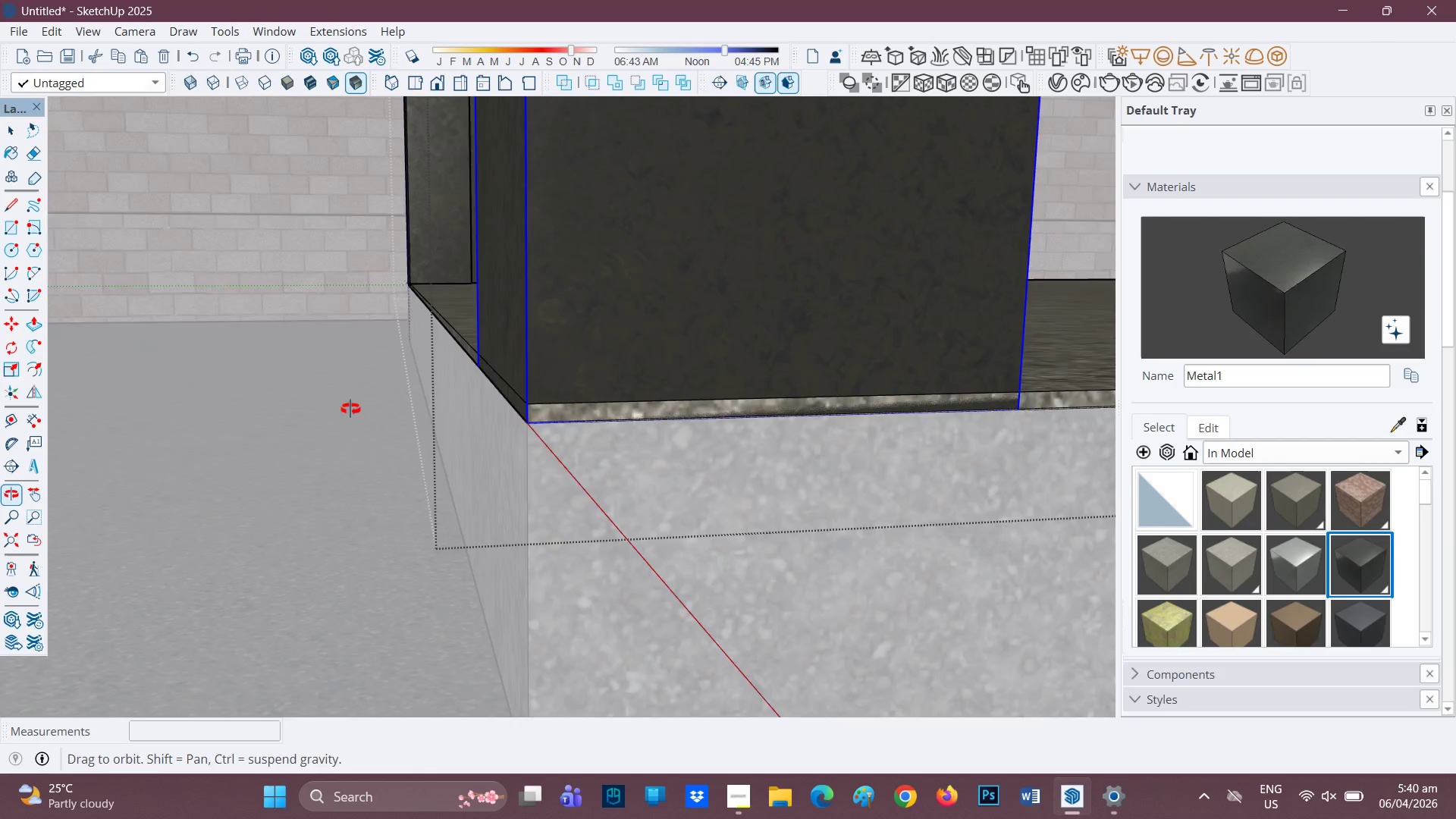 
scroll: coordinate [621, 513], scroll_direction: down, amount: 8.0
 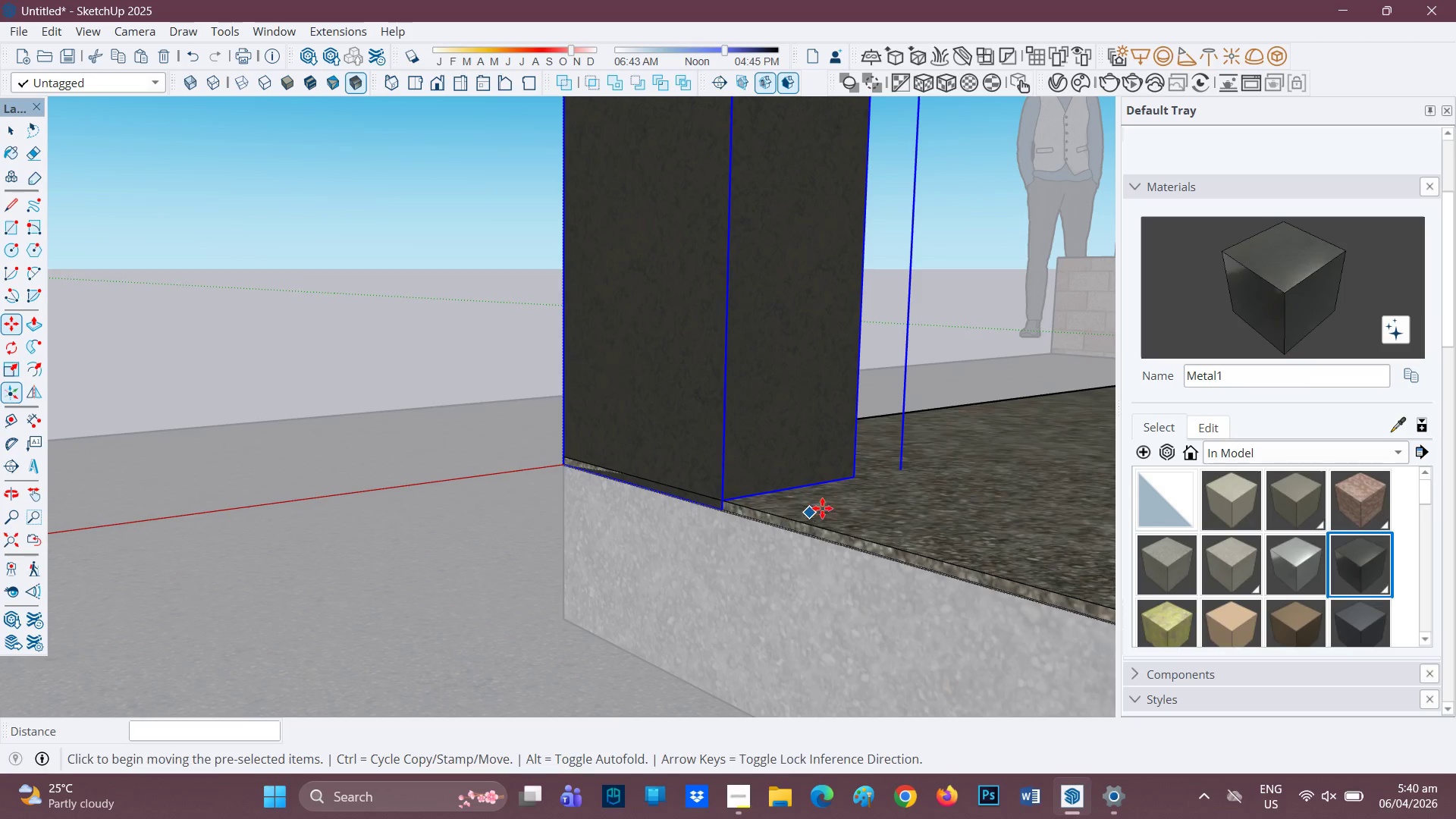 
scroll: coordinate [772, 500], scroll_direction: up, amount: 7.0
 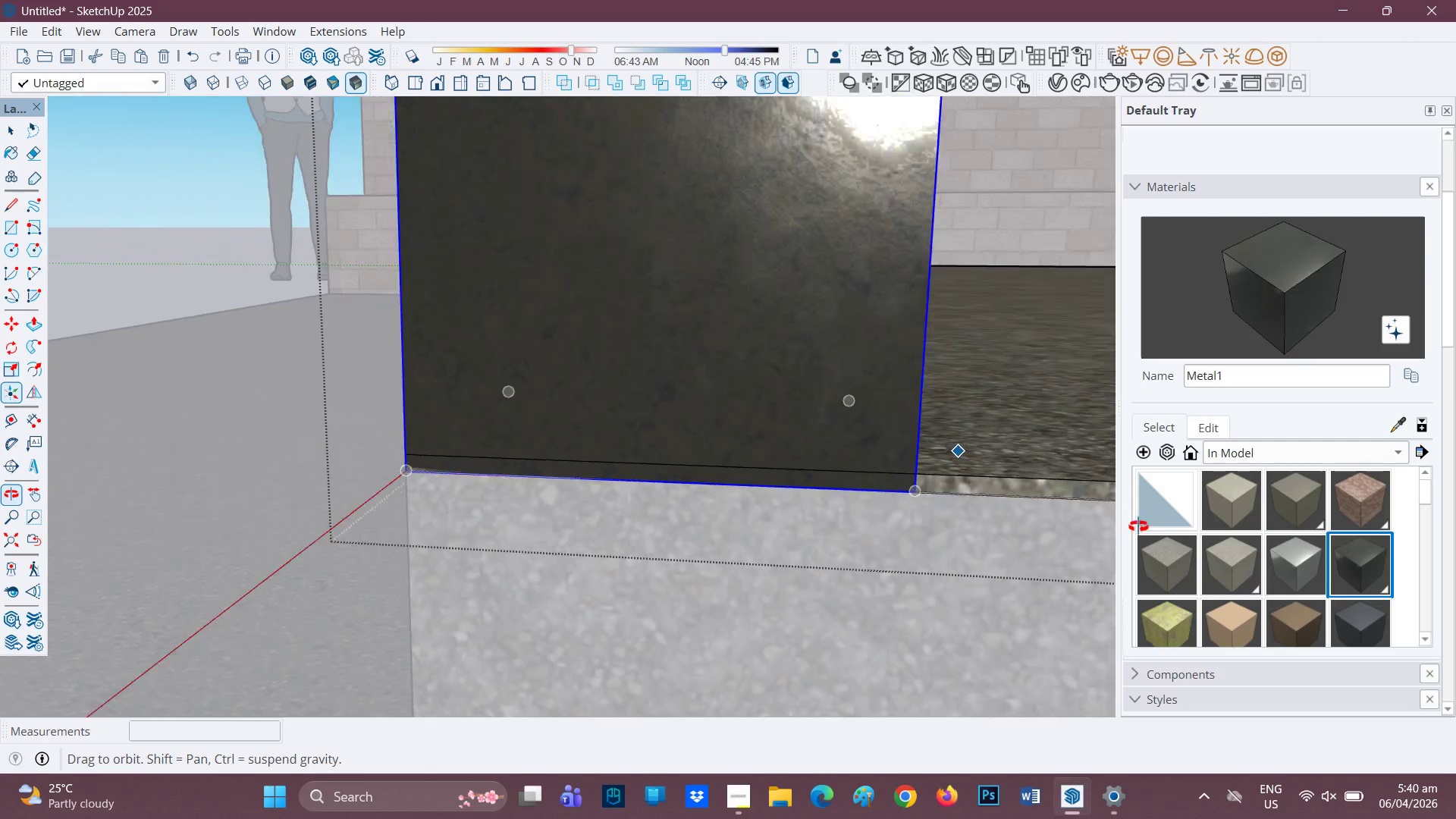 
scroll: coordinate [868, 500], scroll_direction: down, amount: 15.0
 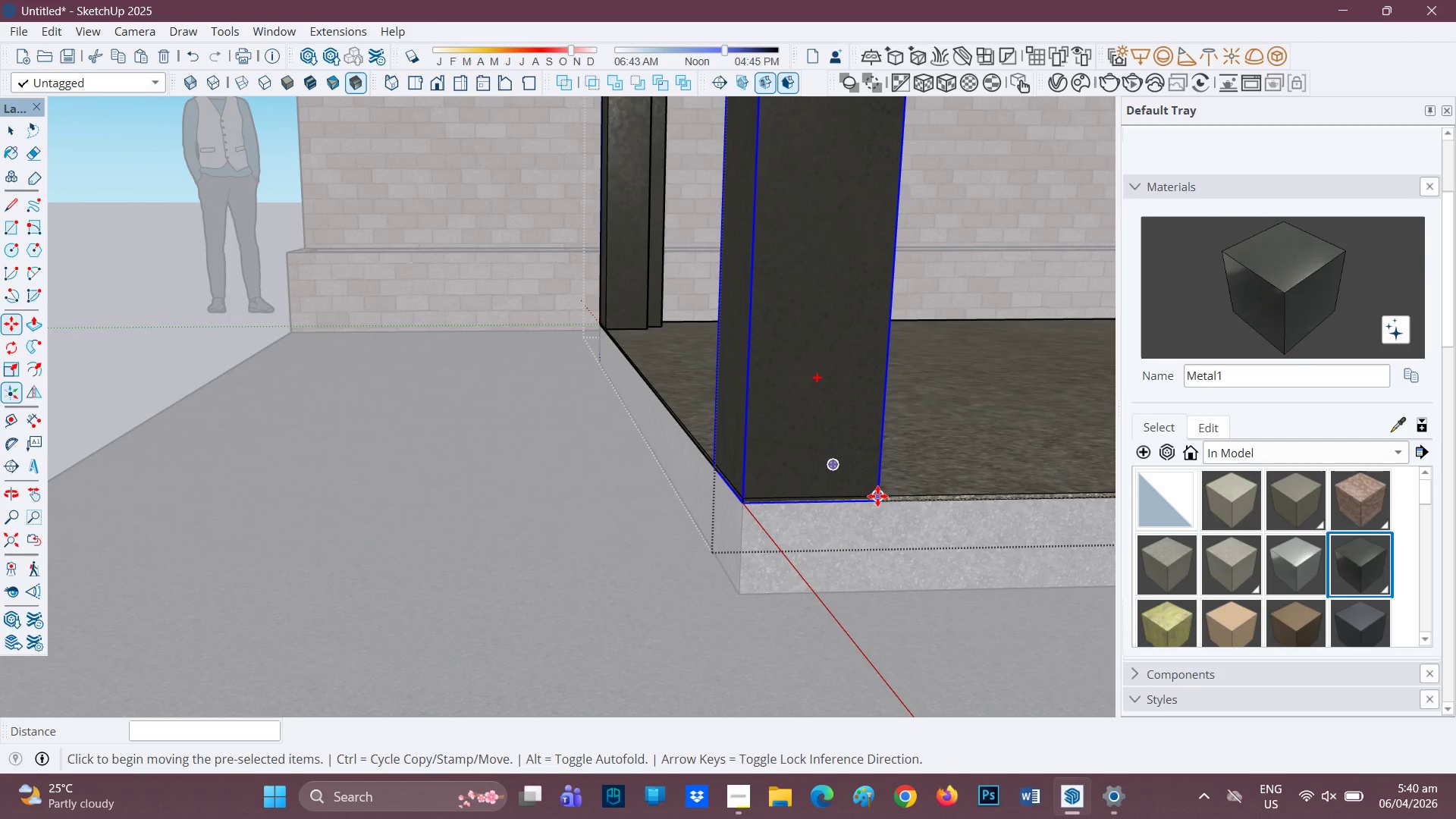 
scroll: coordinate [900, 493], scroll_direction: up, amount: 17.0
 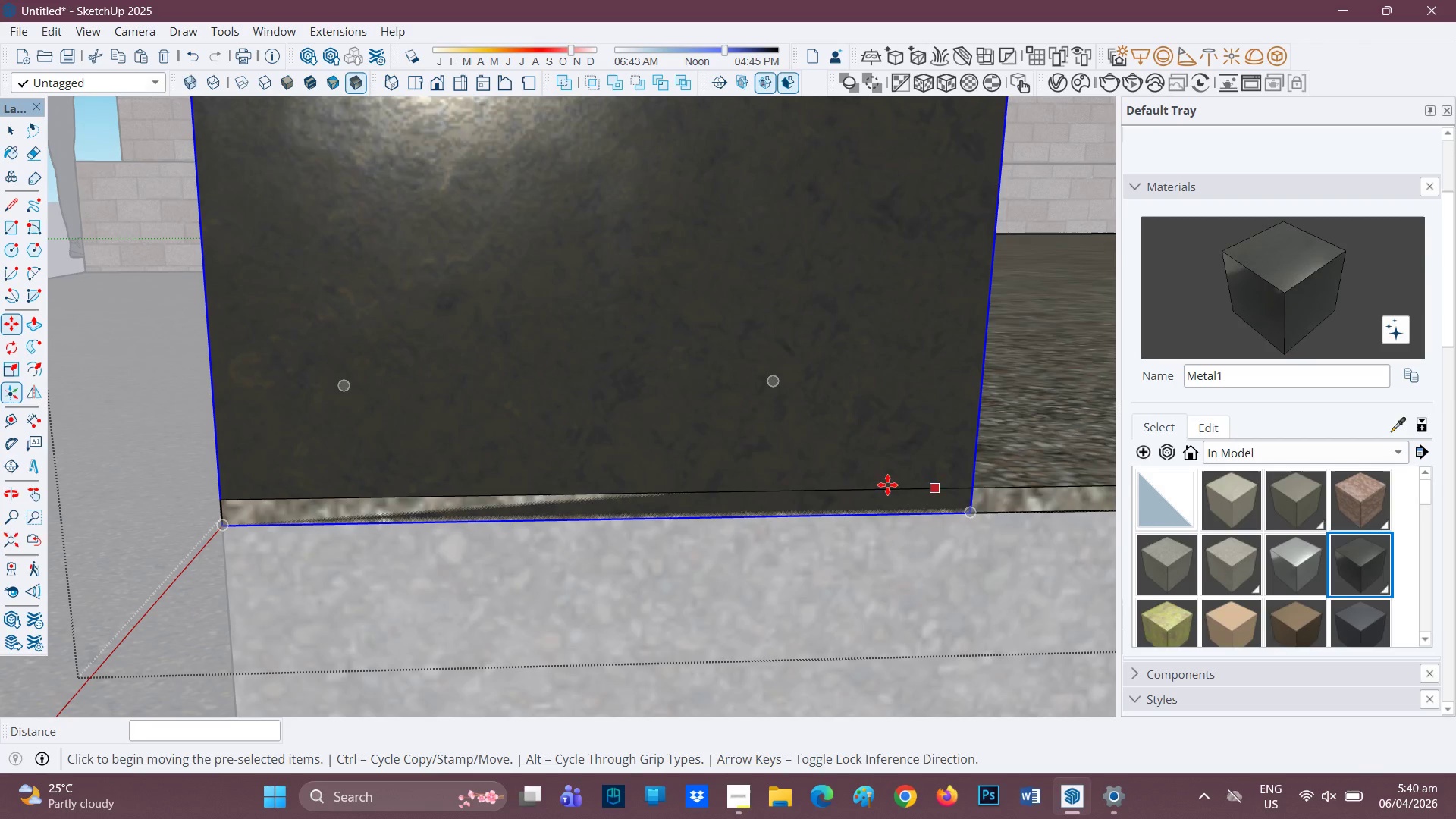 
key(Space)
 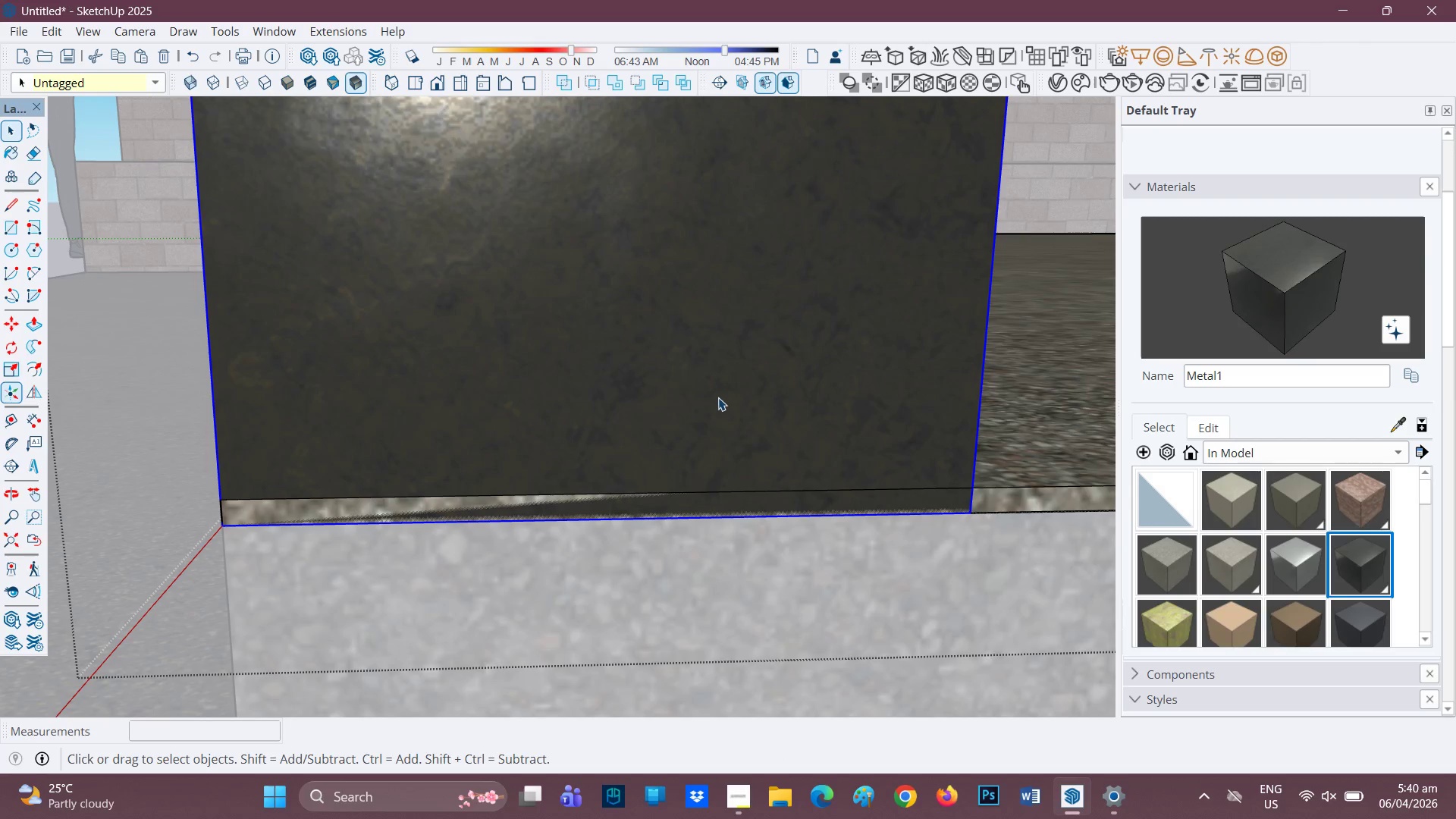 
double_click([718, 397])
 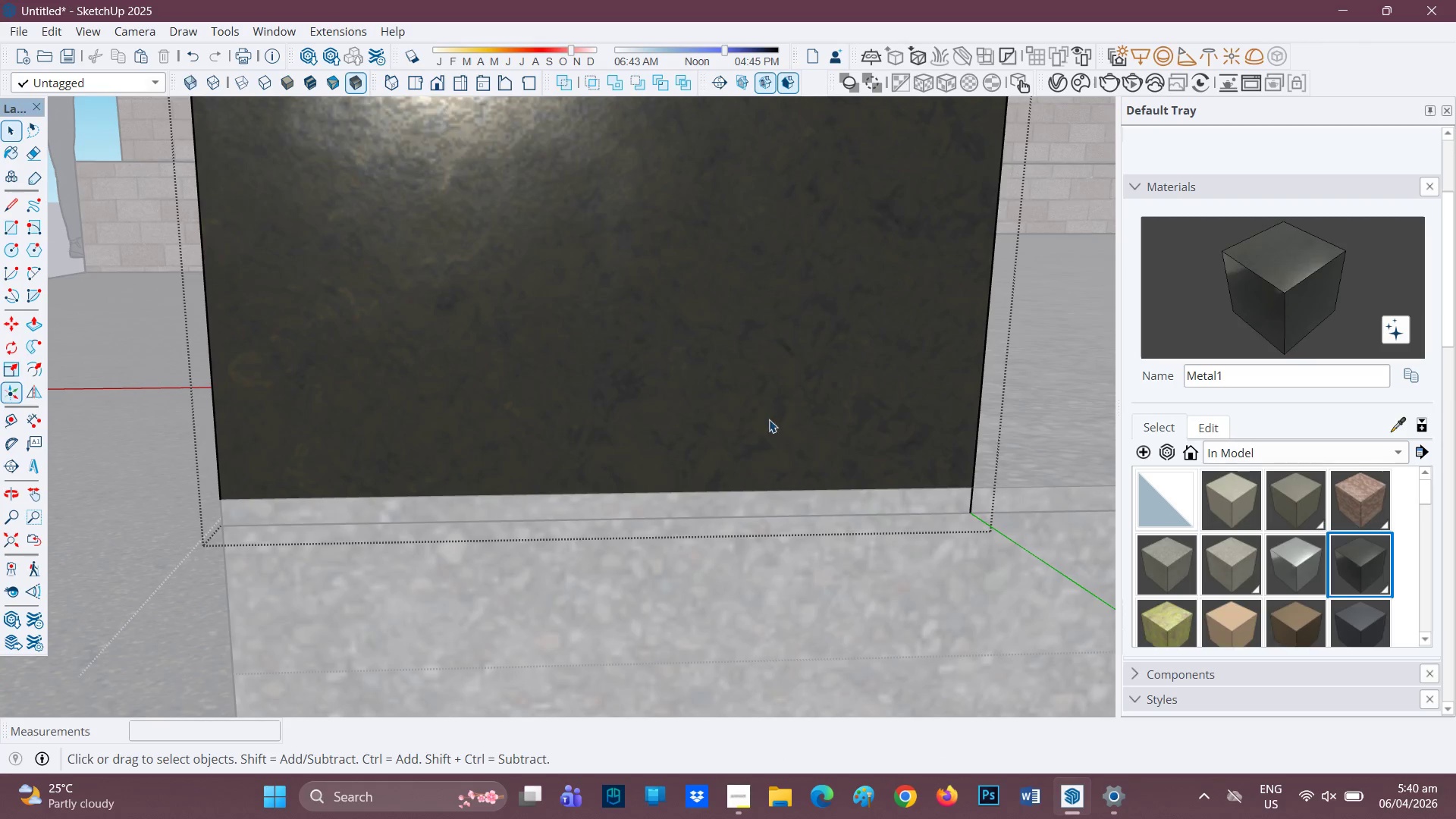 
scroll: coordinate [868, 478], scroll_direction: up, amount: 2.0
 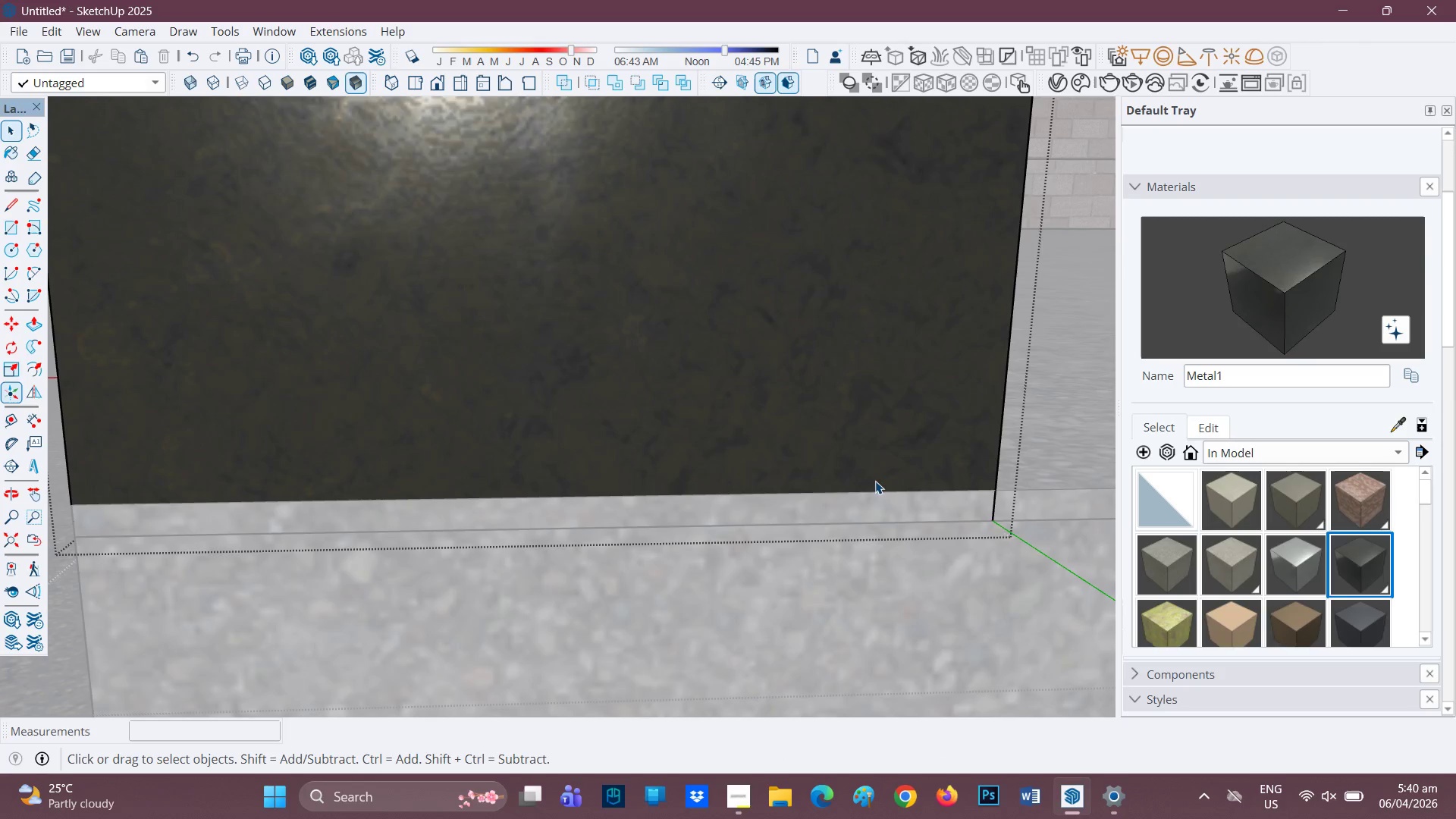 
scroll: coordinate [874, 481], scroll_direction: down, amount: 1.0
 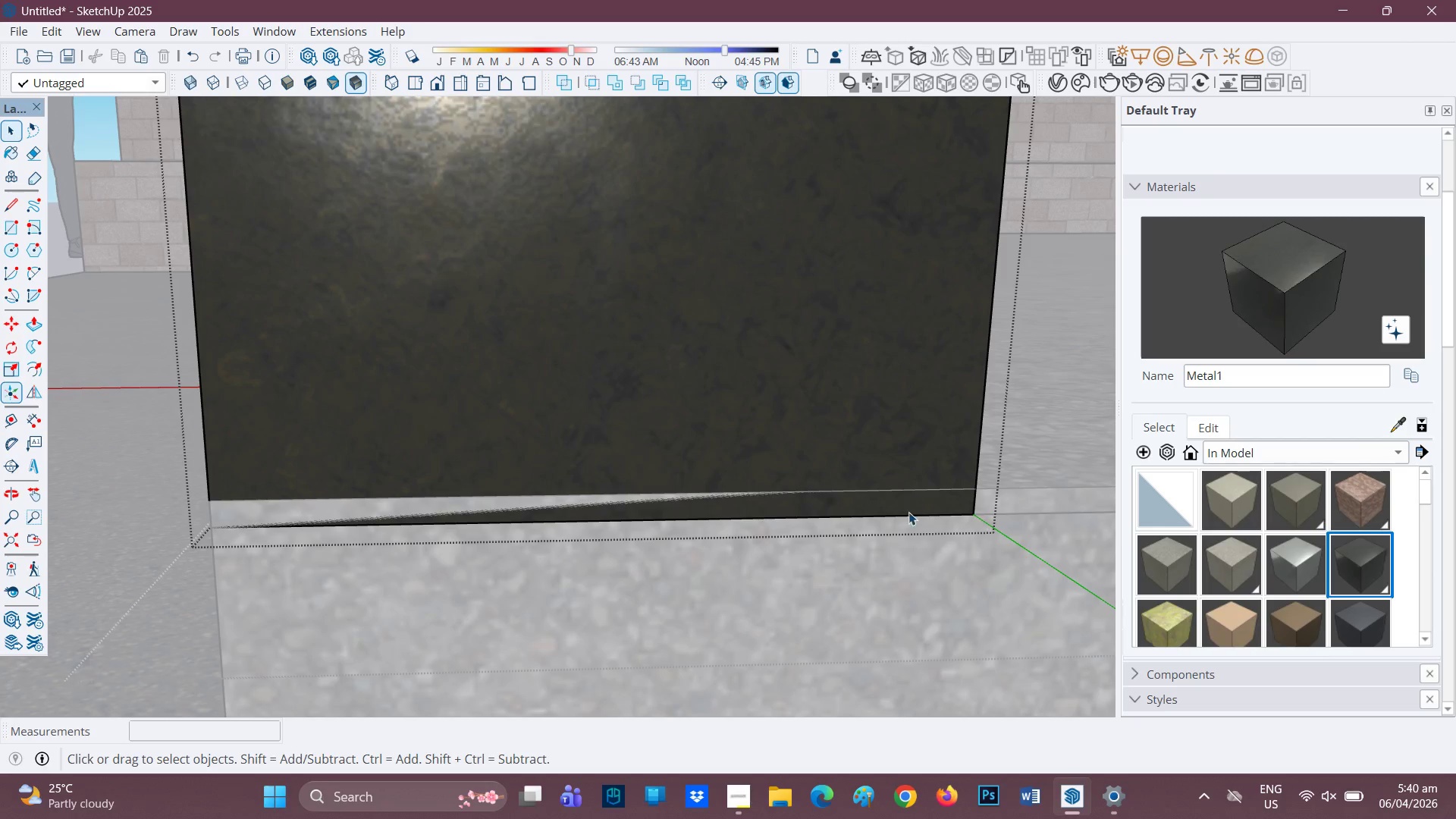 
key(R)
 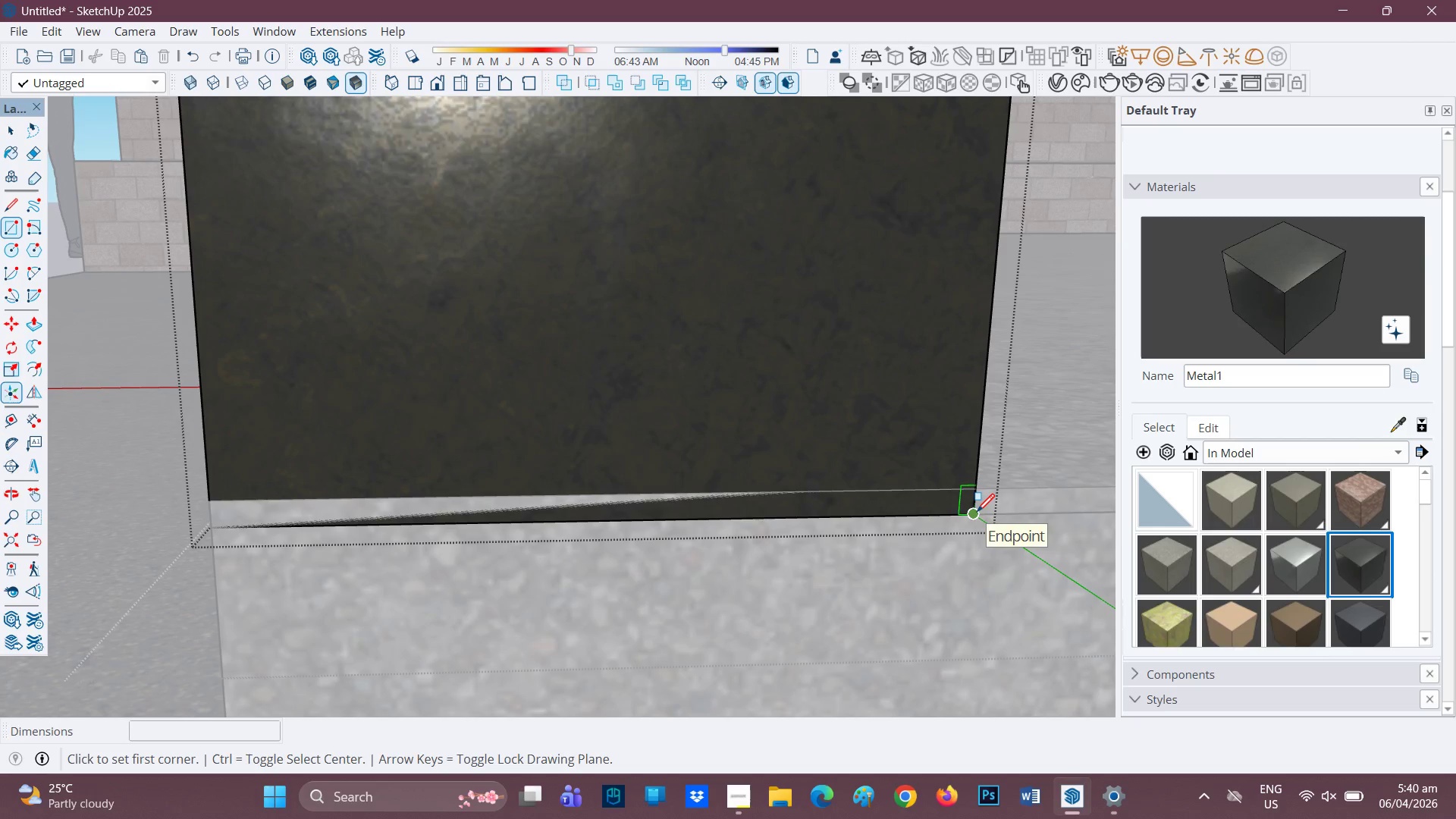 
left_click([977, 513])
 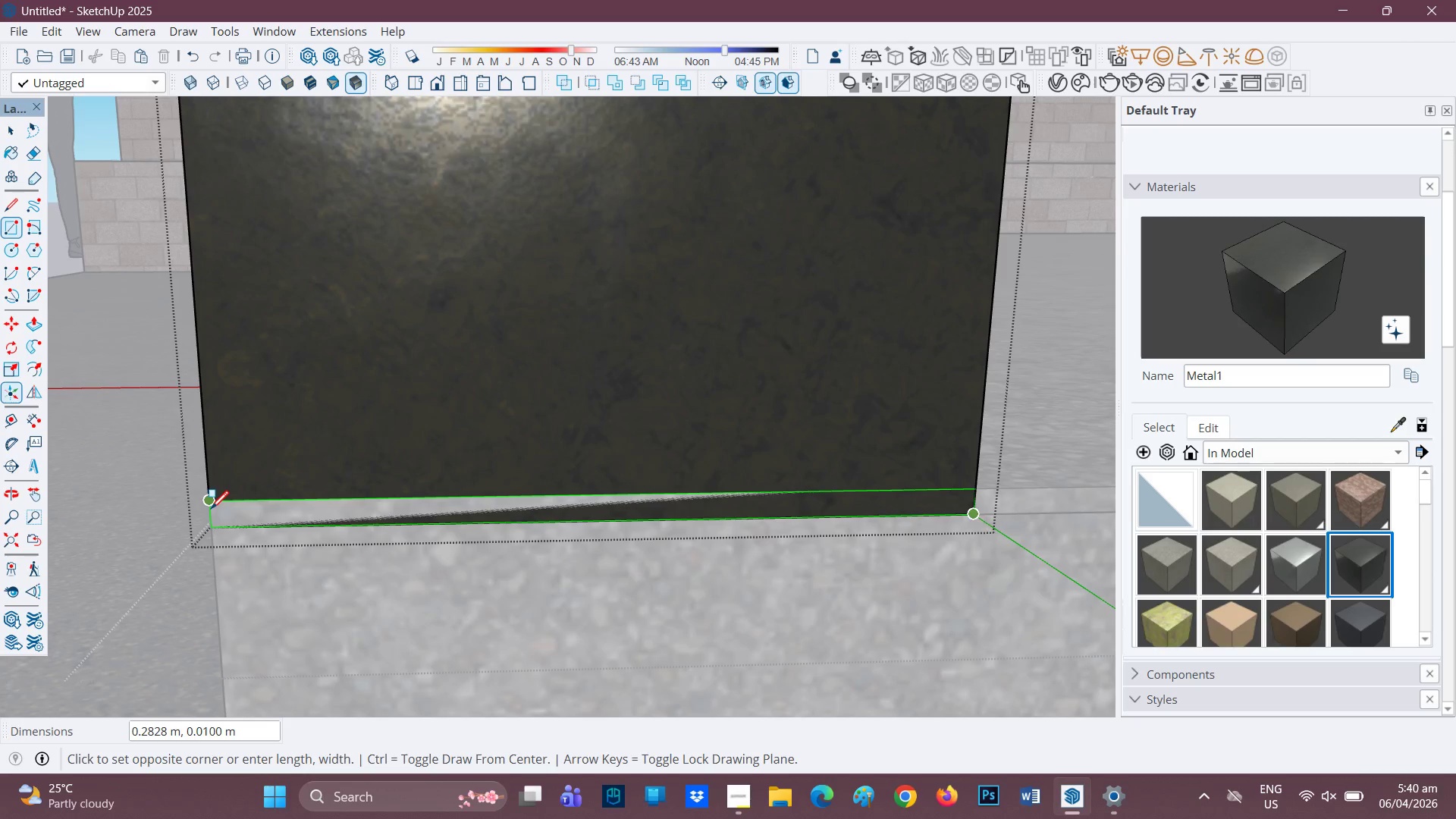 
left_click([211, 508])
 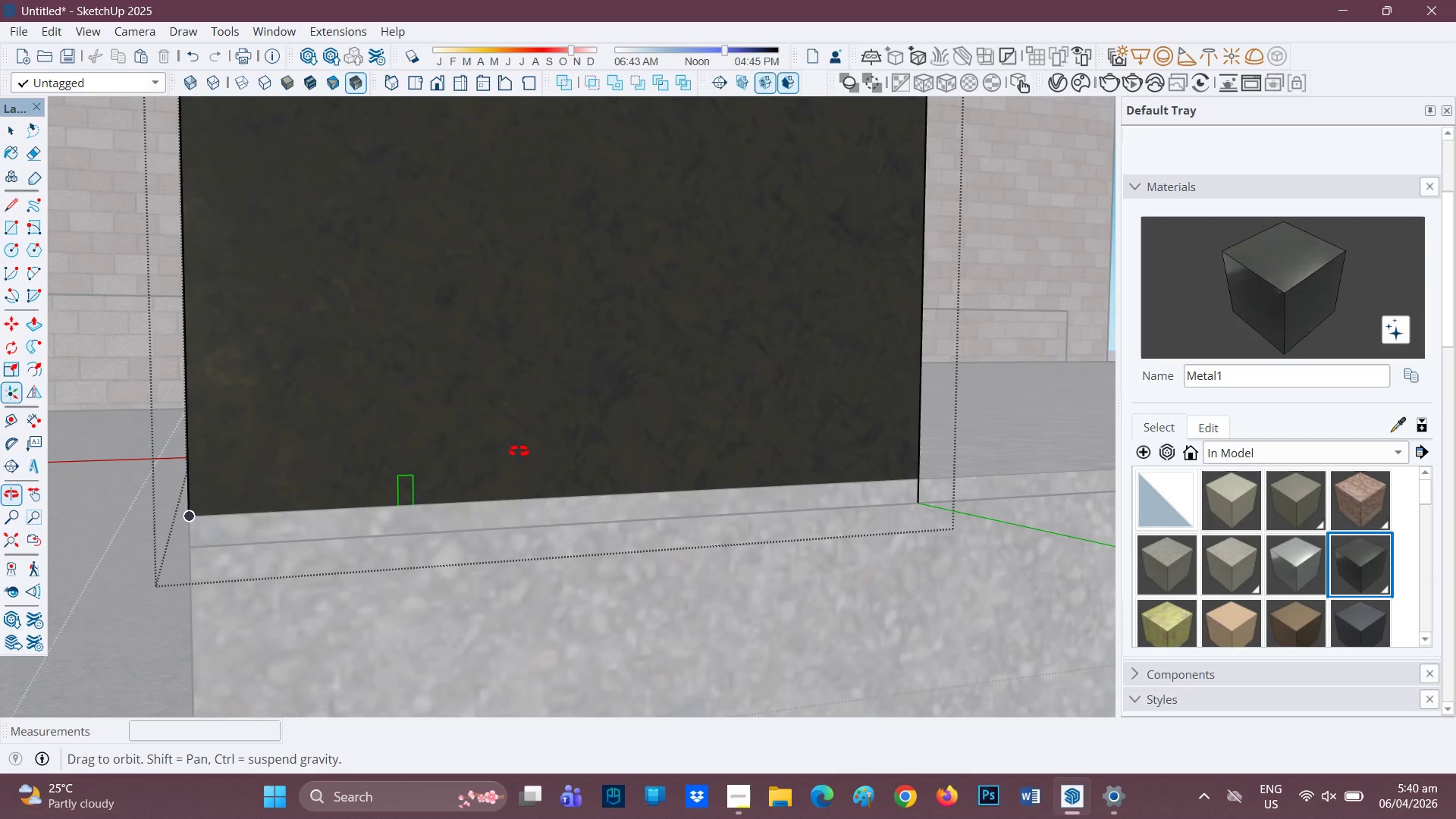 
scroll: coordinate [507, 451], scroll_direction: none, amount: 0.0
 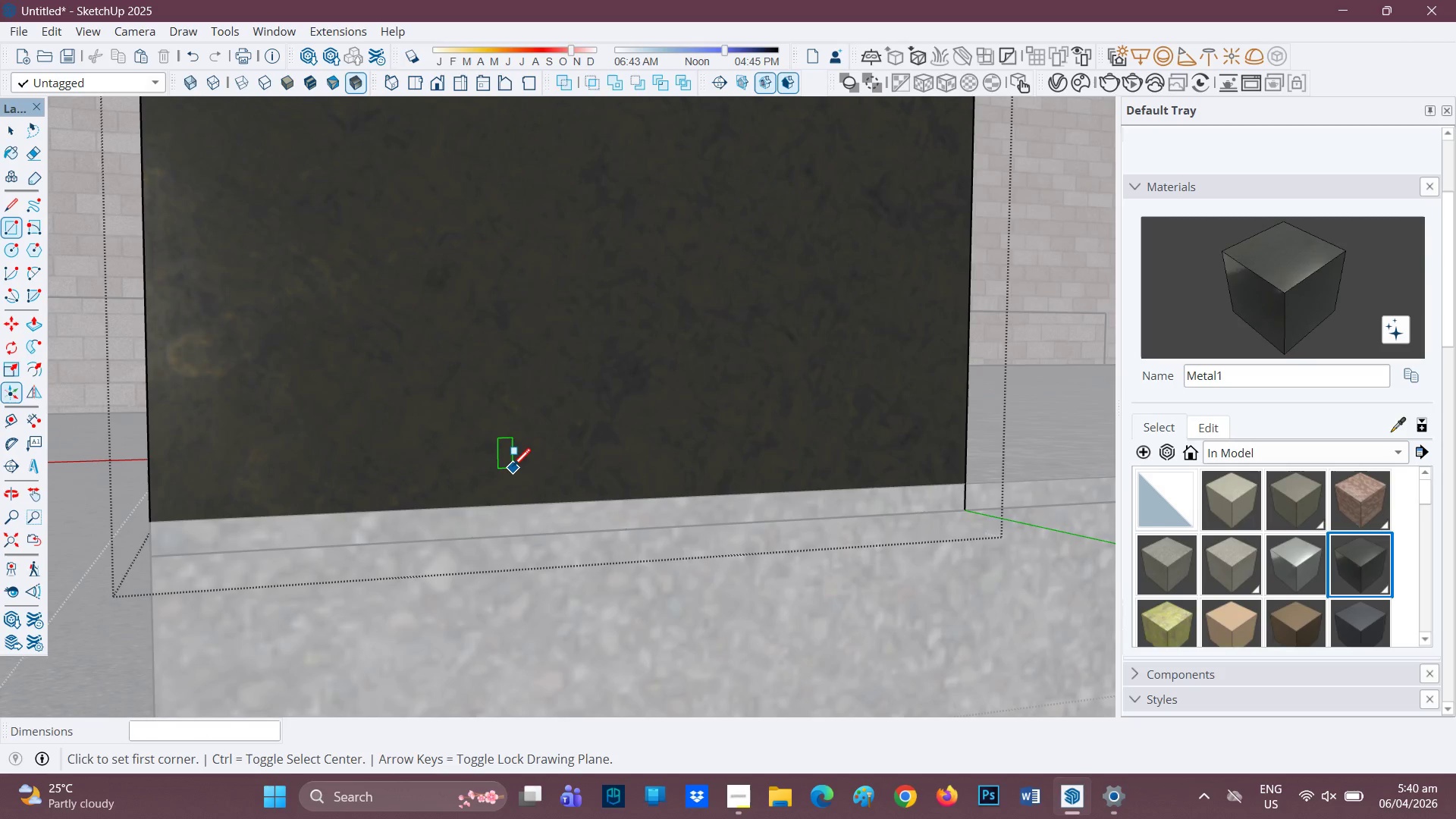 
scroll: coordinate [510, 474], scroll_direction: down, amount: 1.0
 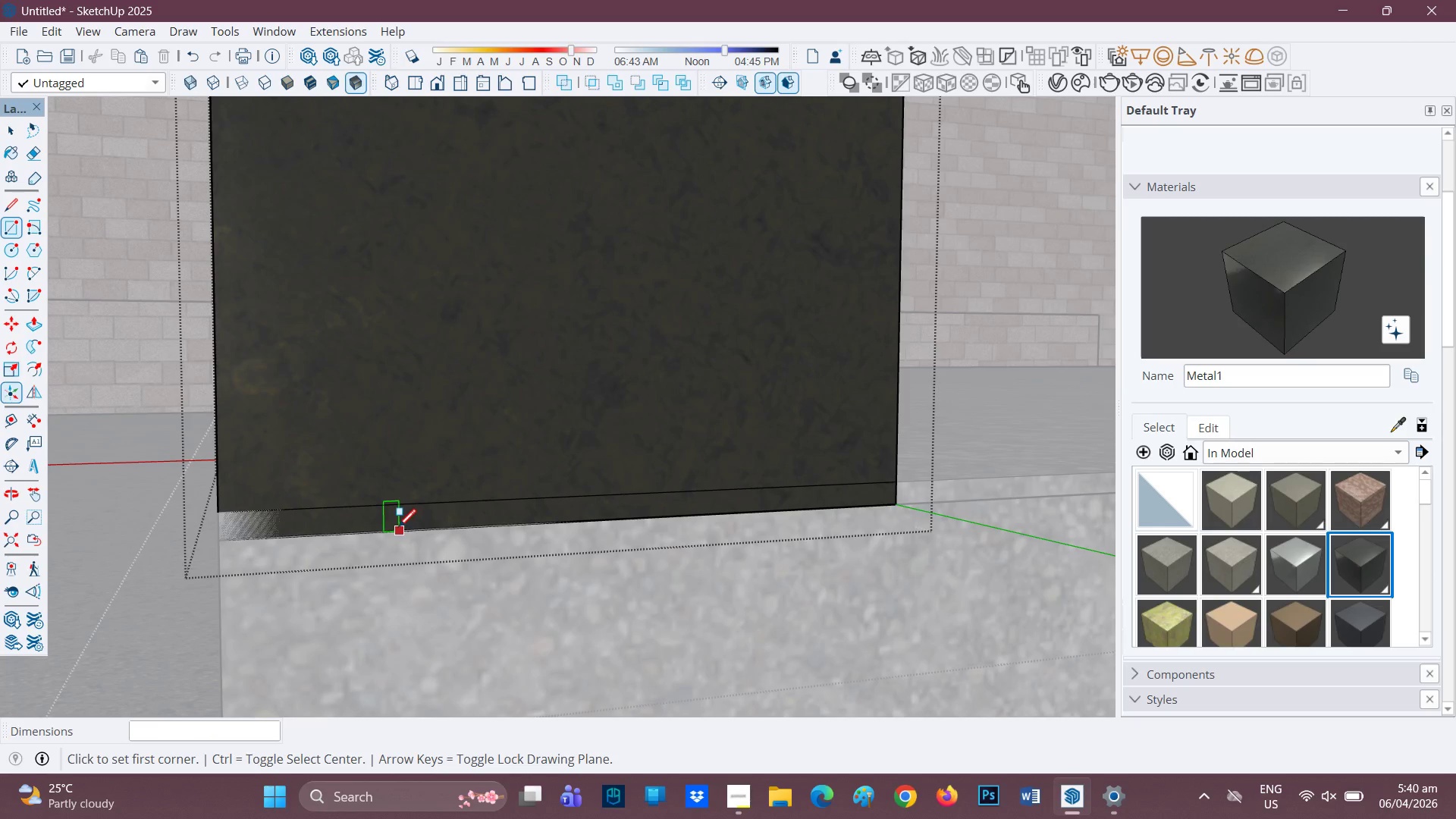 
scroll: coordinate [398, 527], scroll_direction: none, amount: 0.0
 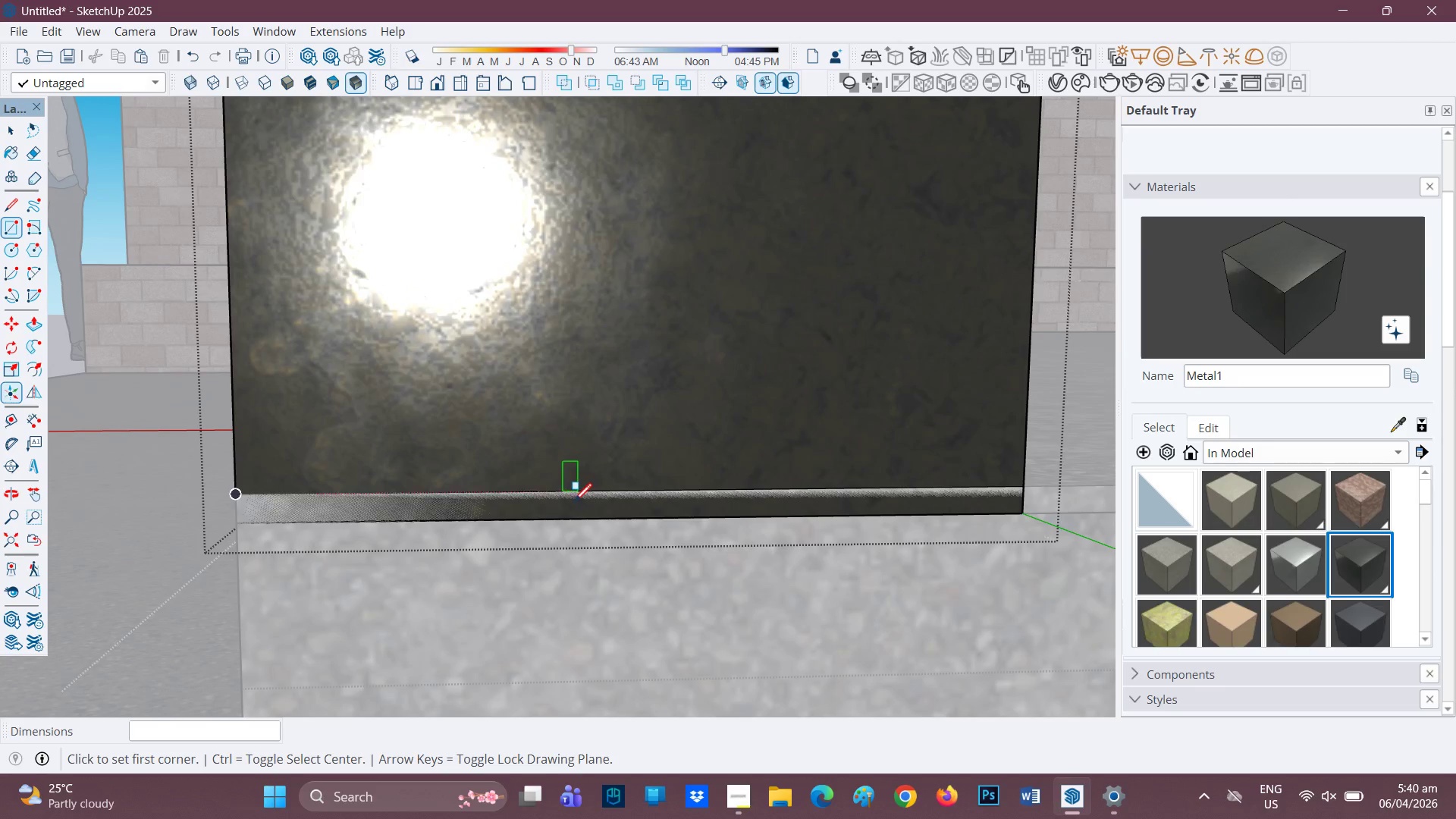 
key(Space)
 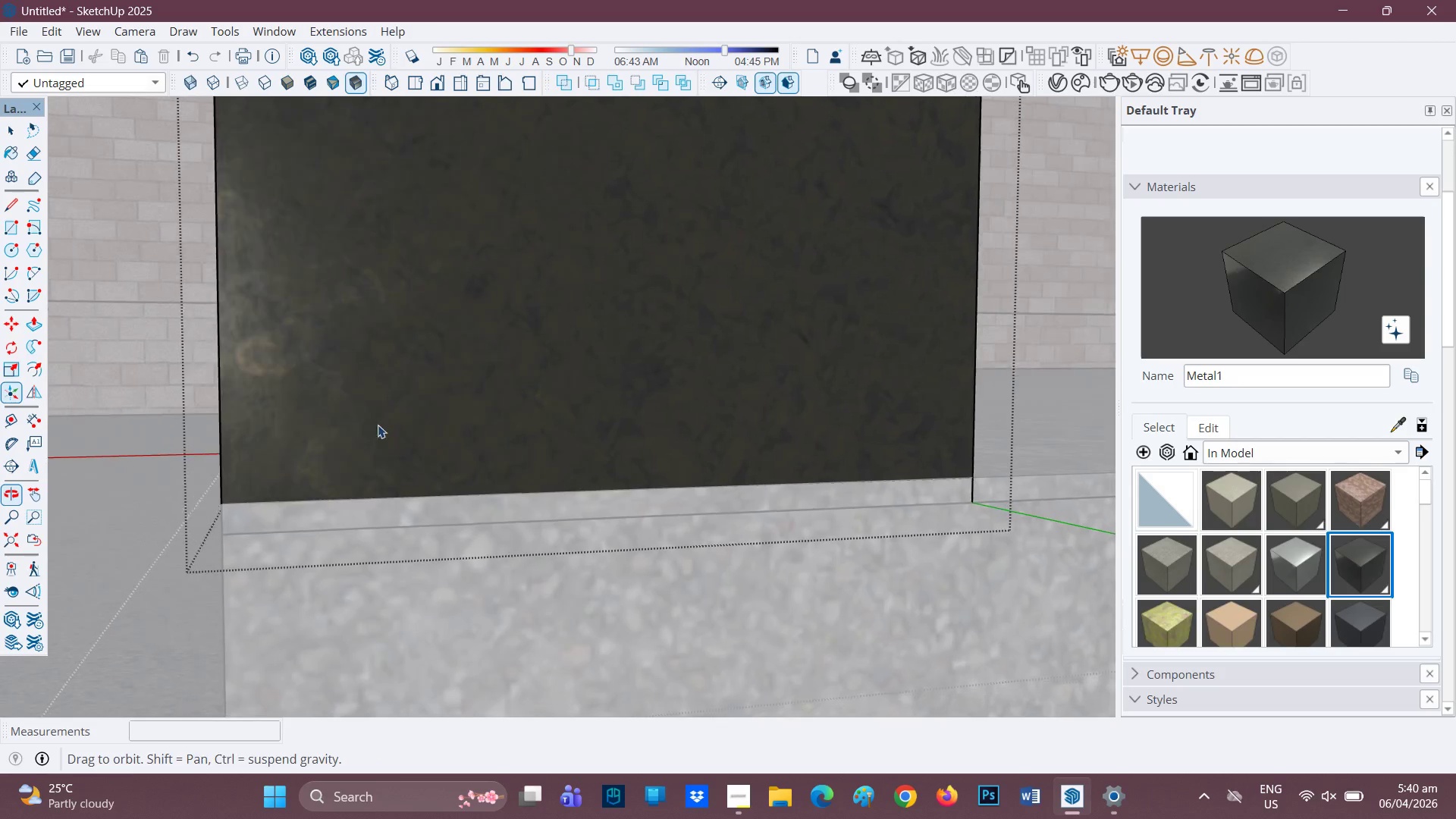 
key(P)
 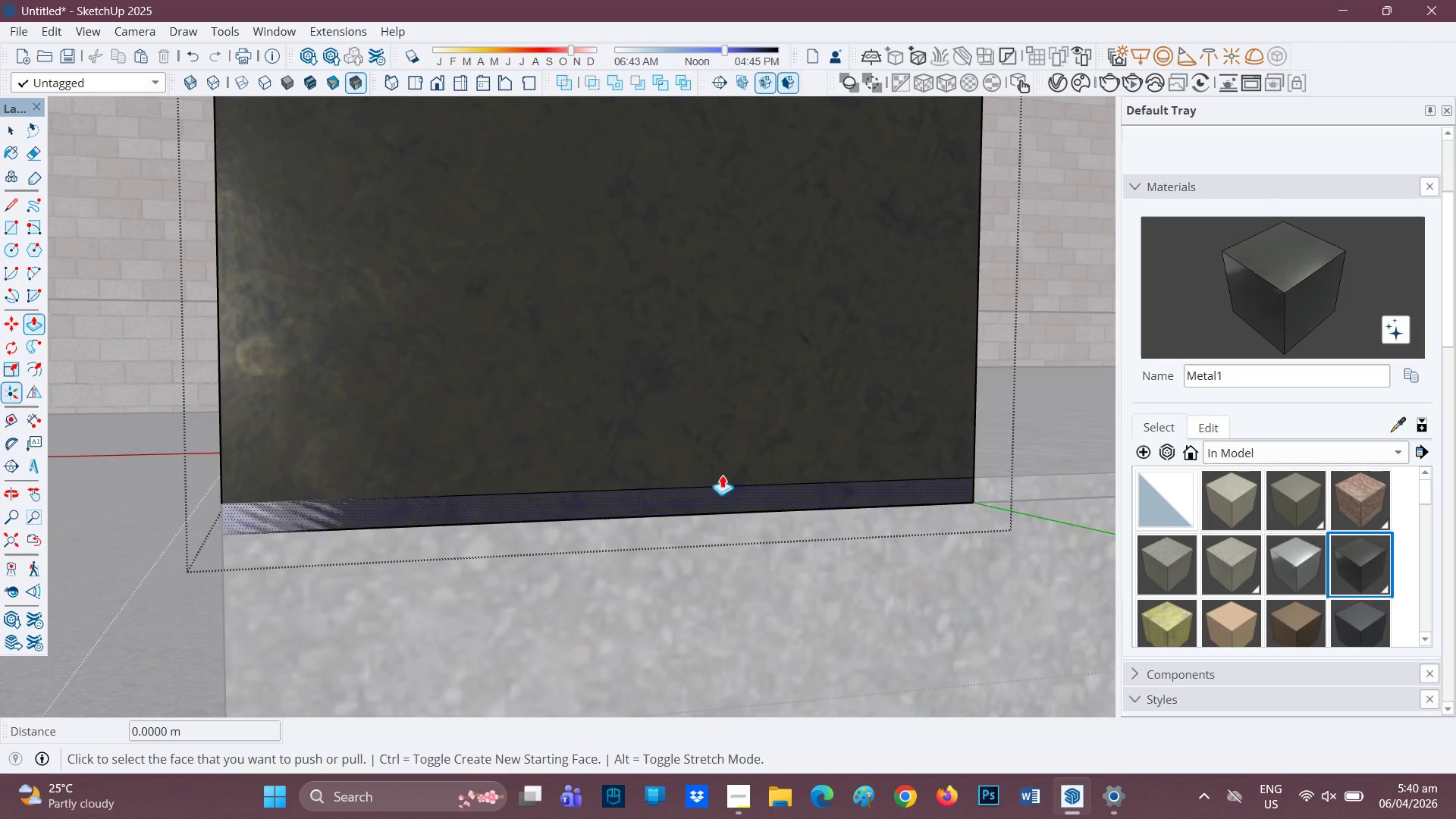 
scroll: coordinate [879, 477], scroll_direction: none, amount: 0.0
 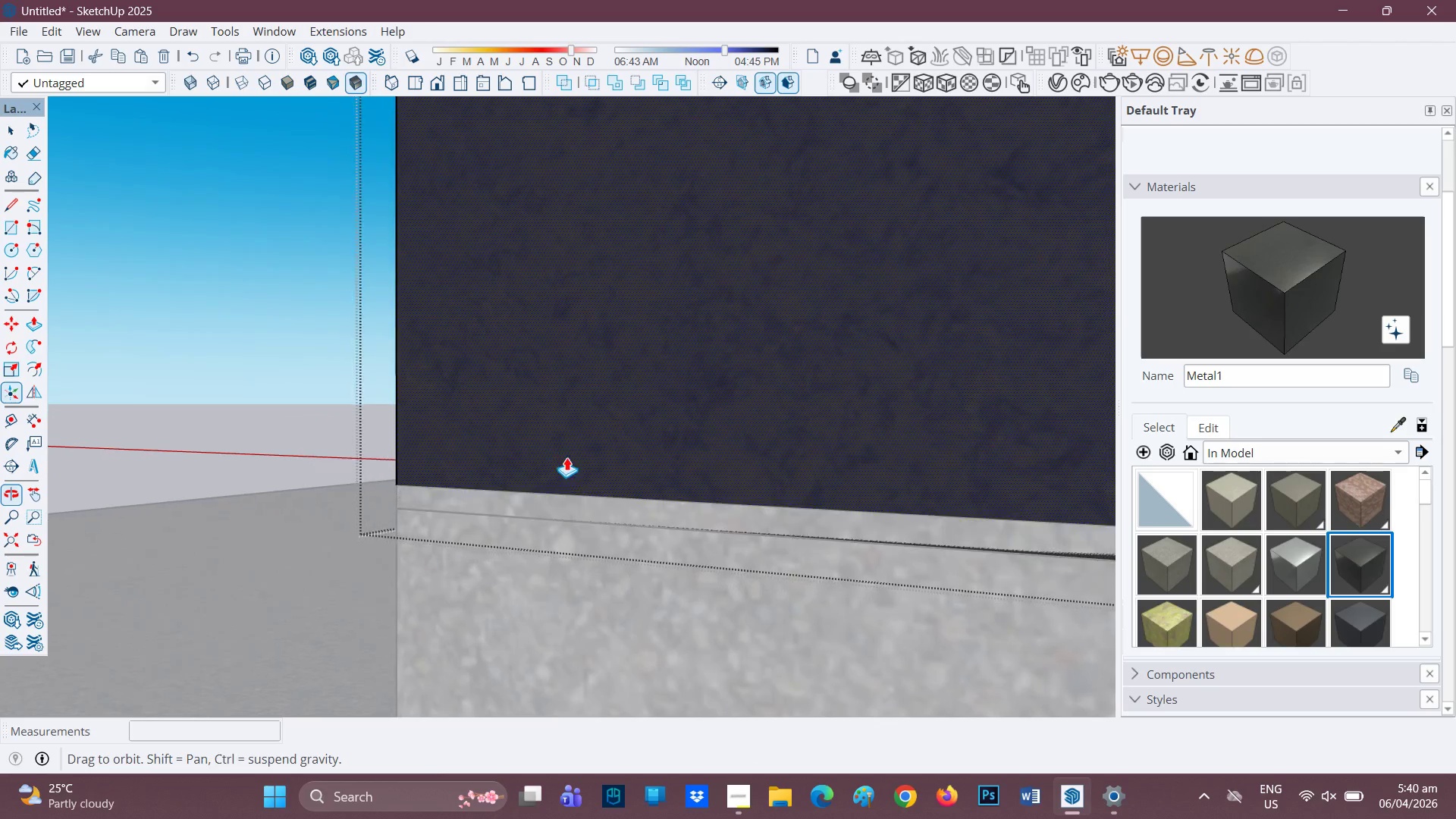 
key(H)
 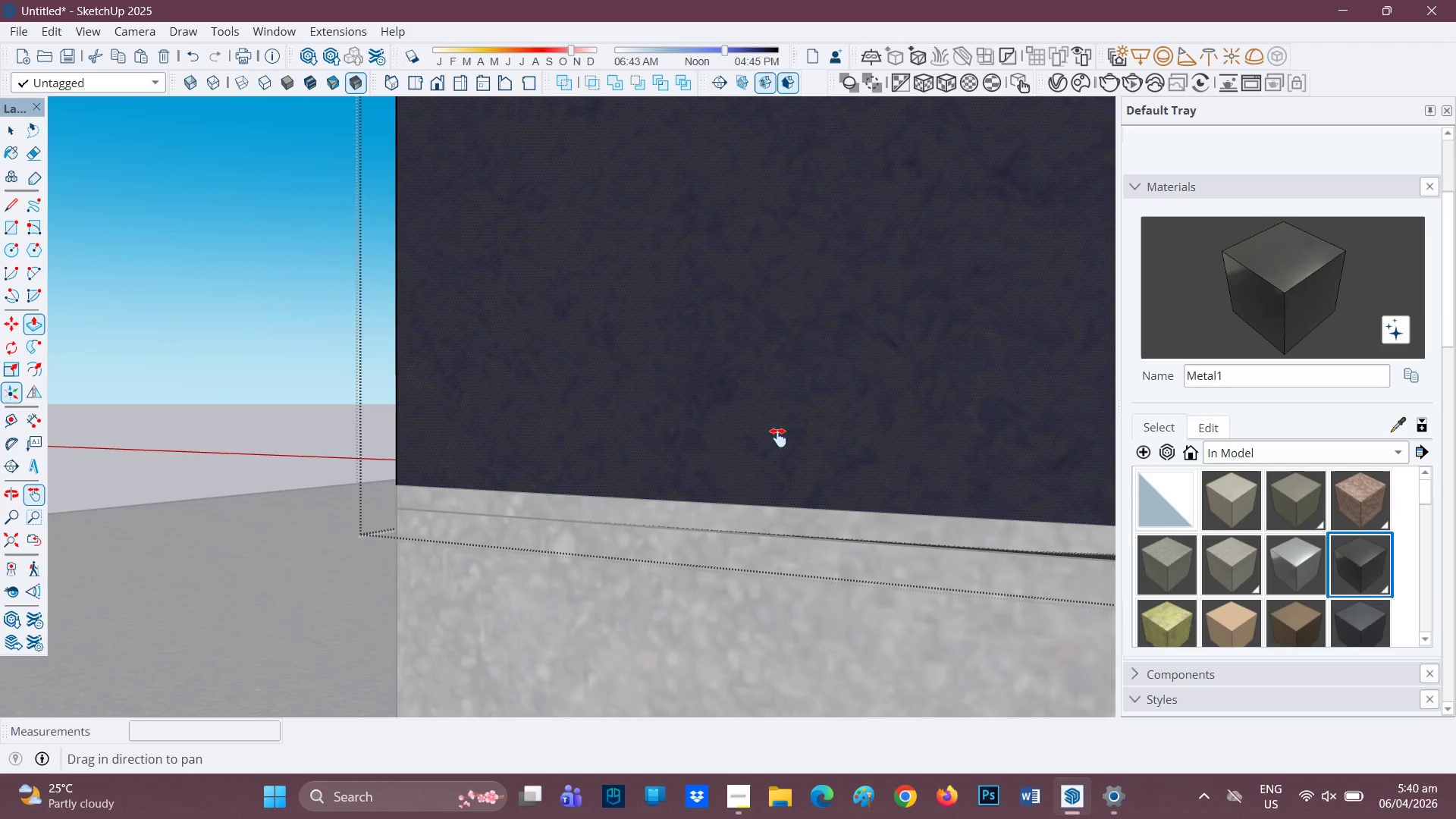 
left_click_drag(start_coordinate=[778, 438], to_coordinate=[249, 449])
 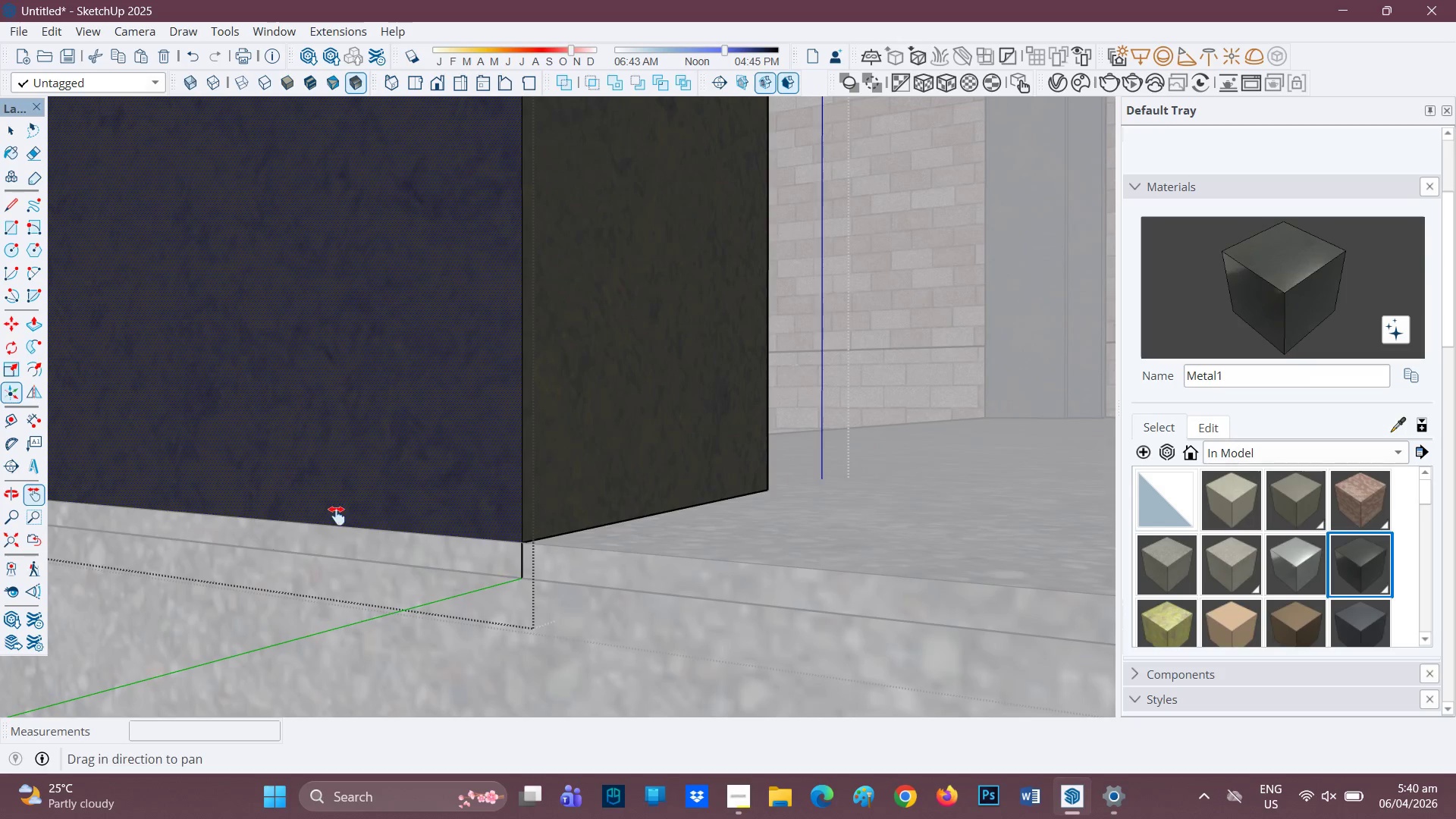 
scroll: coordinate [333, 517], scroll_direction: up, amount: 1.0
 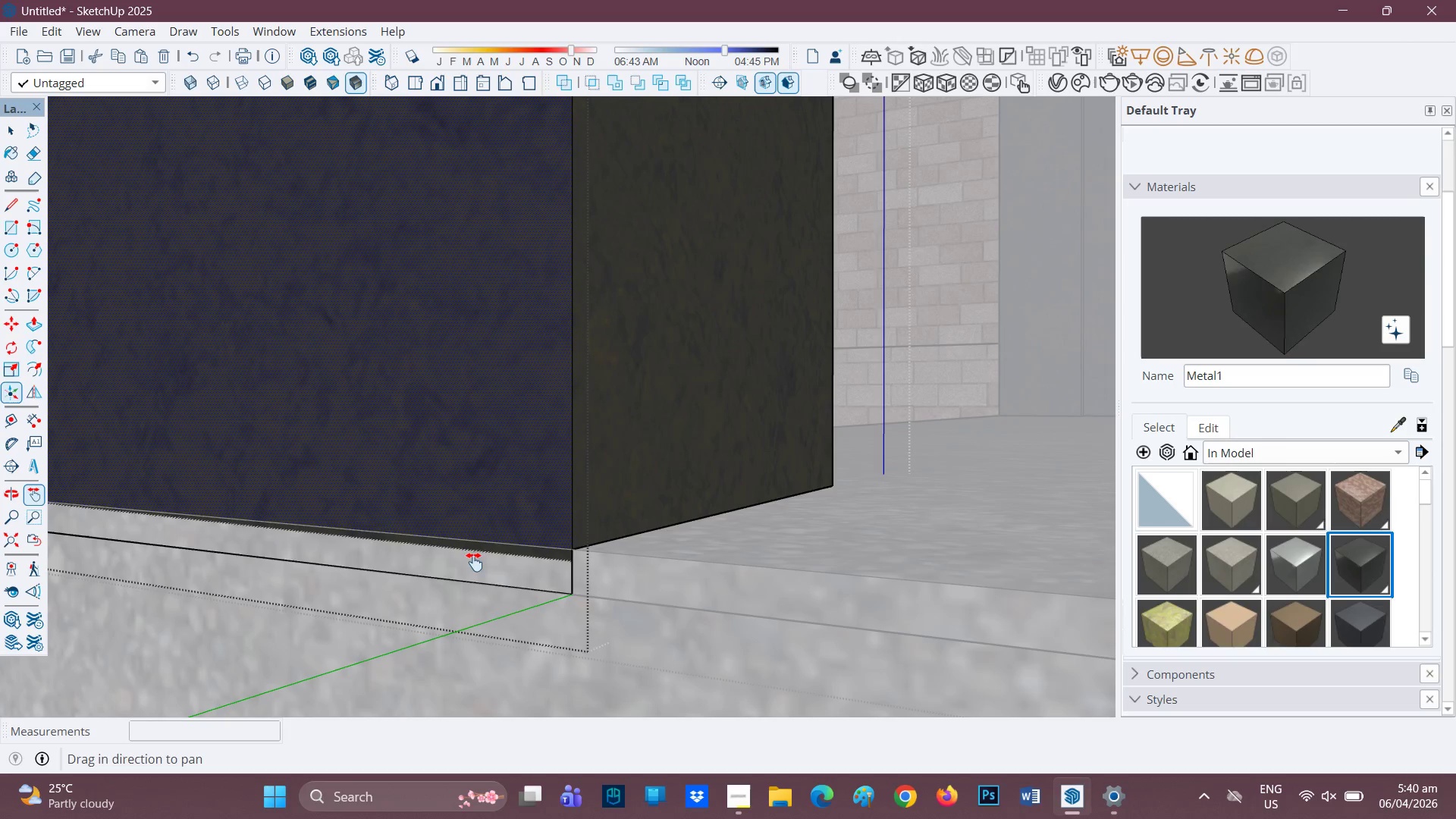 
key(R)
 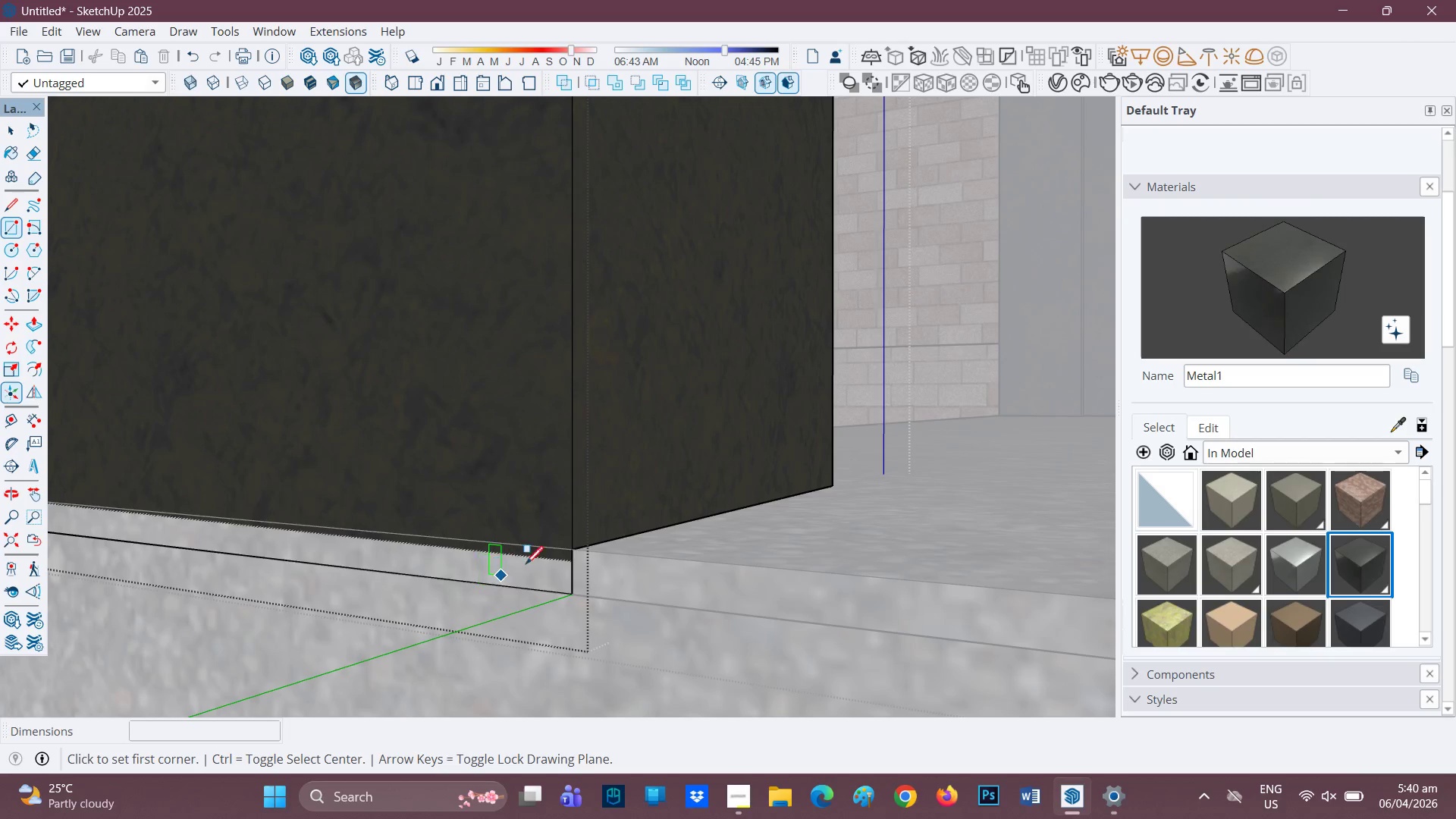 
scroll: coordinate [560, 566], scroll_direction: up, amount: 1.0
 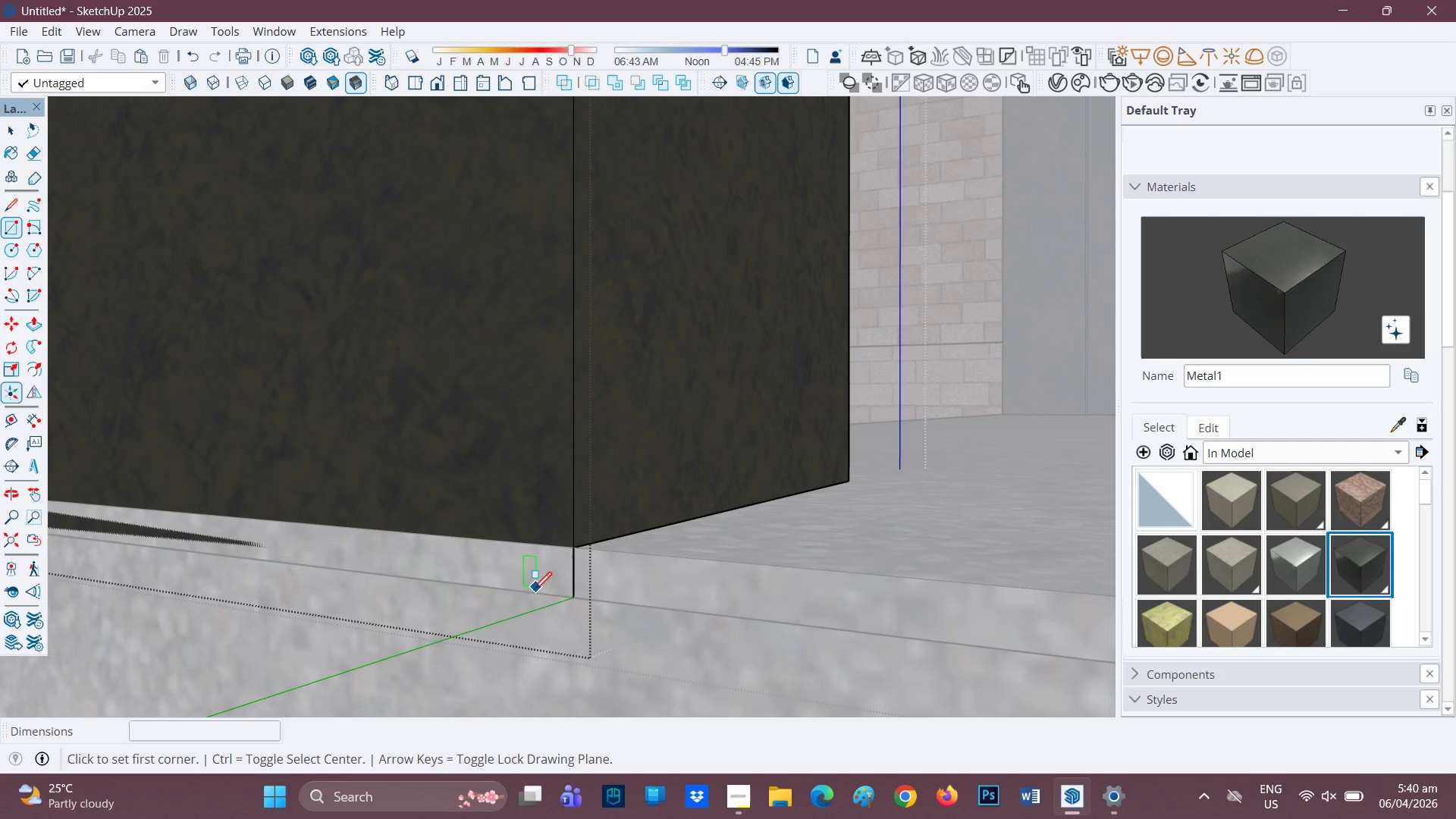 
key(P)
 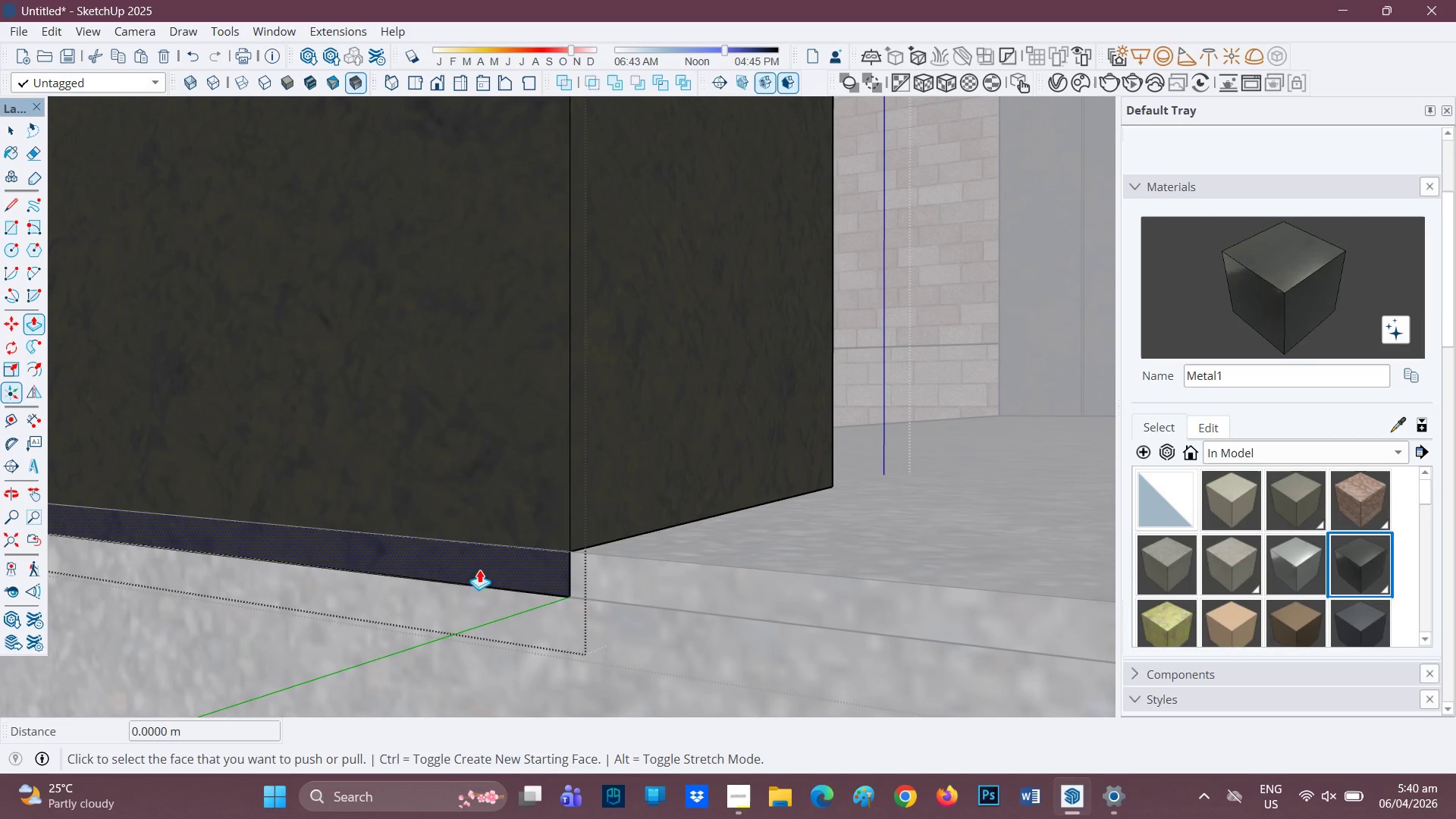 
scroll: coordinate [533, 592], scroll_direction: none, amount: 0.0
 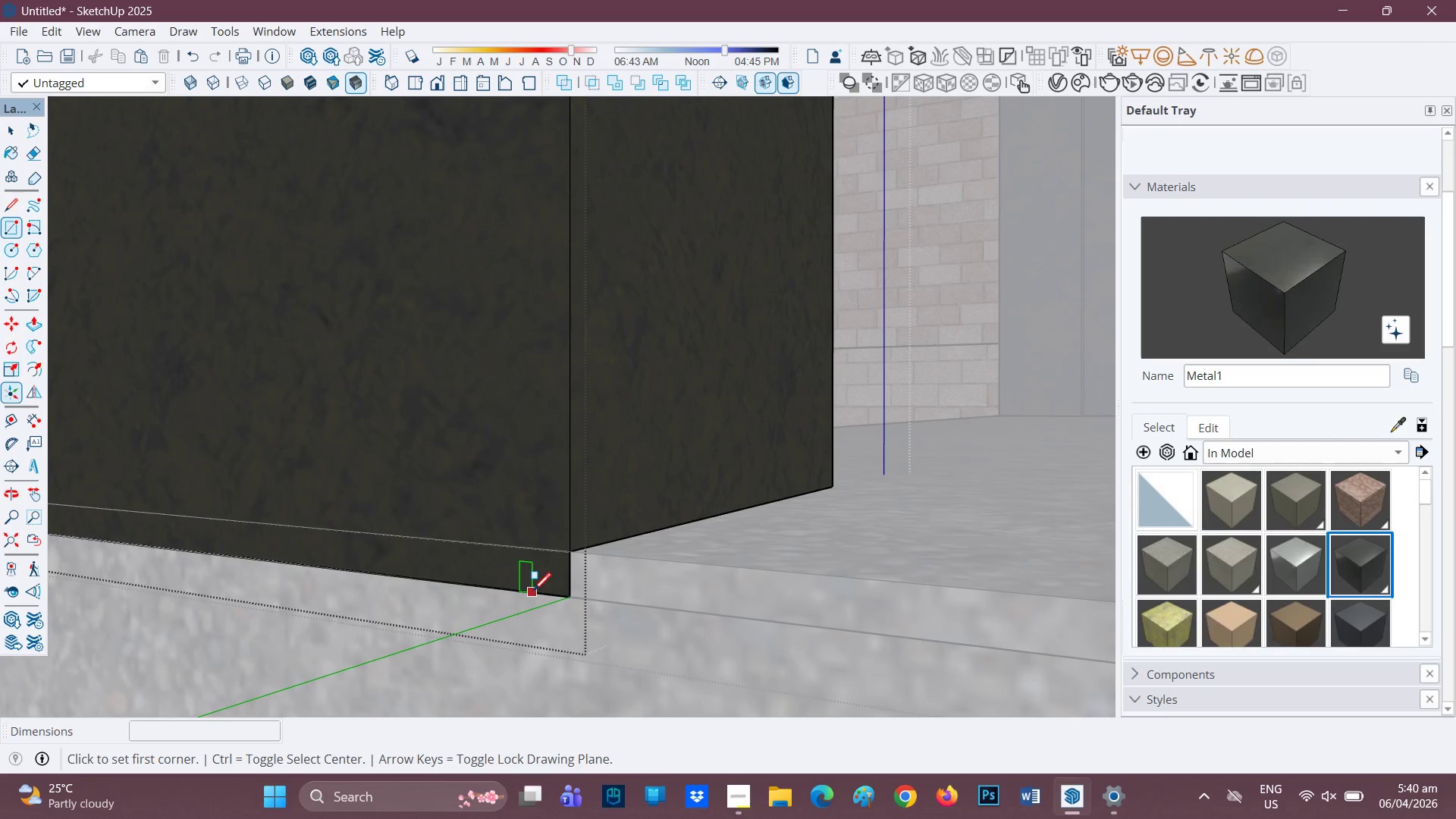 
left_click([487, 562])
 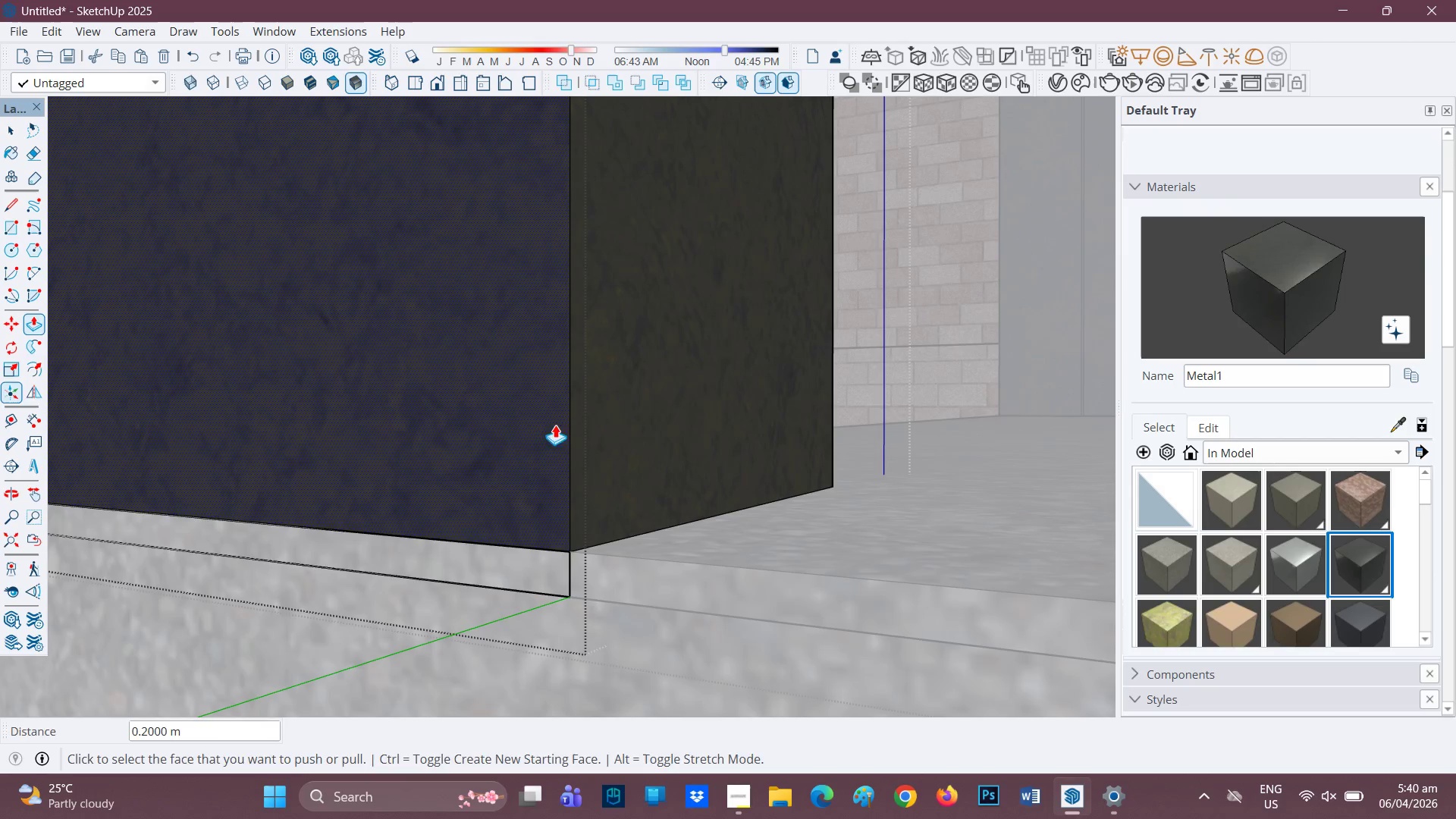 
wait(8.19)
 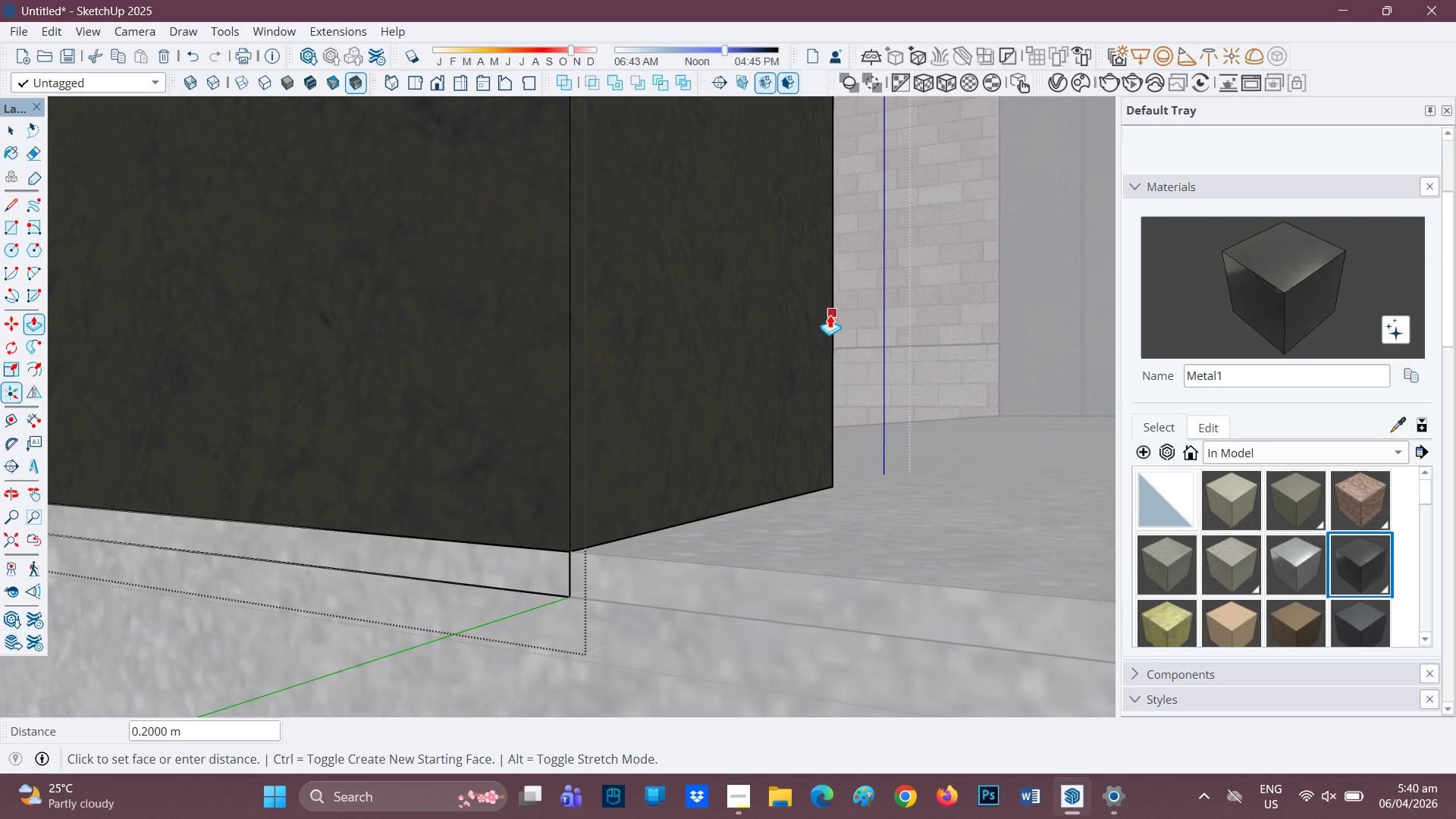 
key(Control+Z)
 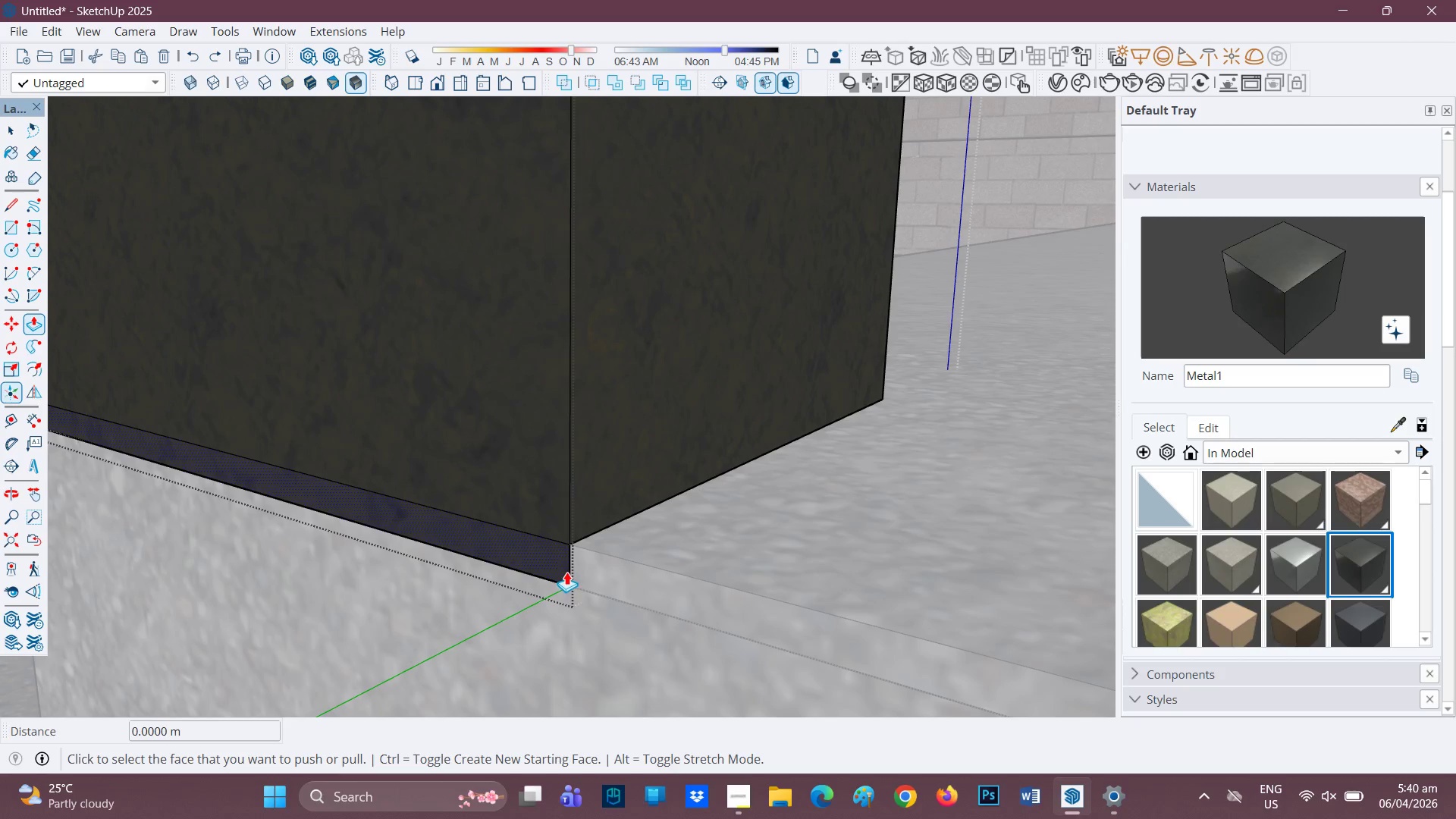 
key(M)
 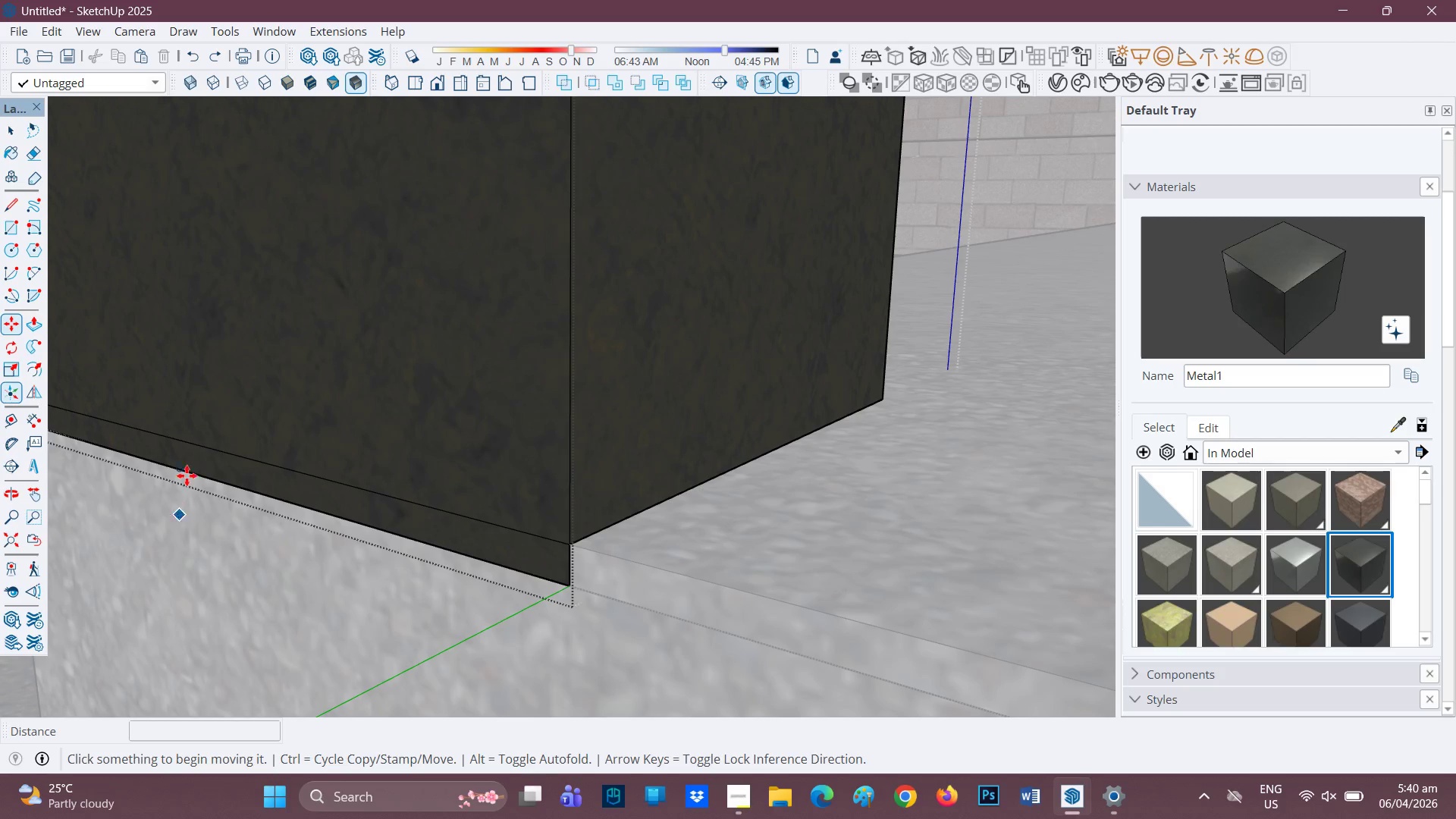 
scroll: coordinate [195, 461], scroll_direction: down, amount: 2.0
 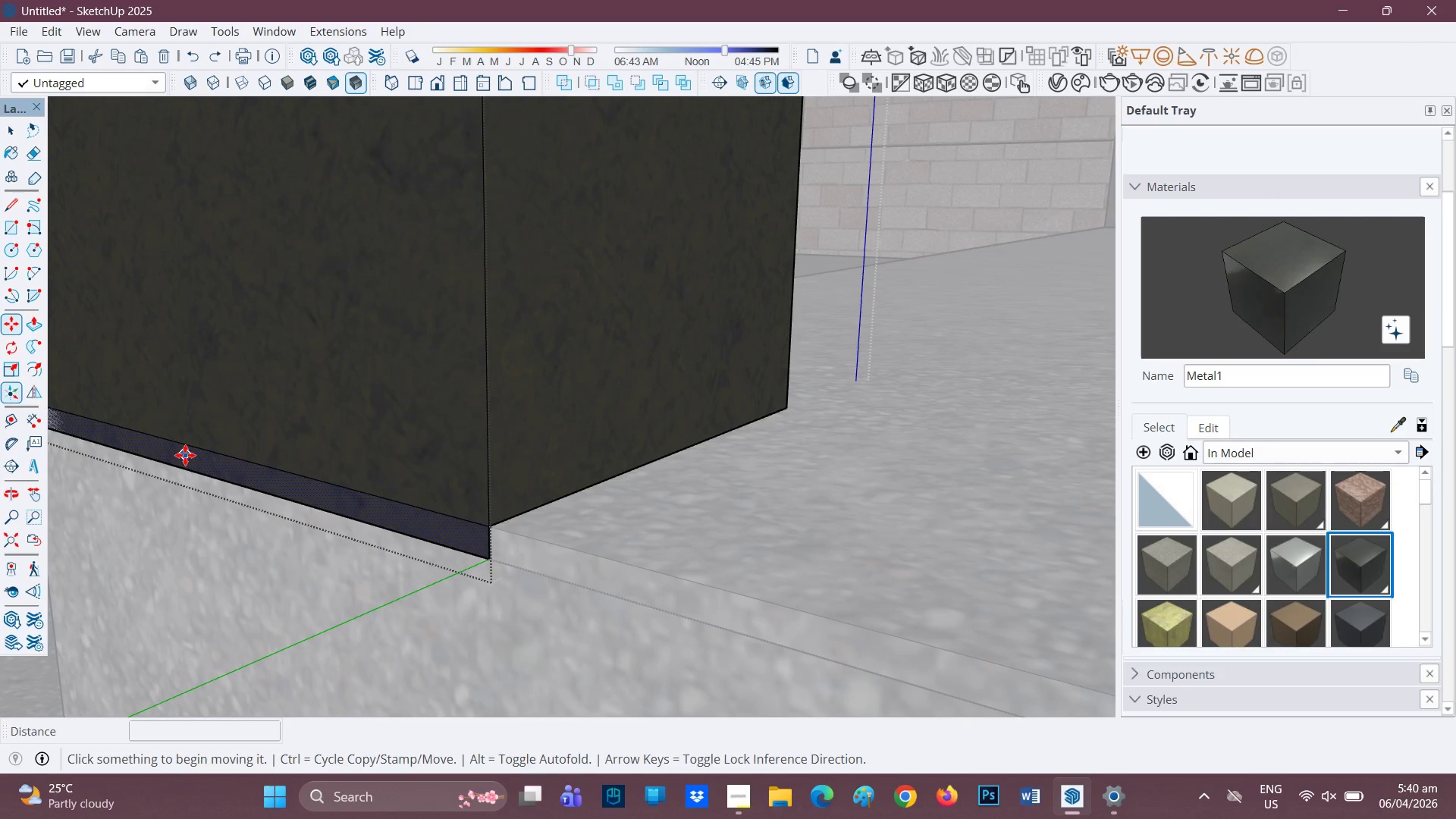 
key(H)
 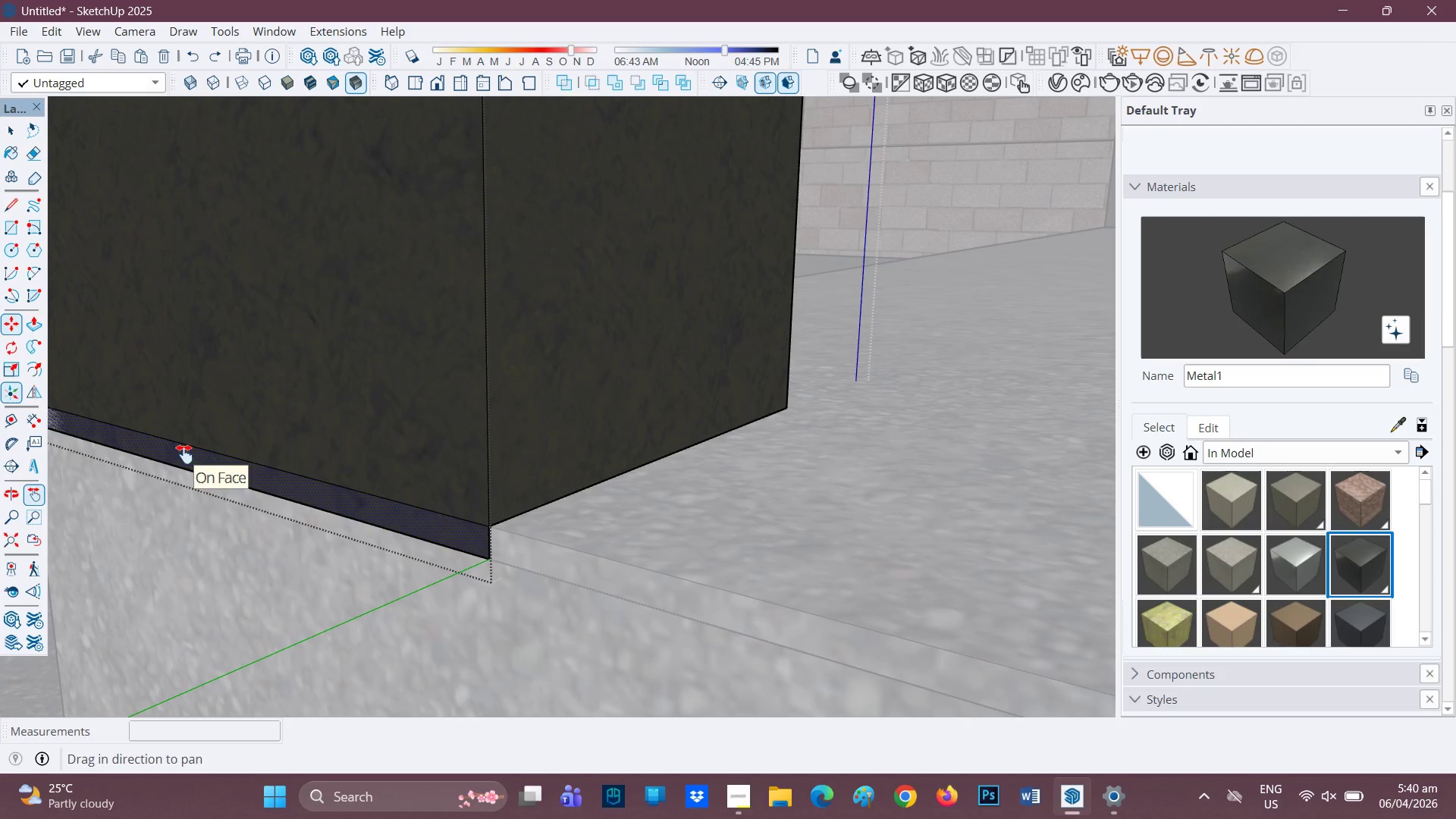 
left_click_drag(start_coordinate=[188, 453], to_coordinate=[486, 467])
 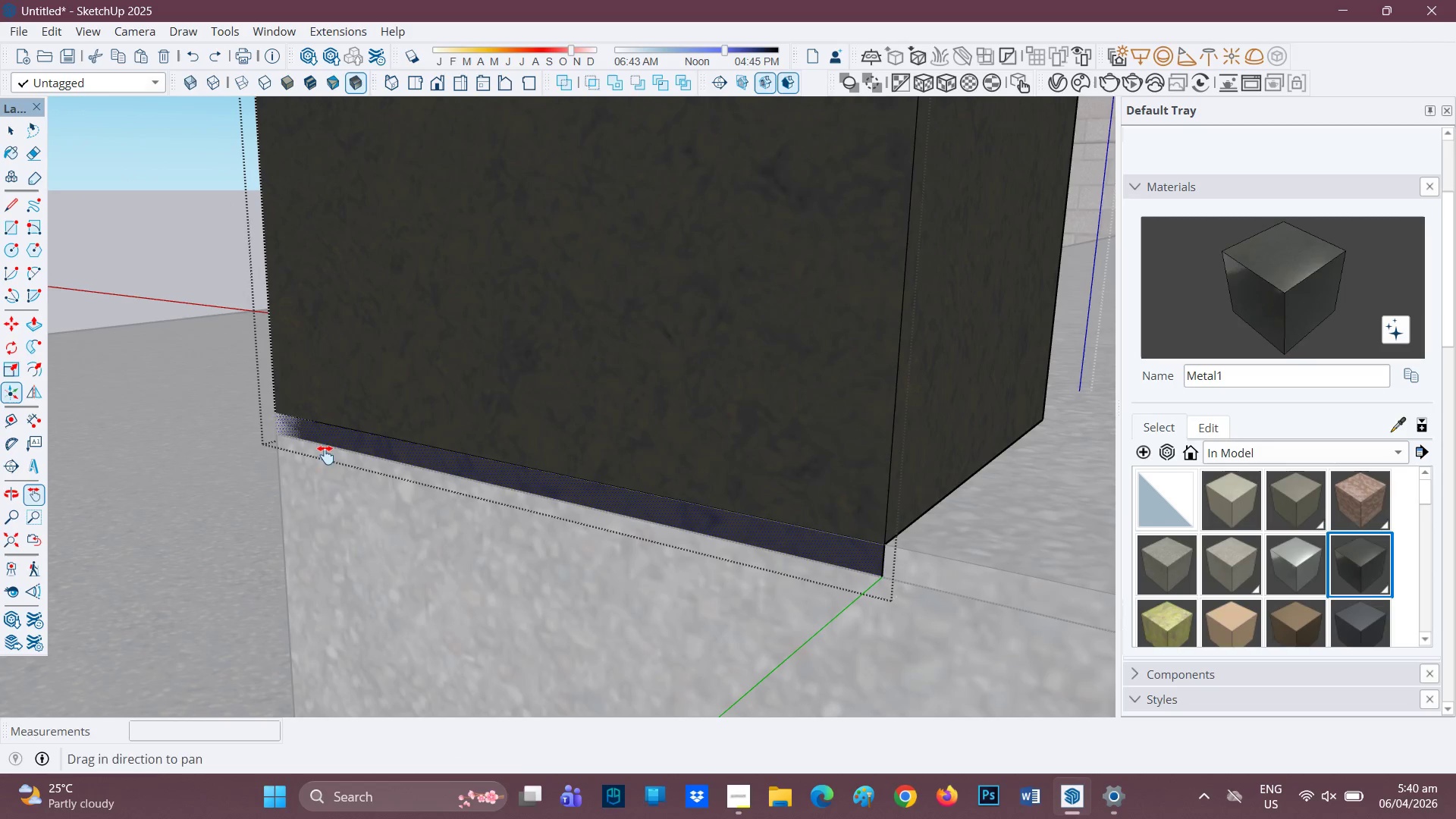 
key(M)
 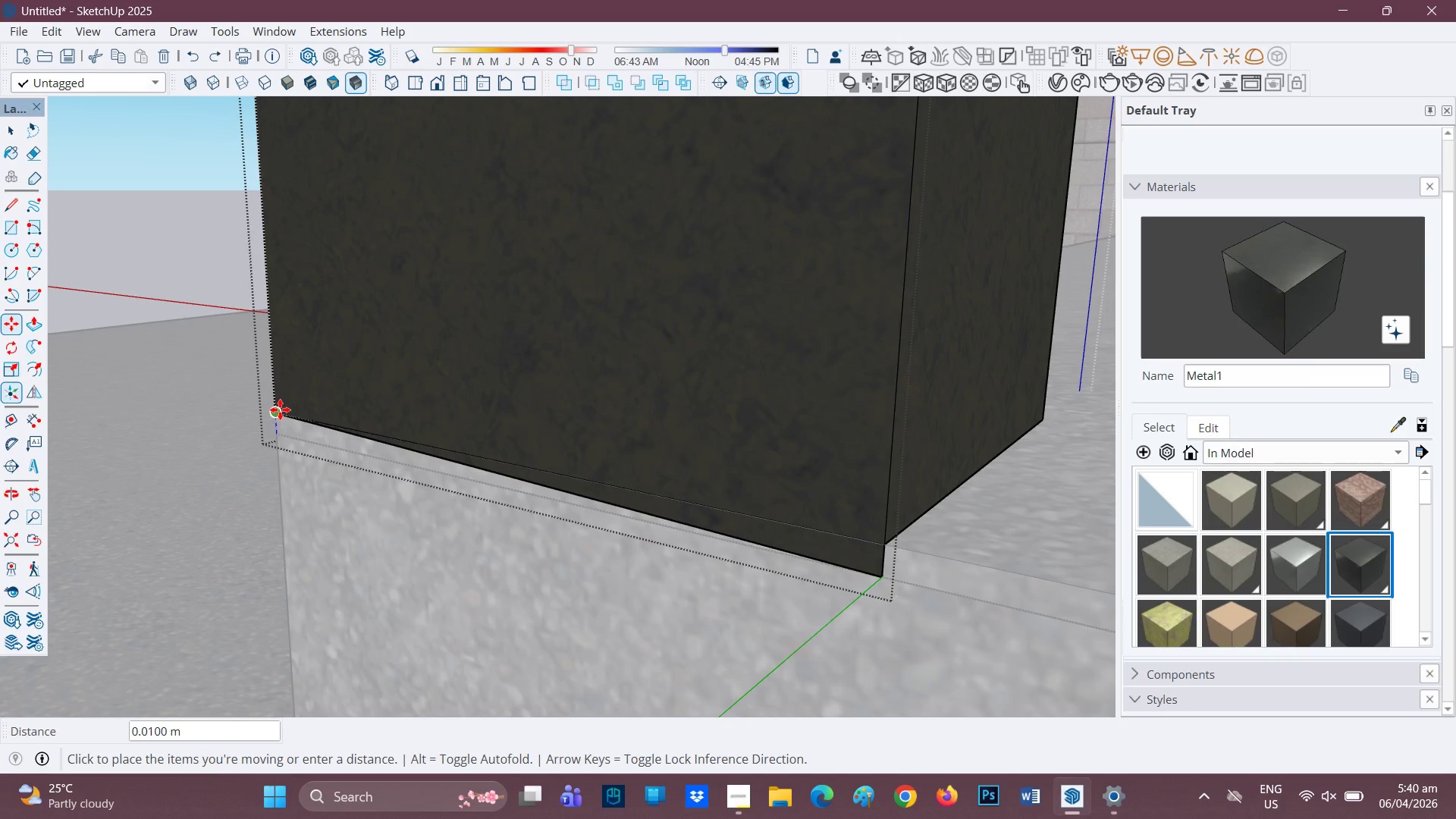 
key(Space)
 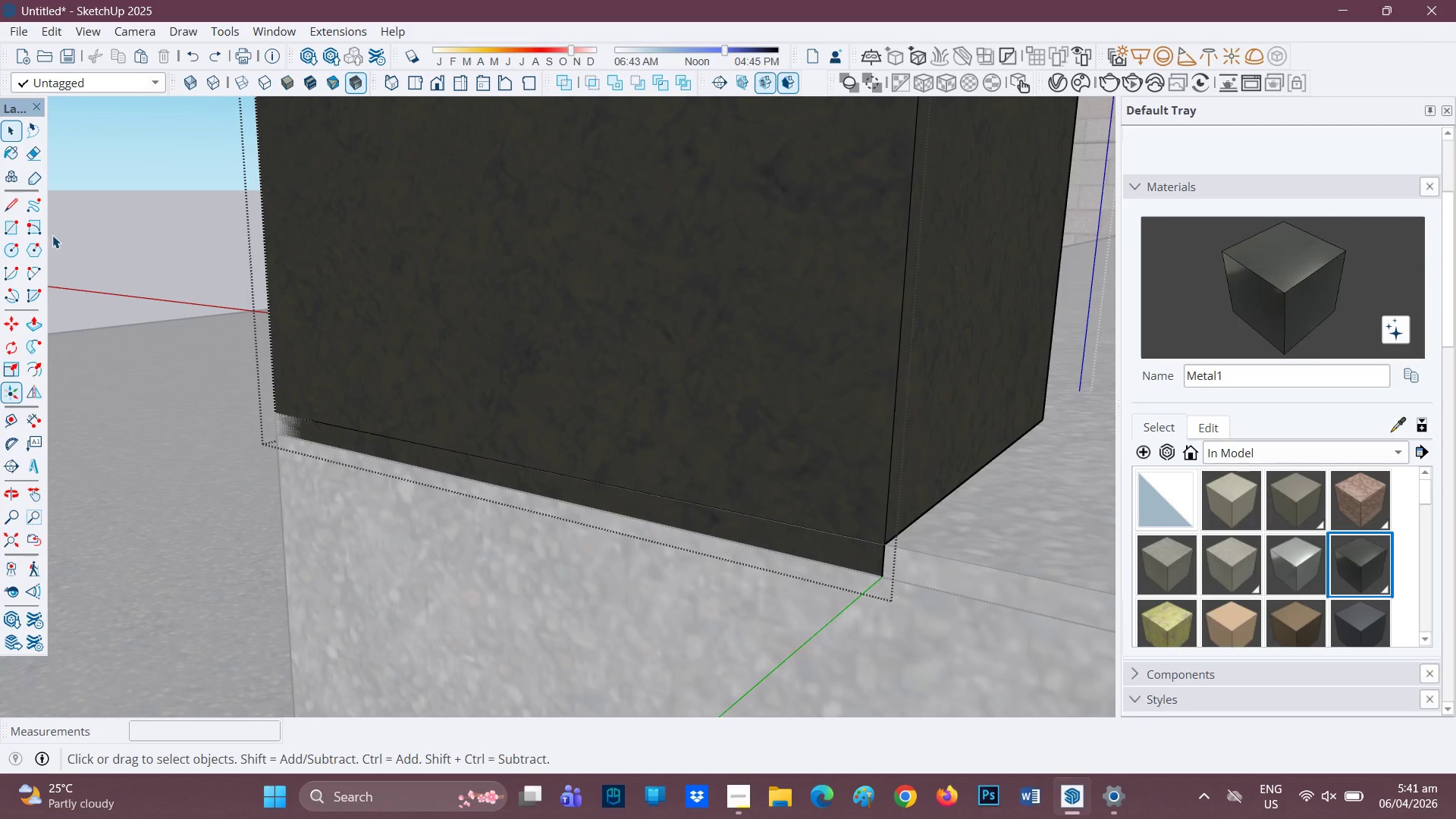 
left_click_drag(start_coordinate=[419, 278], to_coordinate=[424, 275])
 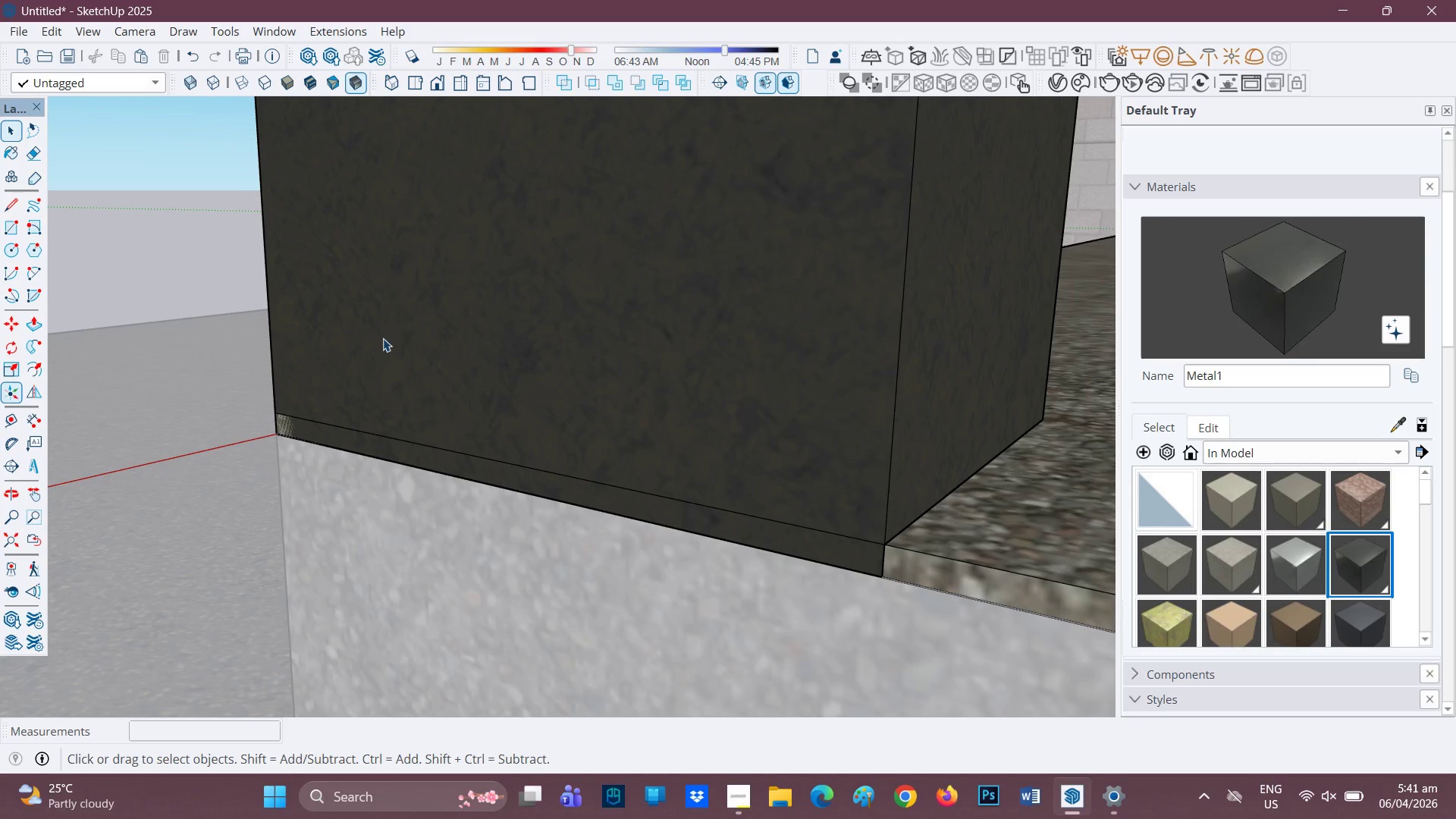 
left_click([385, 335])
 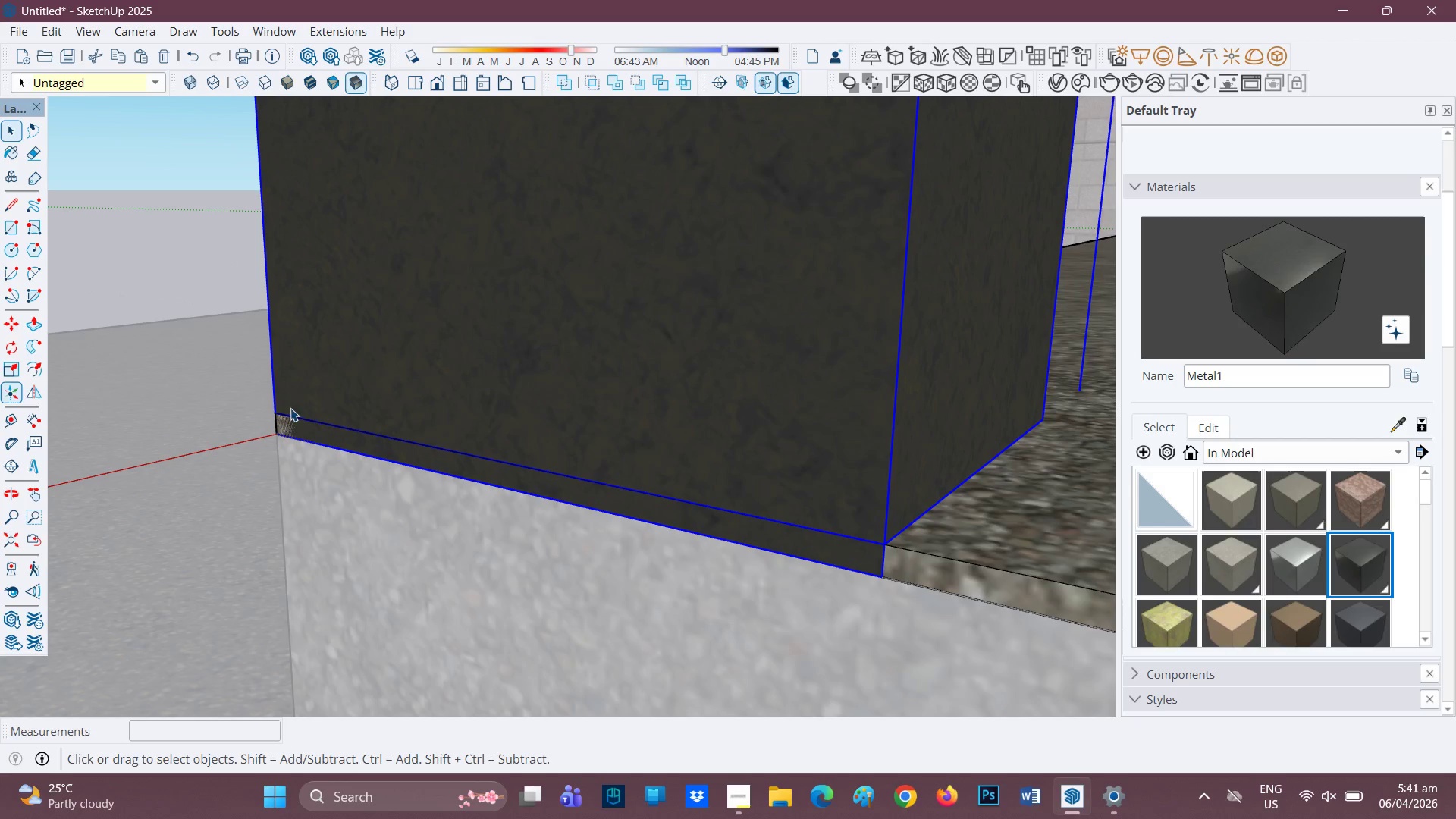 
key(M)
 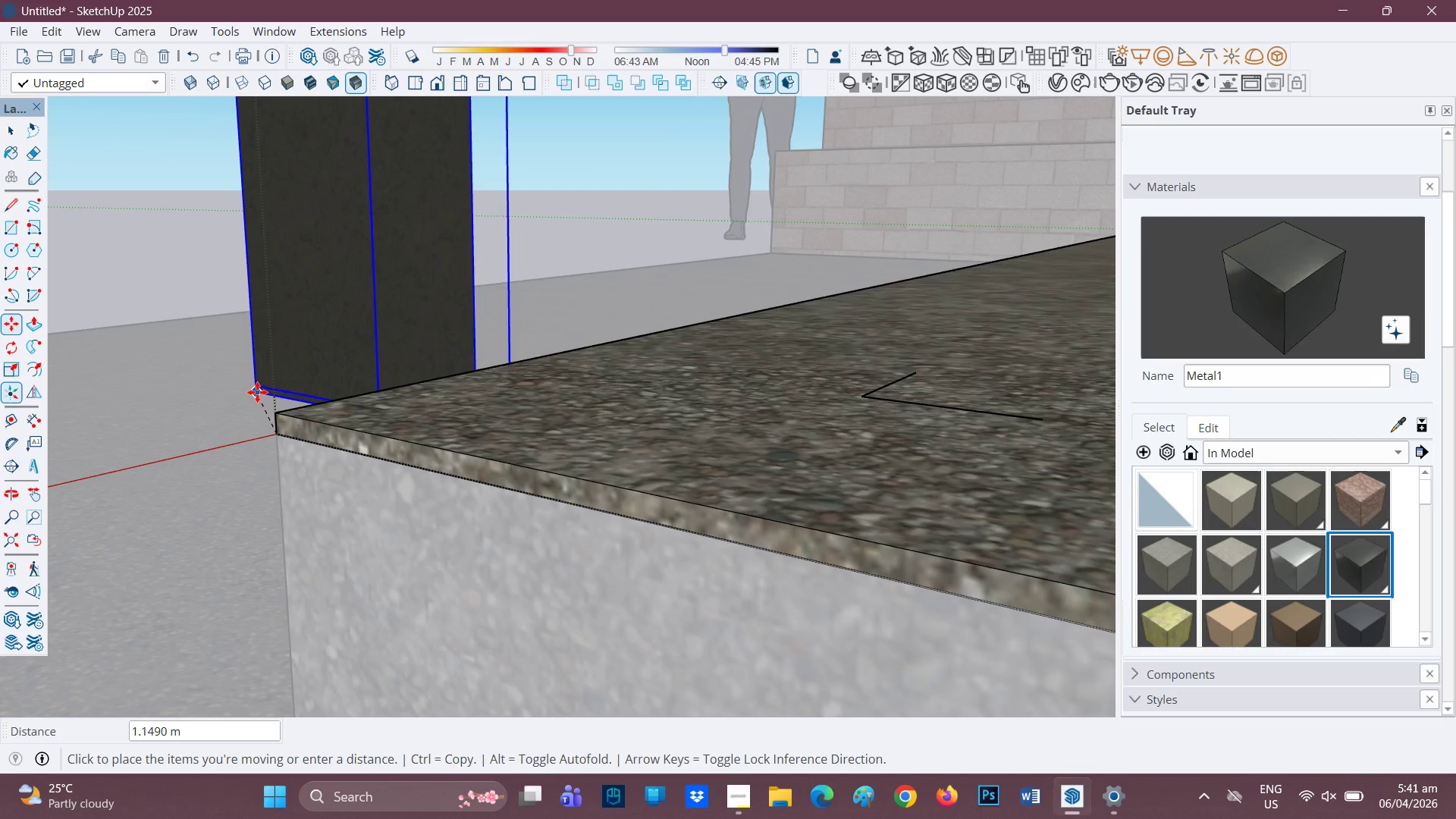 
left_click([281, 414])
 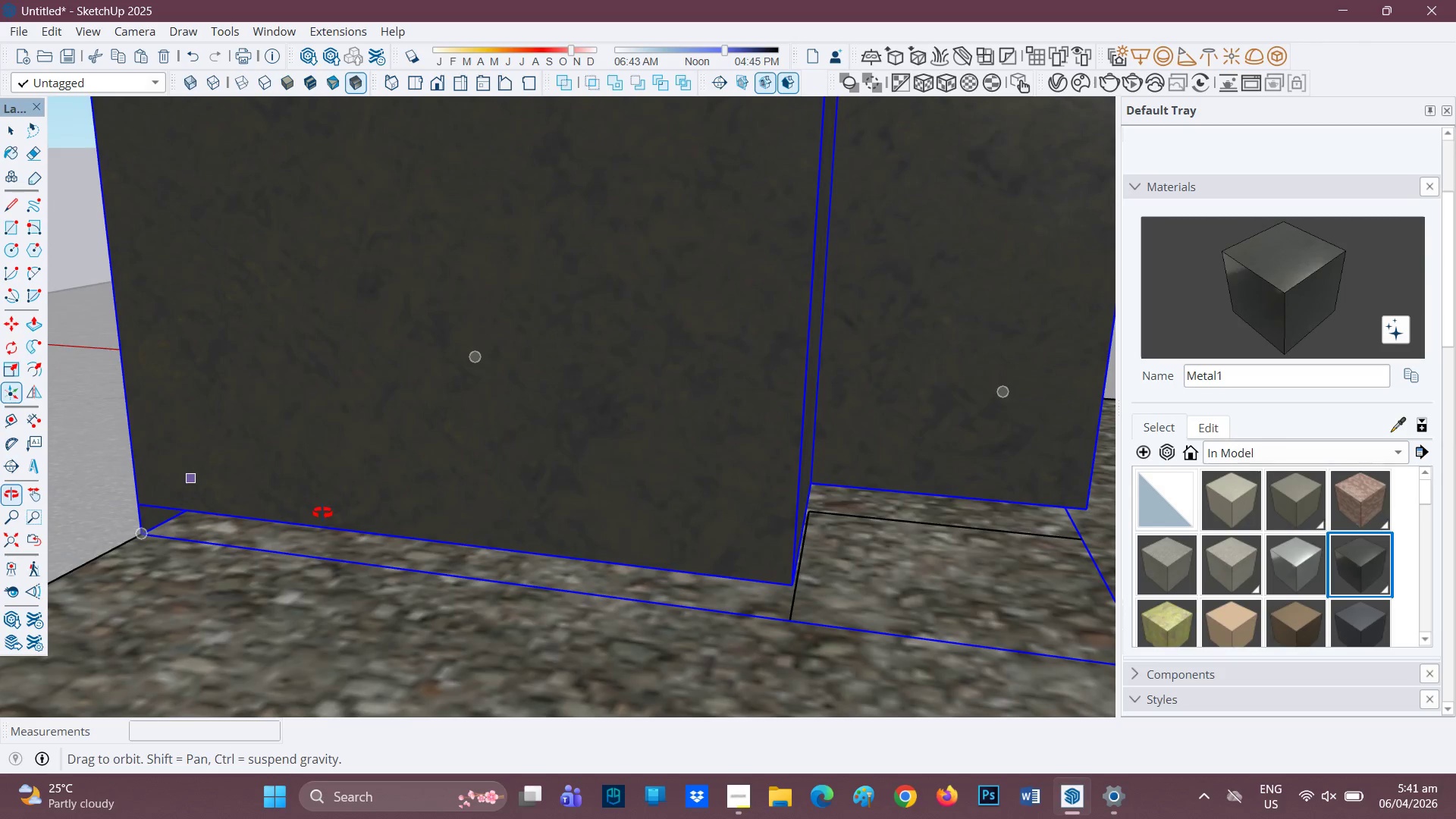 
wait(5.83)
 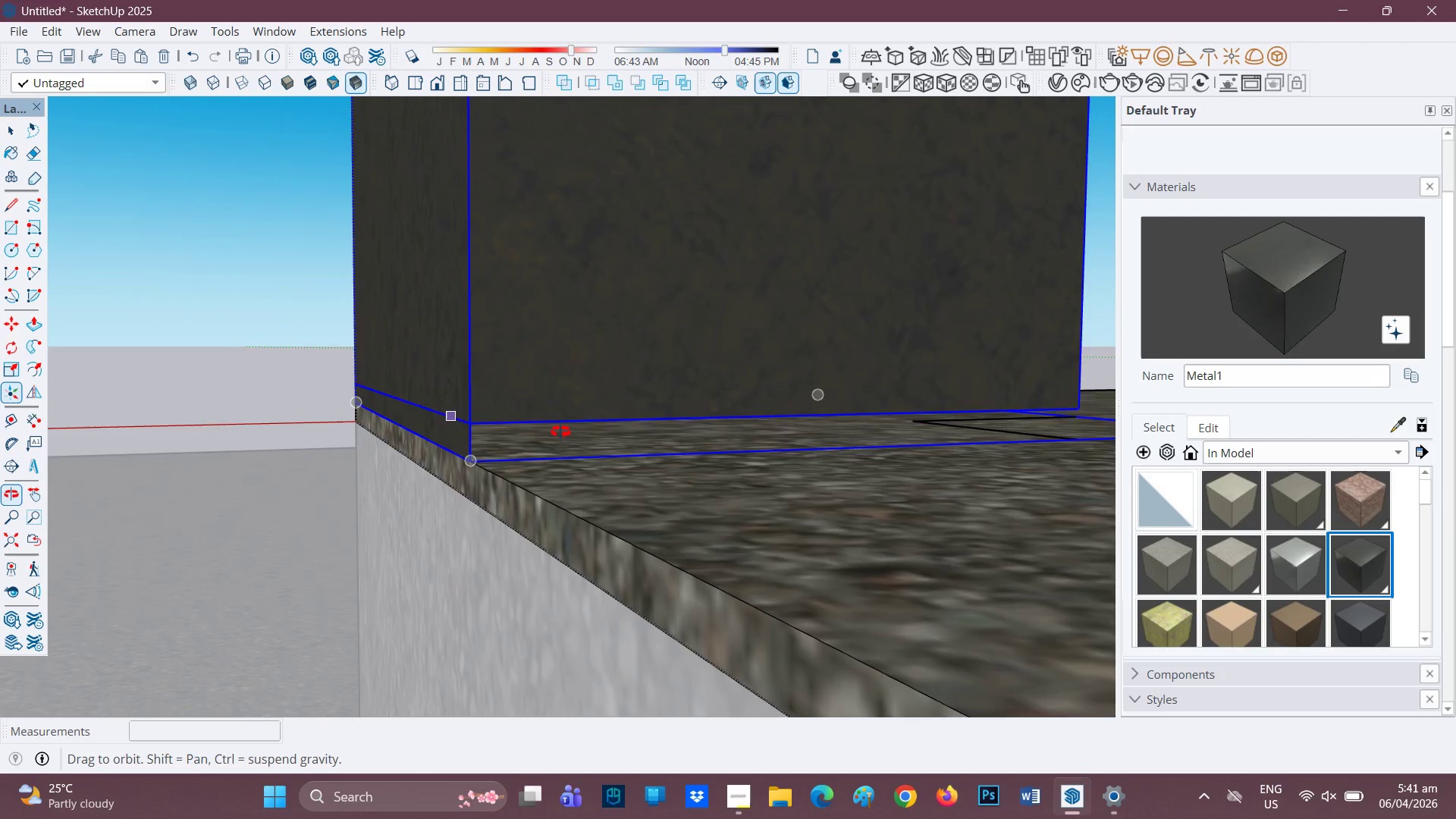 
scroll: coordinate [167, 513], scroll_direction: up, amount: 2.0
 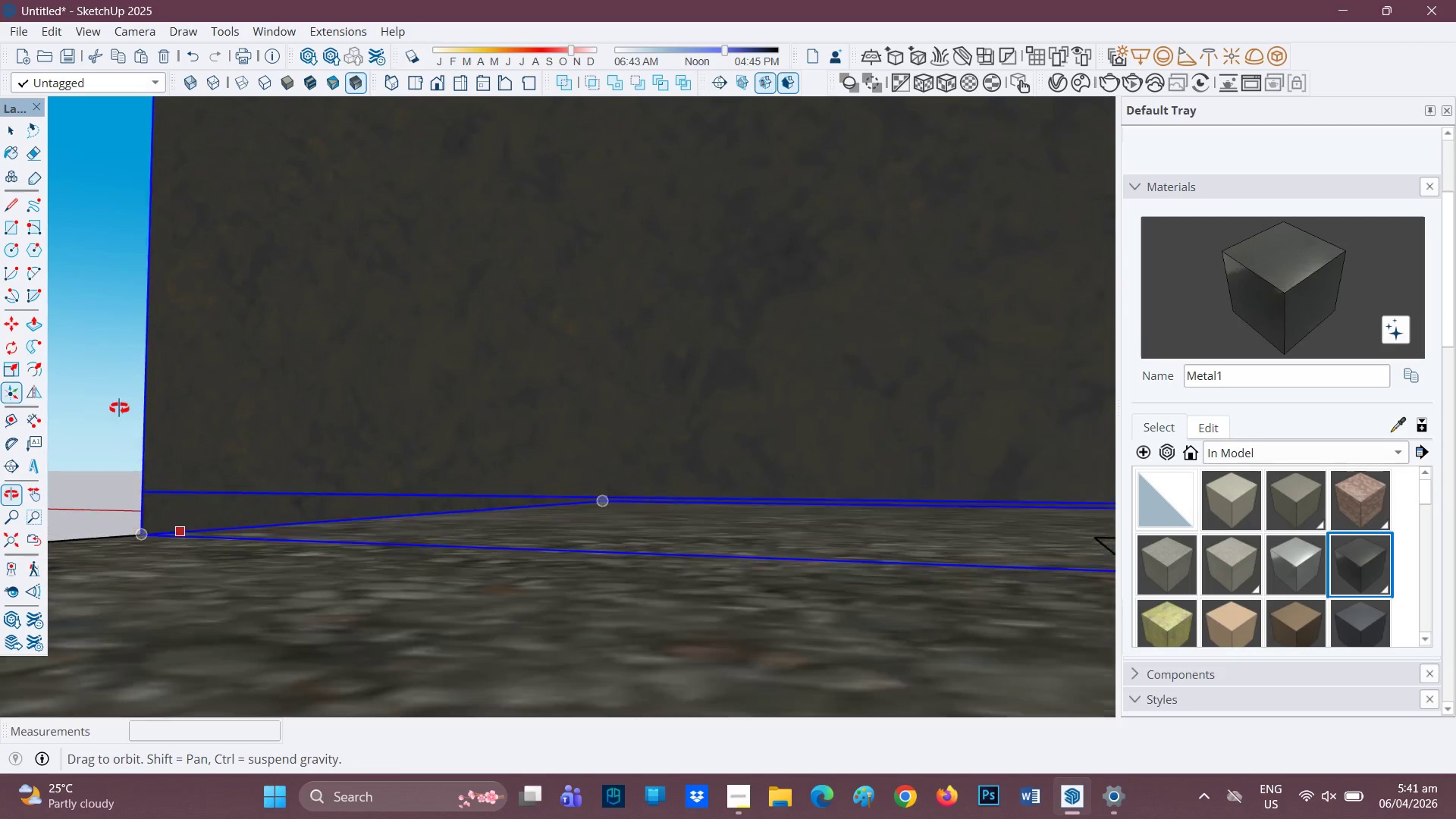 
key(Space)
 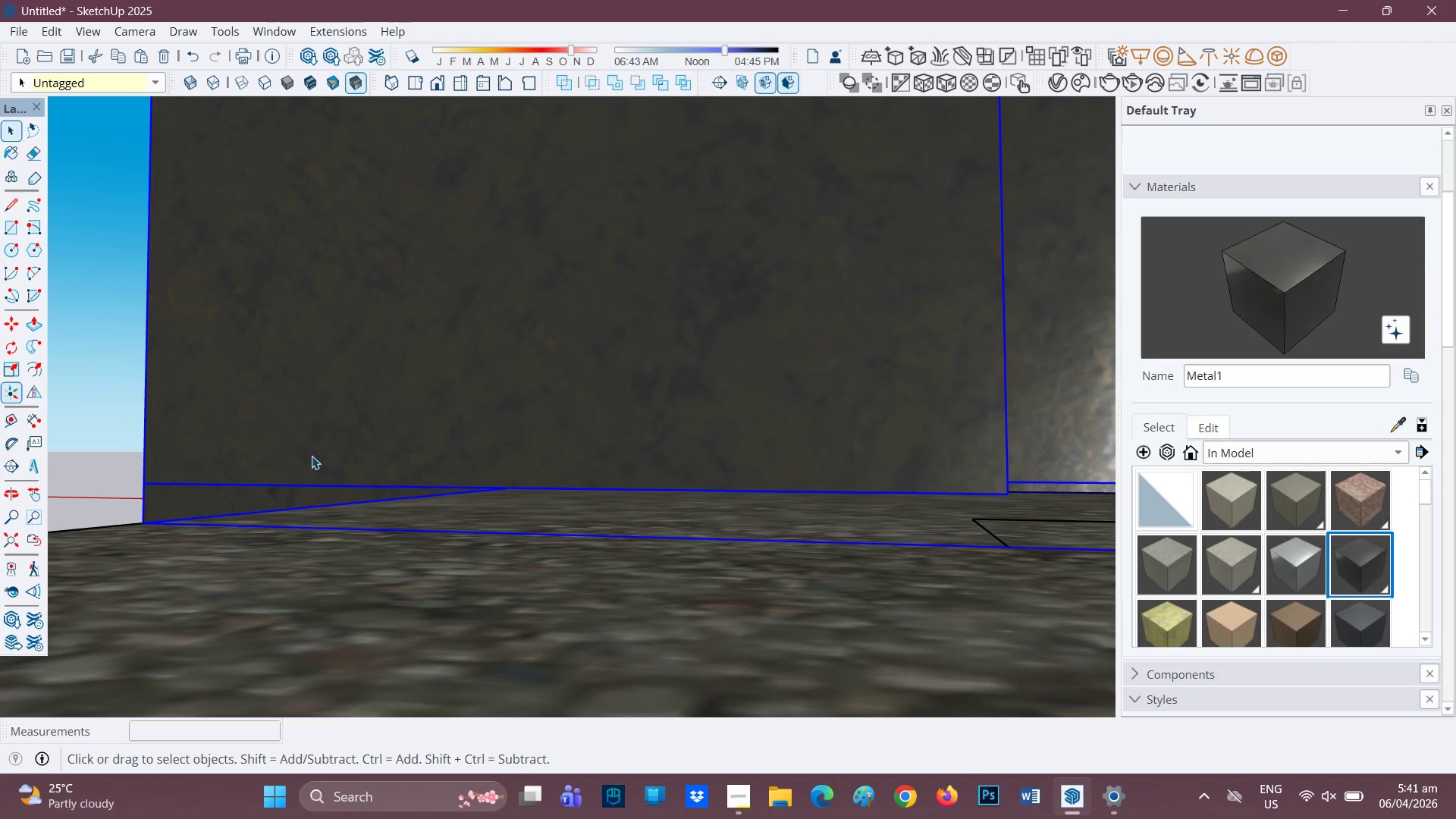 
scroll: coordinate [149, 410], scroll_direction: none, amount: 0.0
 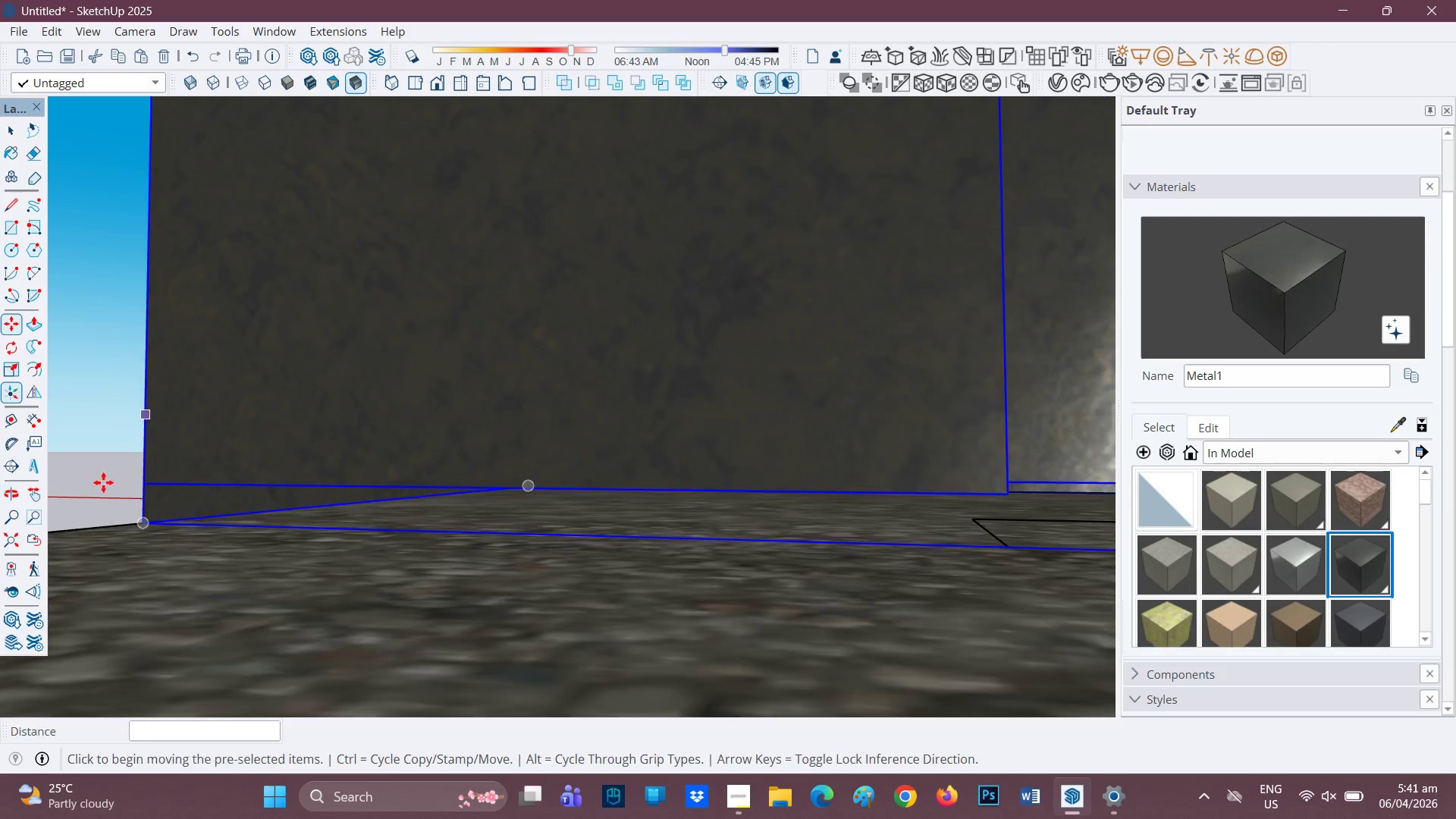 
double_click([312, 452])
 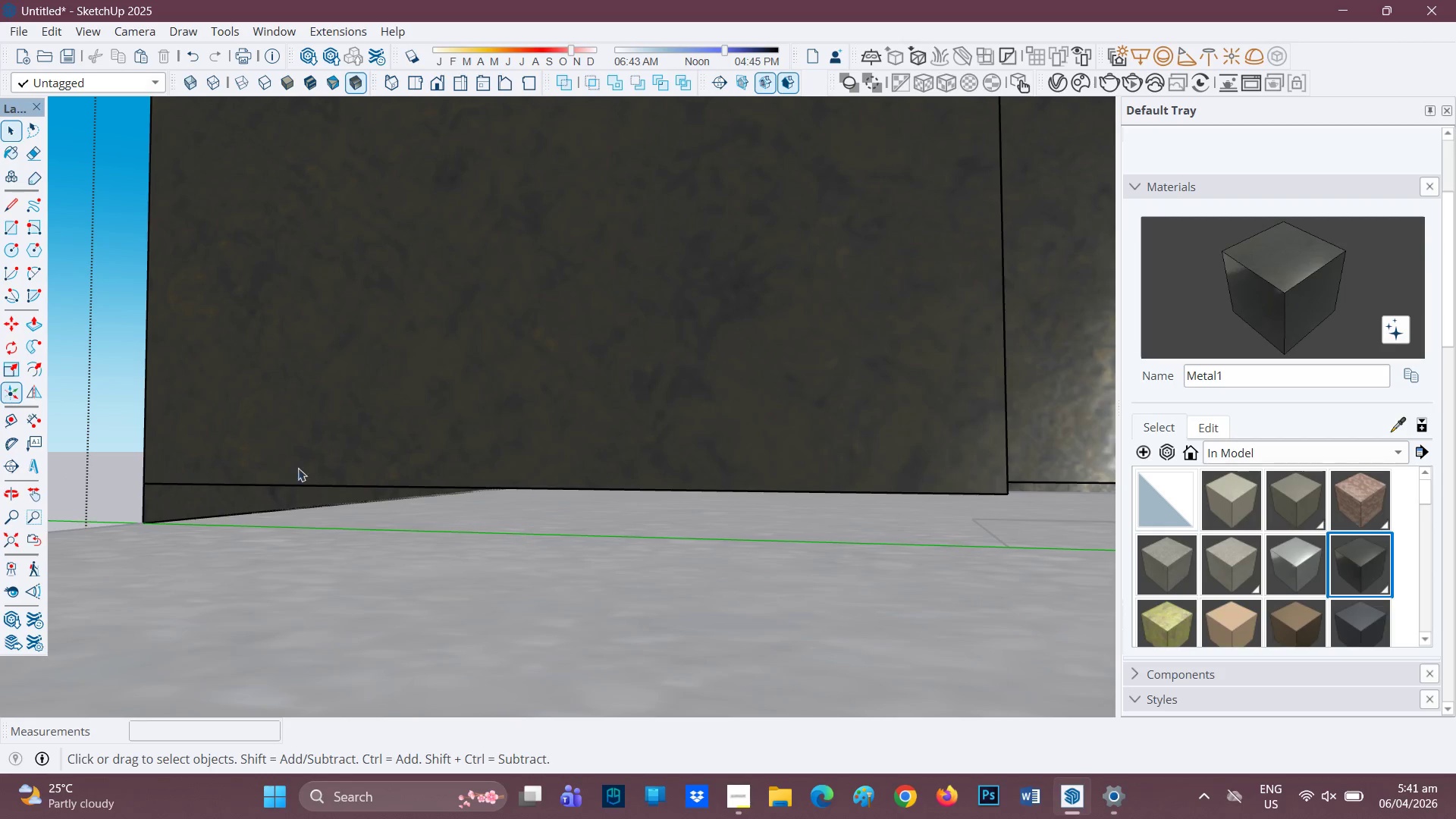 
scroll: coordinate [281, 501], scroll_direction: up, amount: 3.0
 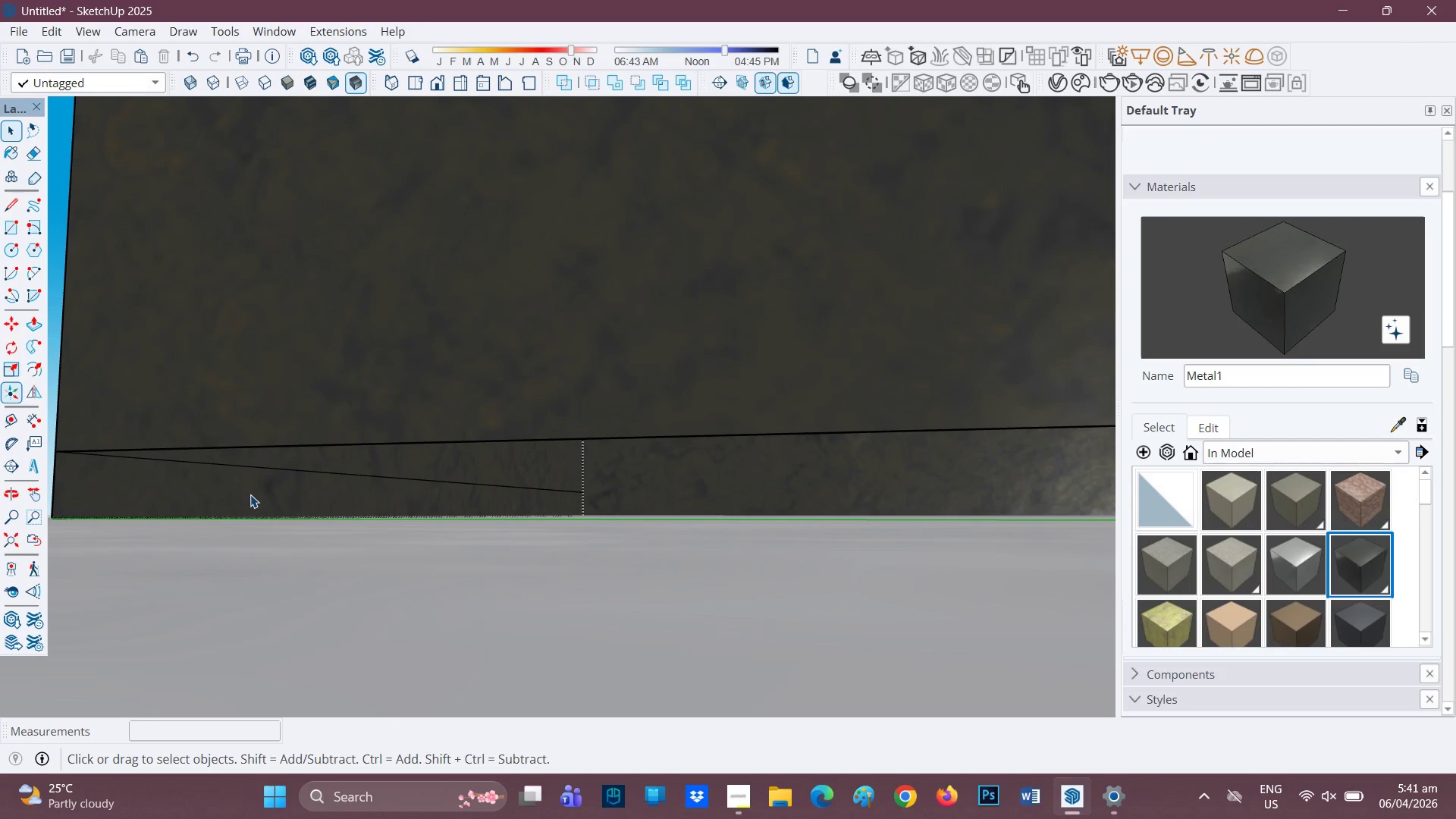 
right_click([249, 497])
 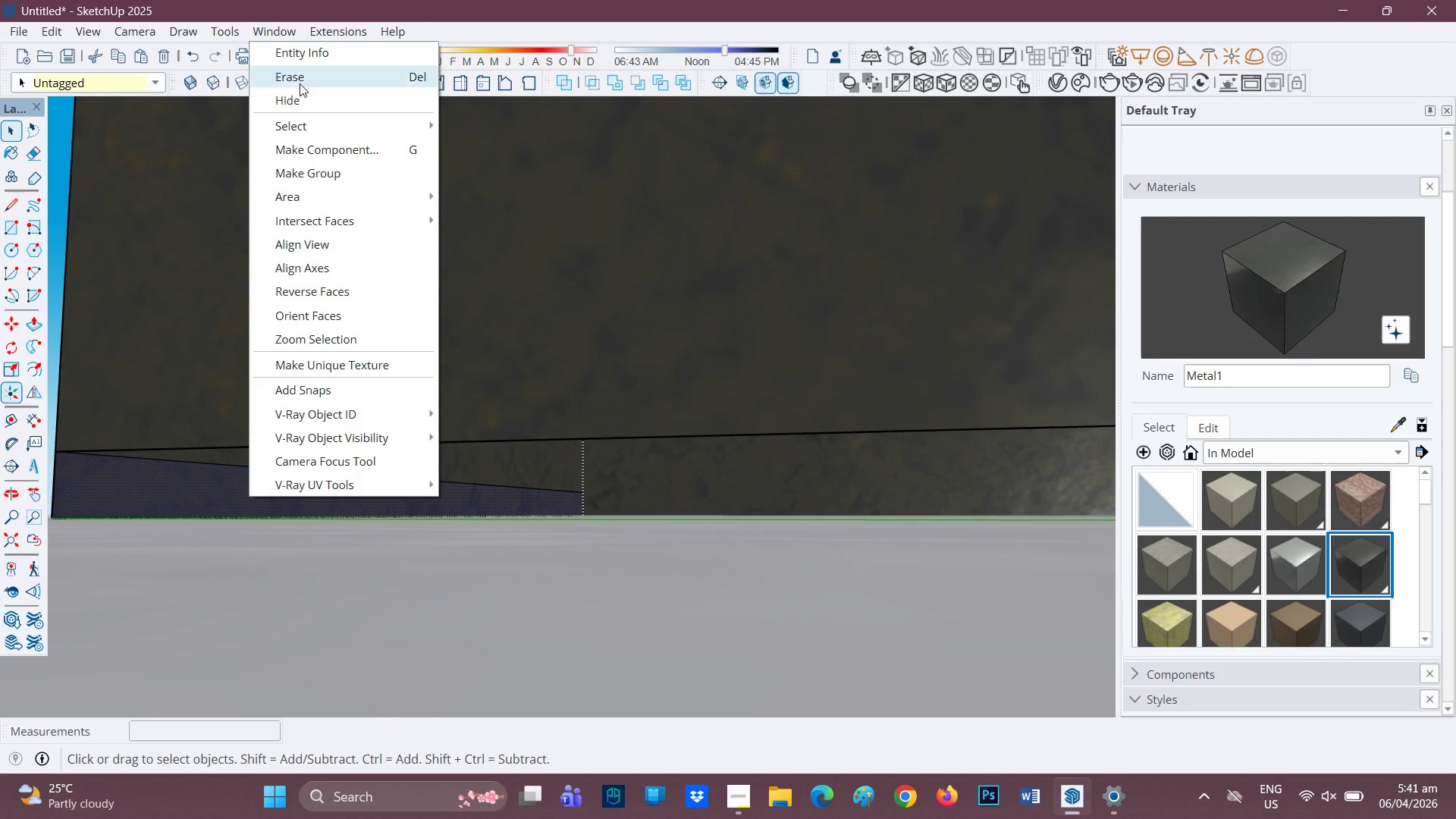 
left_click([301, 80])
 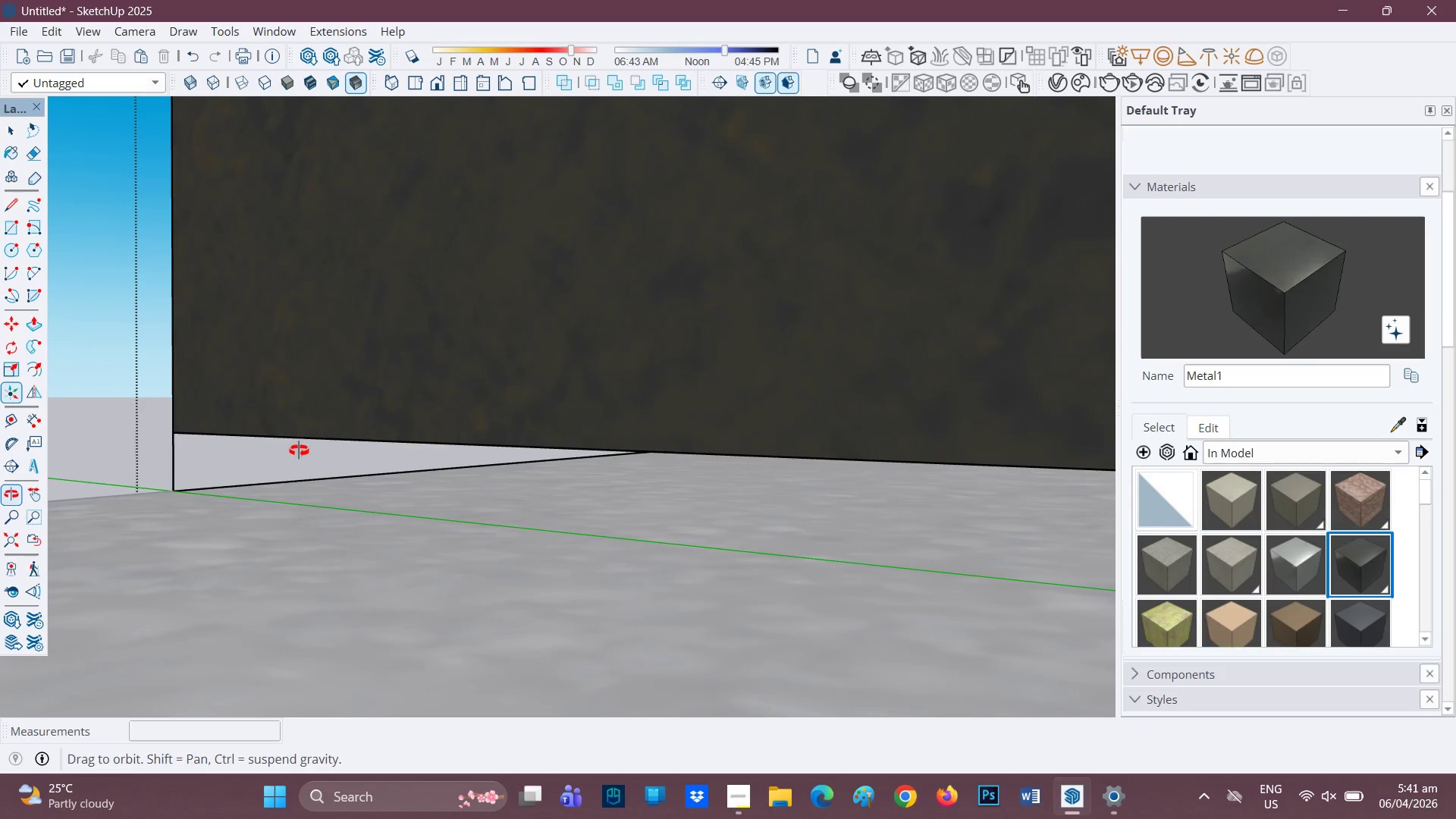 
key(E)
 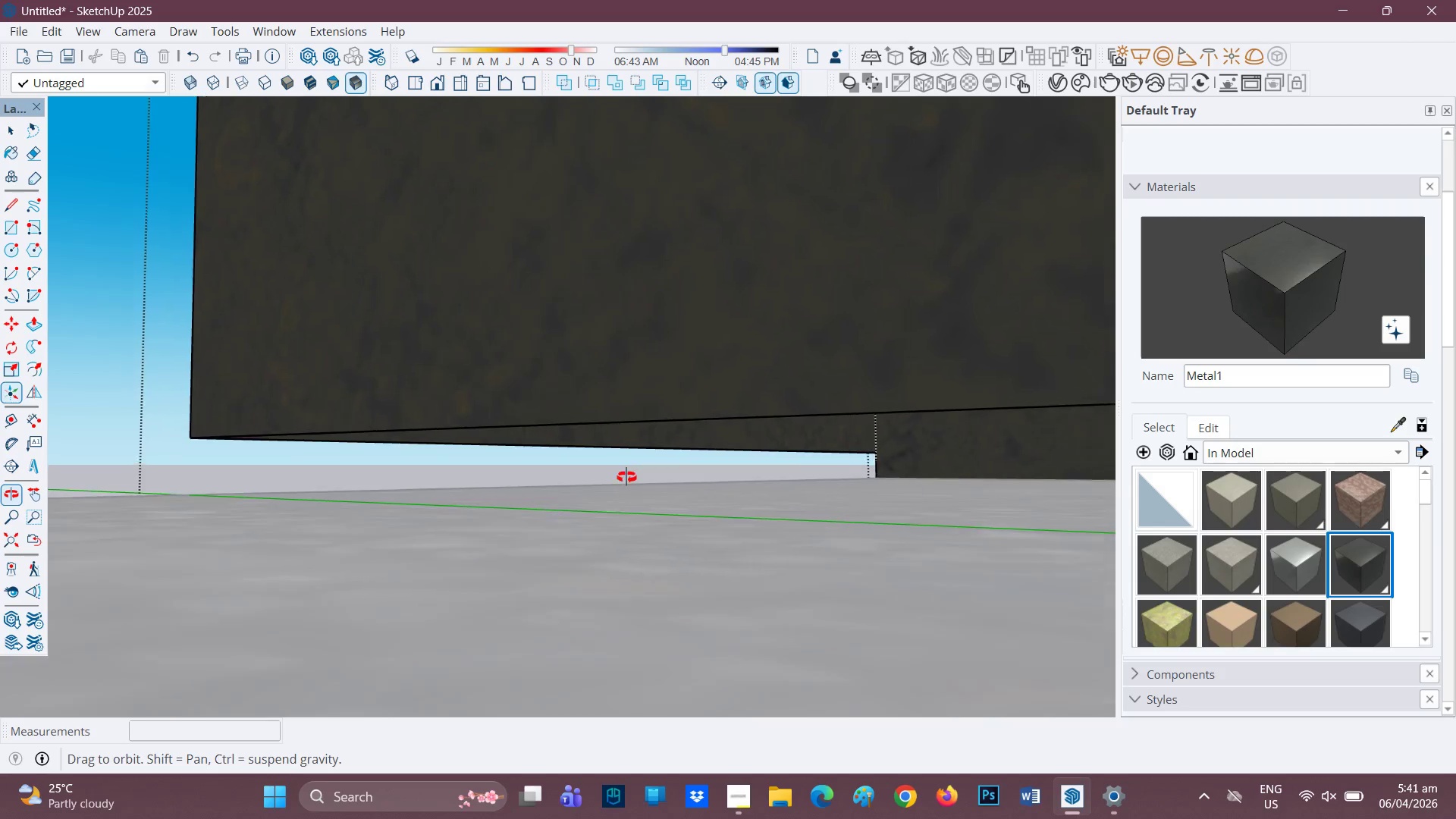 
wait(6.5)
 